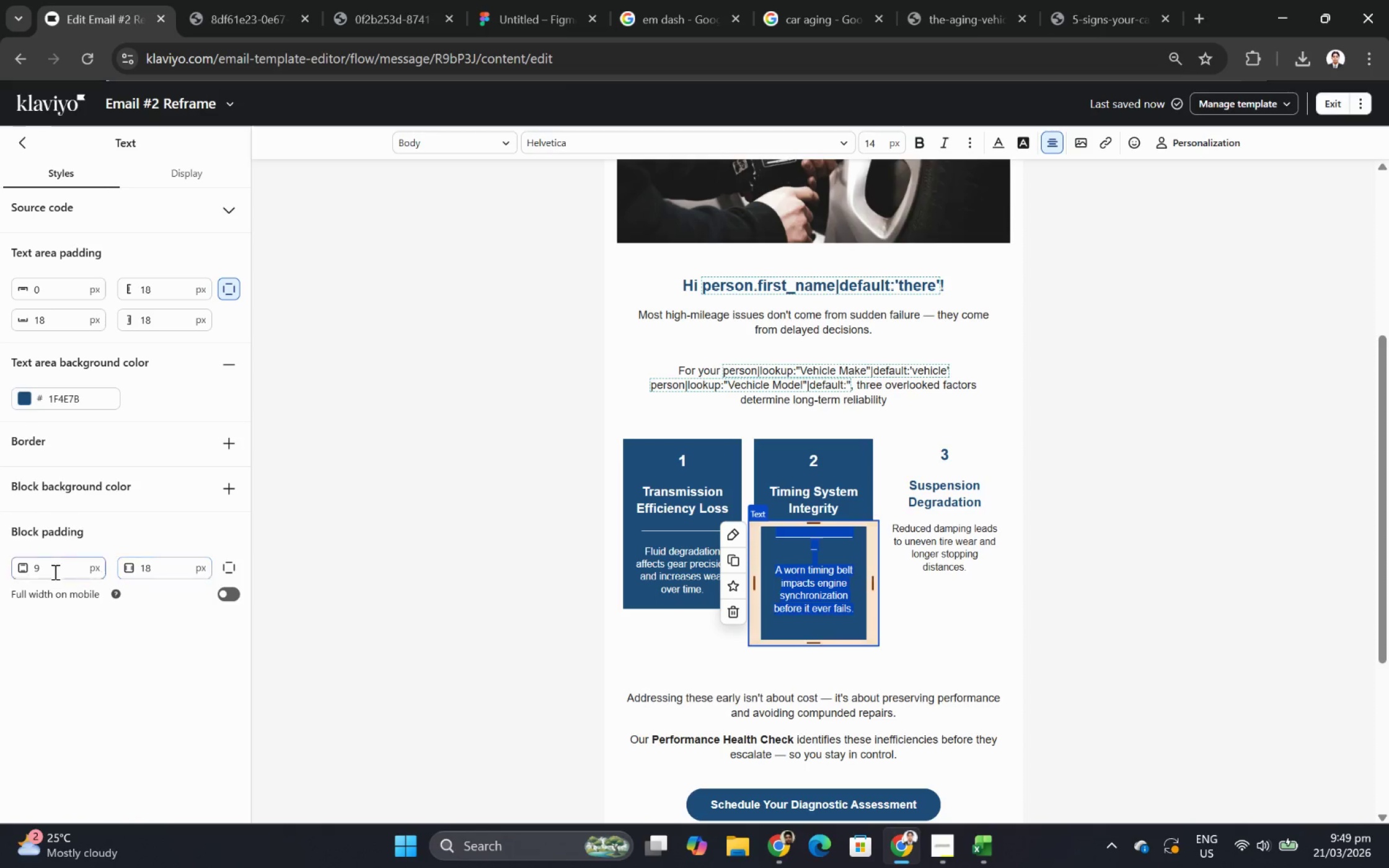 
left_click([681, 558])
 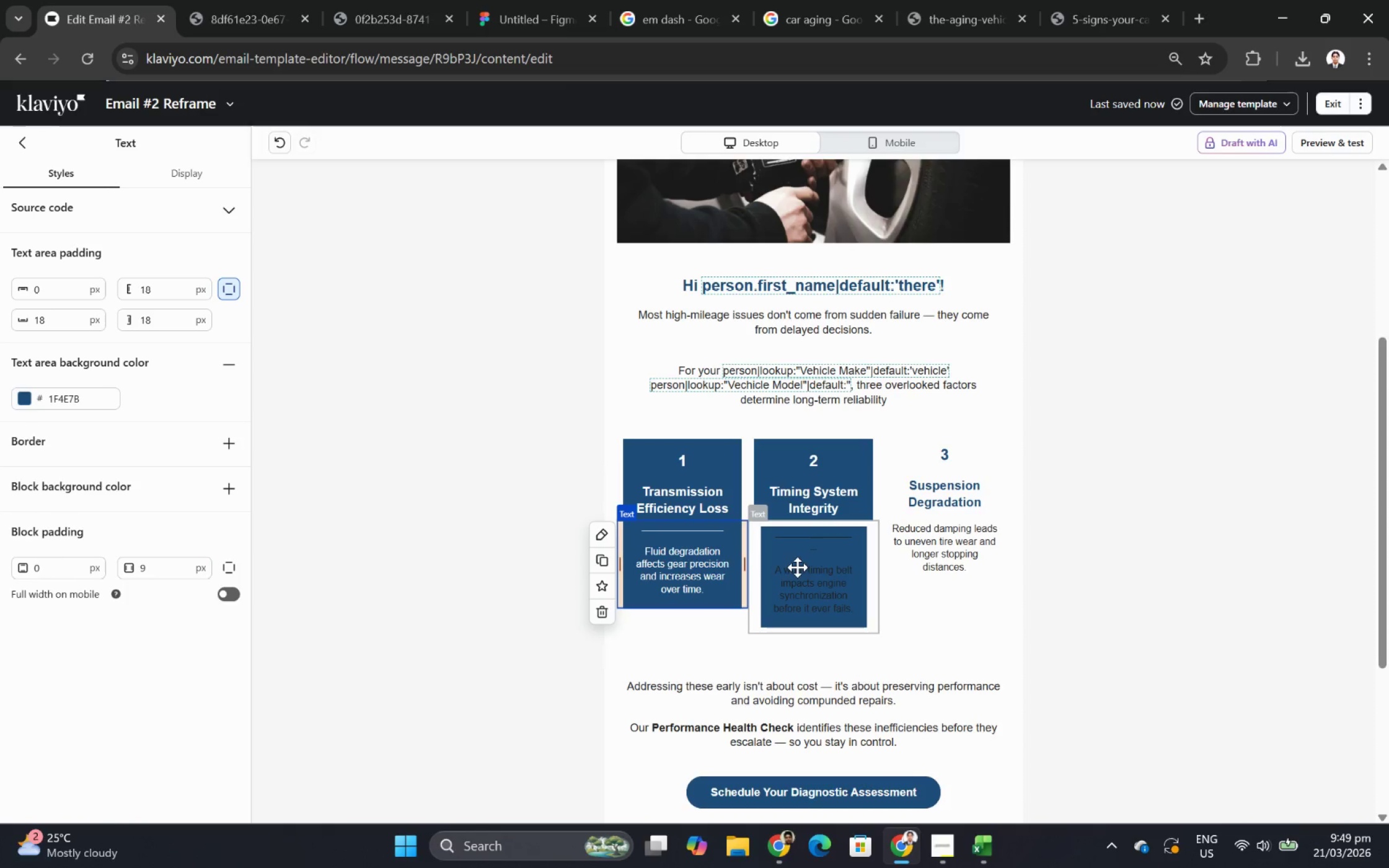 
left_click([802, 569])
 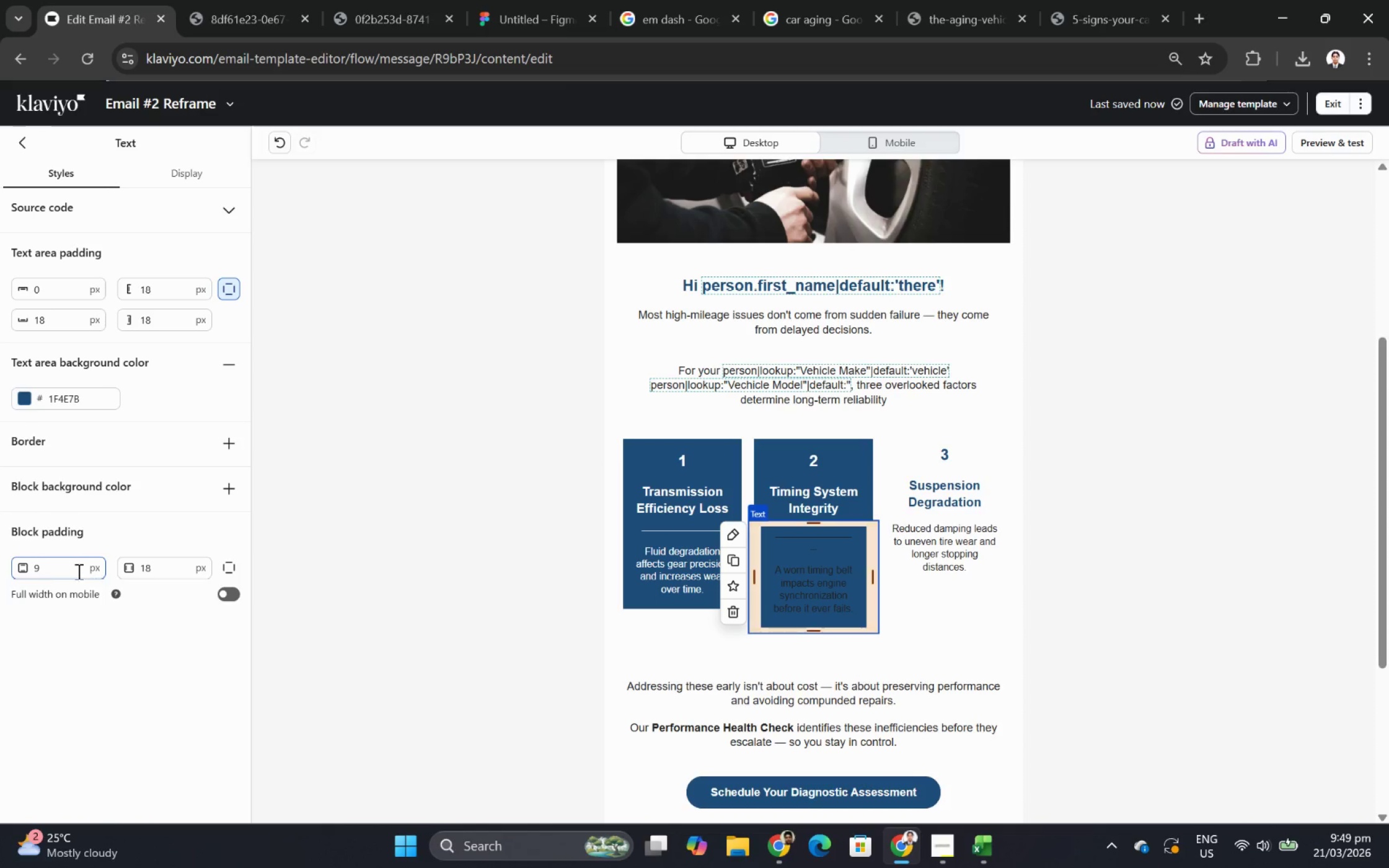 
double_click([61, 571])
 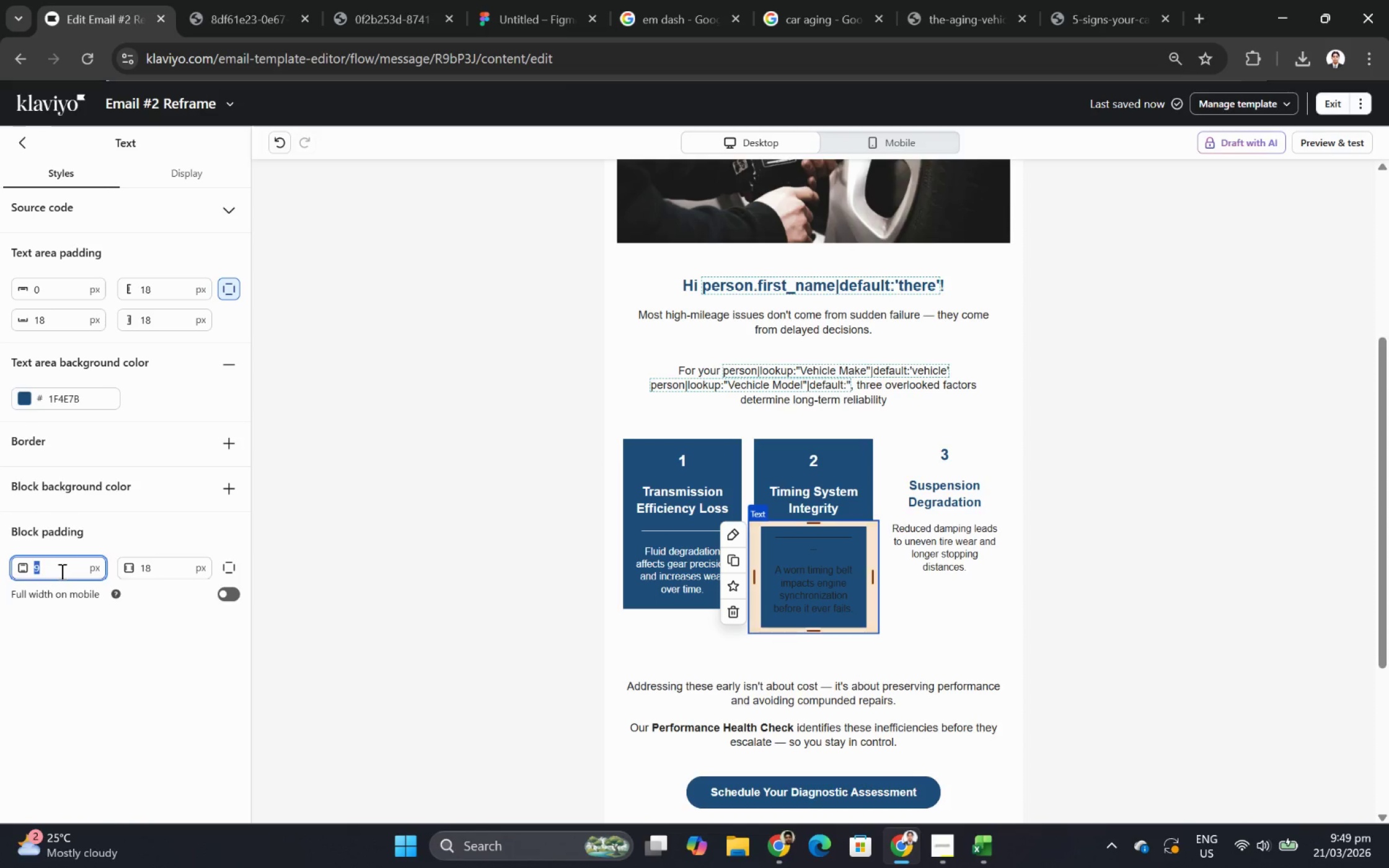 
key(Numpad0)
 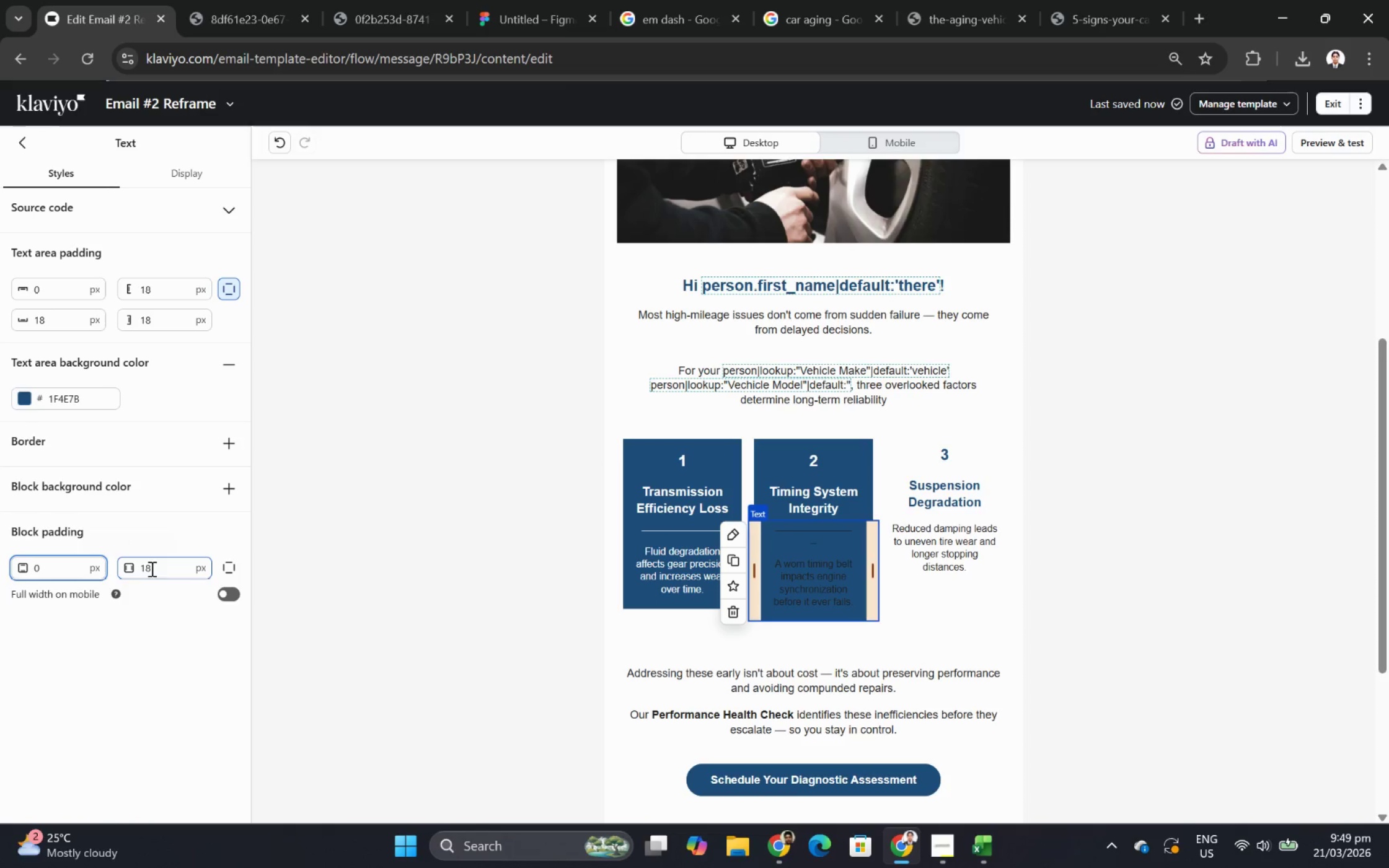 
double_click([157, 566])
 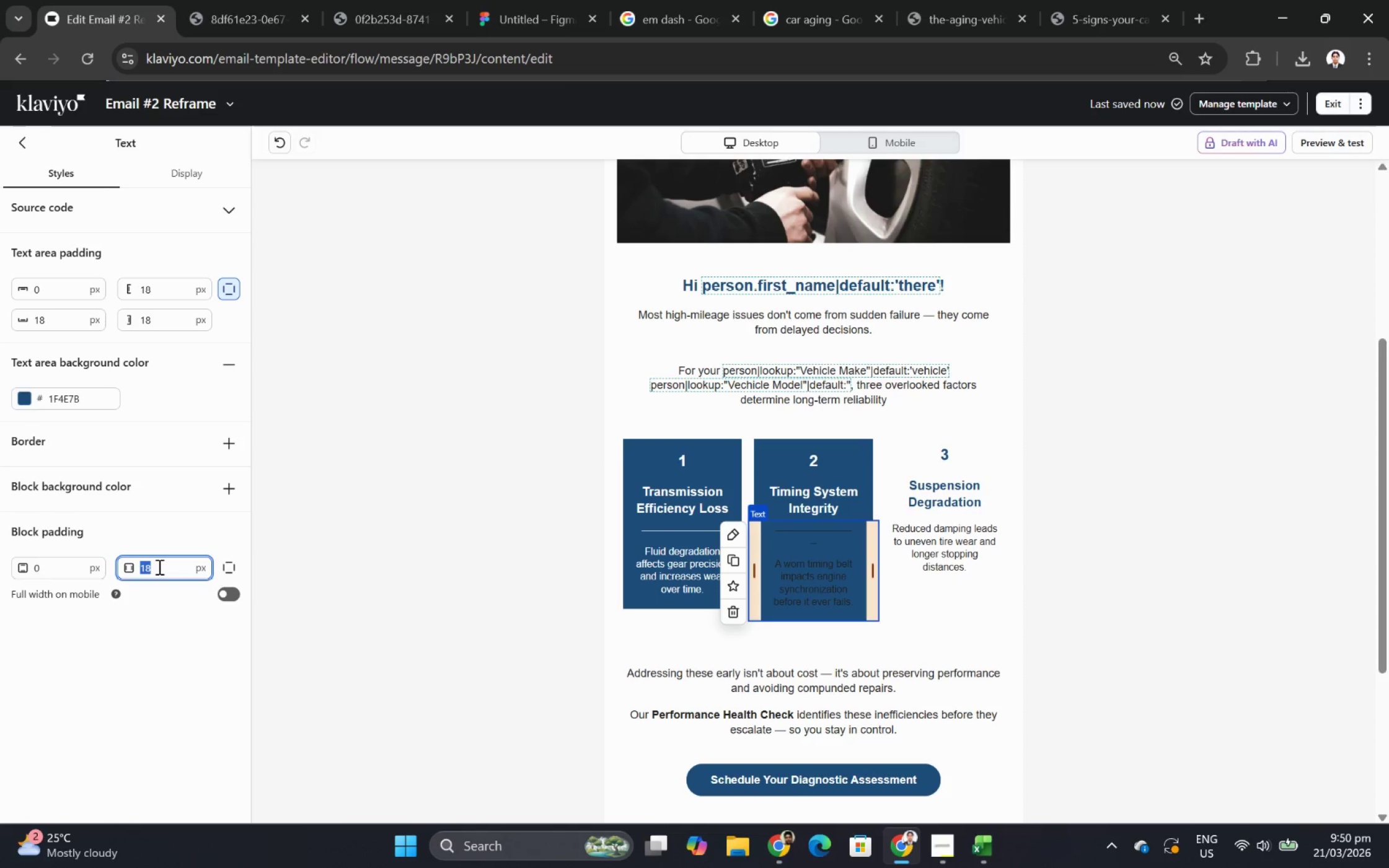 
key(9)
 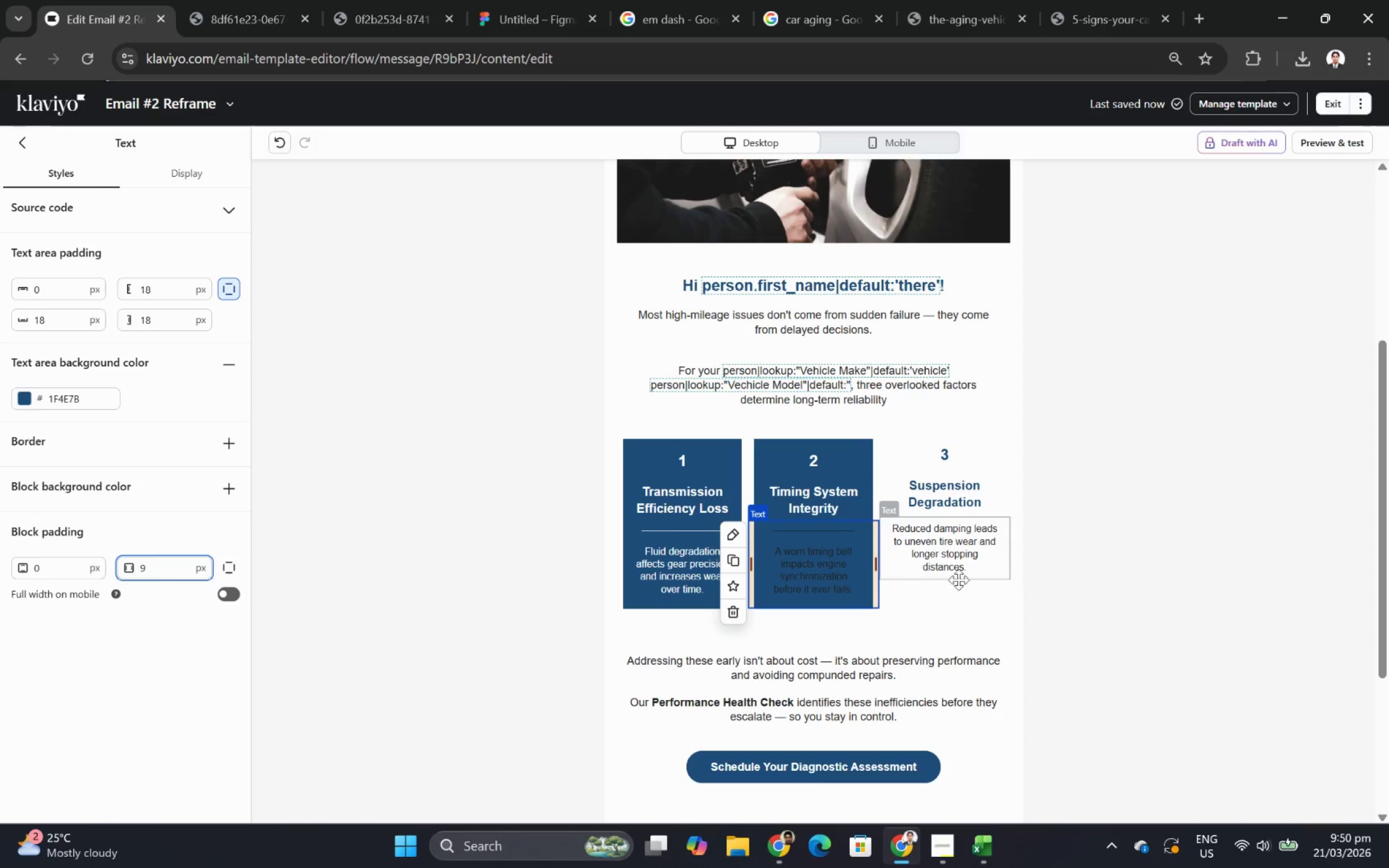 
left_click([1028, 580])
 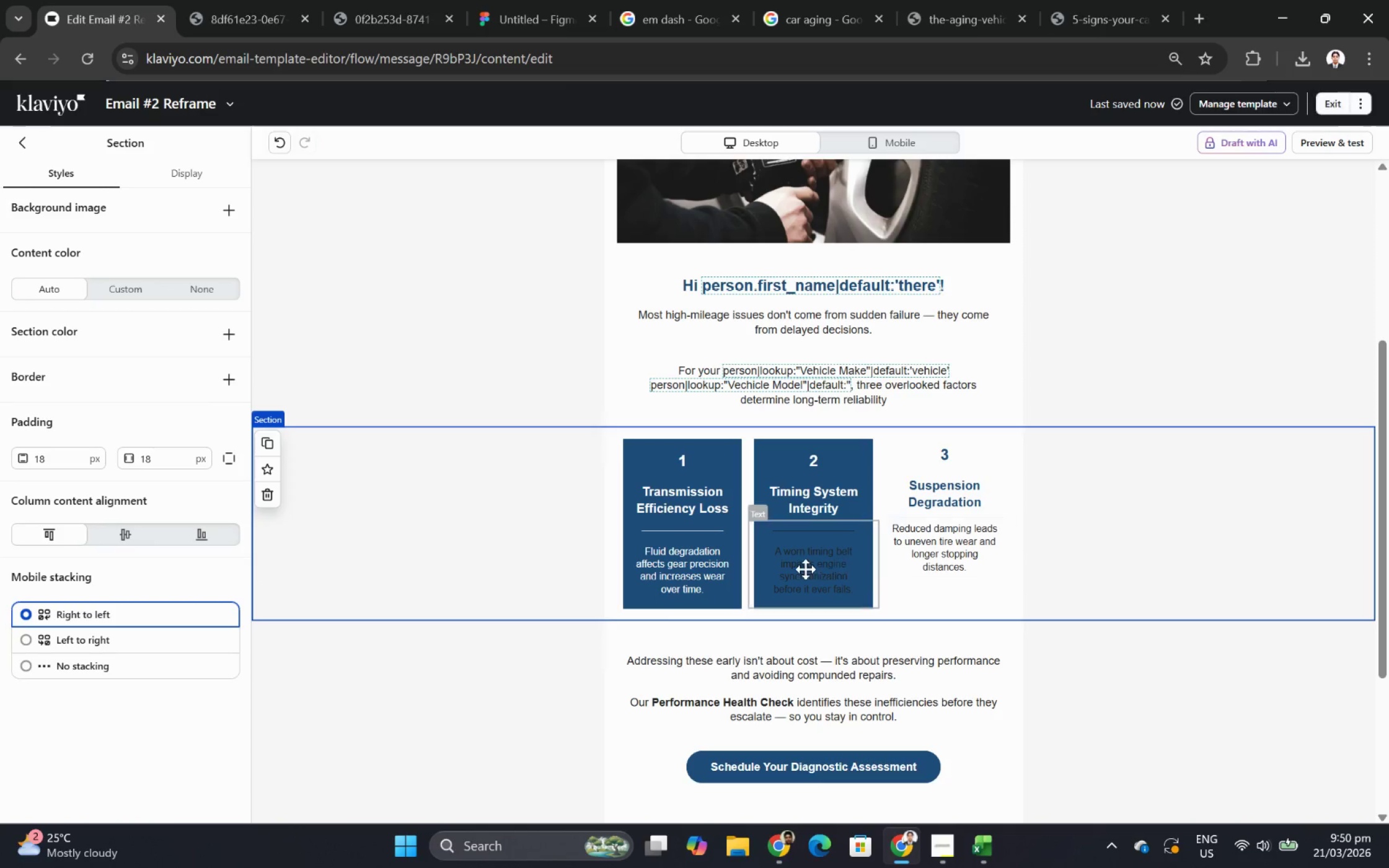 
double_click([795, 567])
 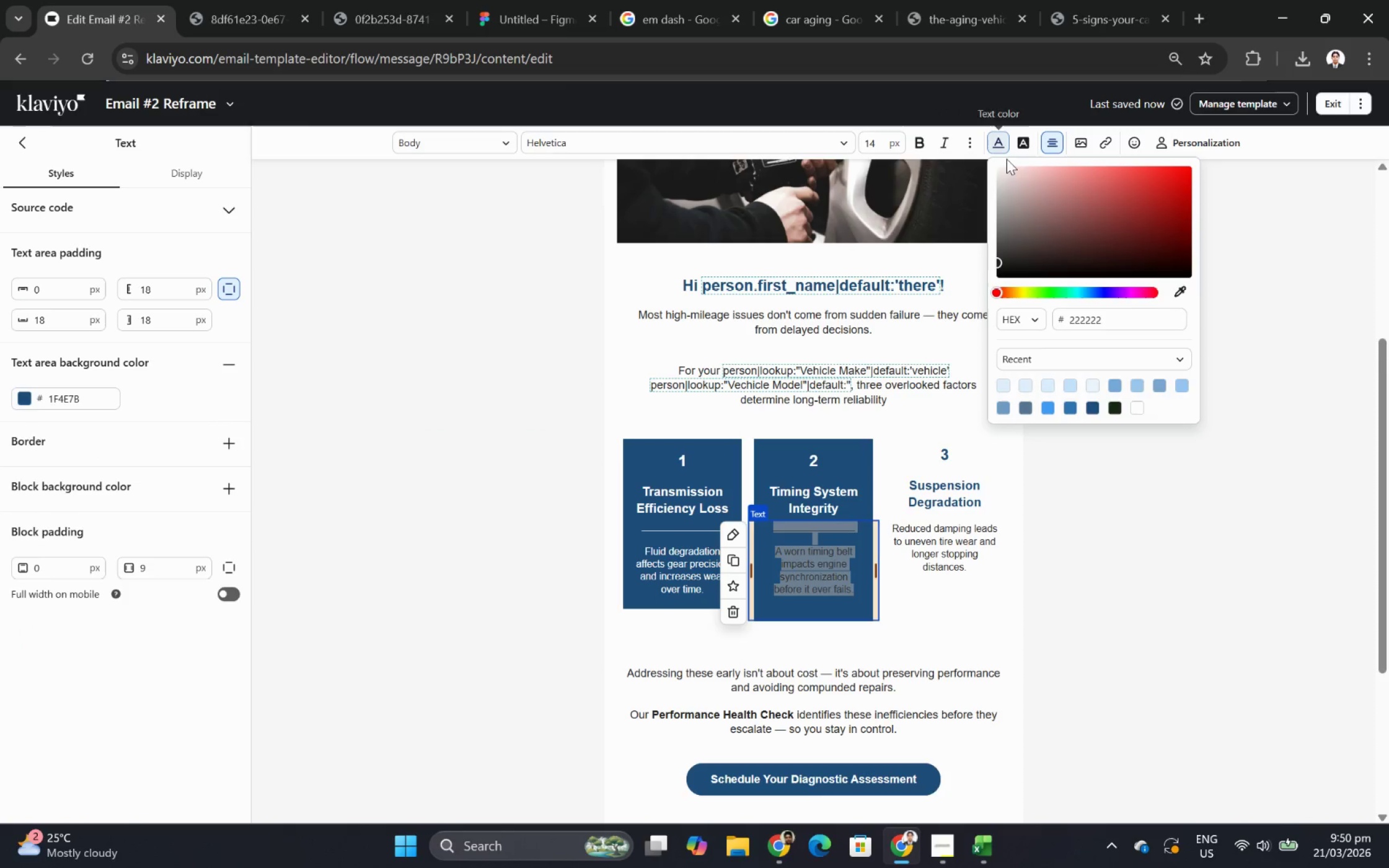 
left_click([1137, 411])
 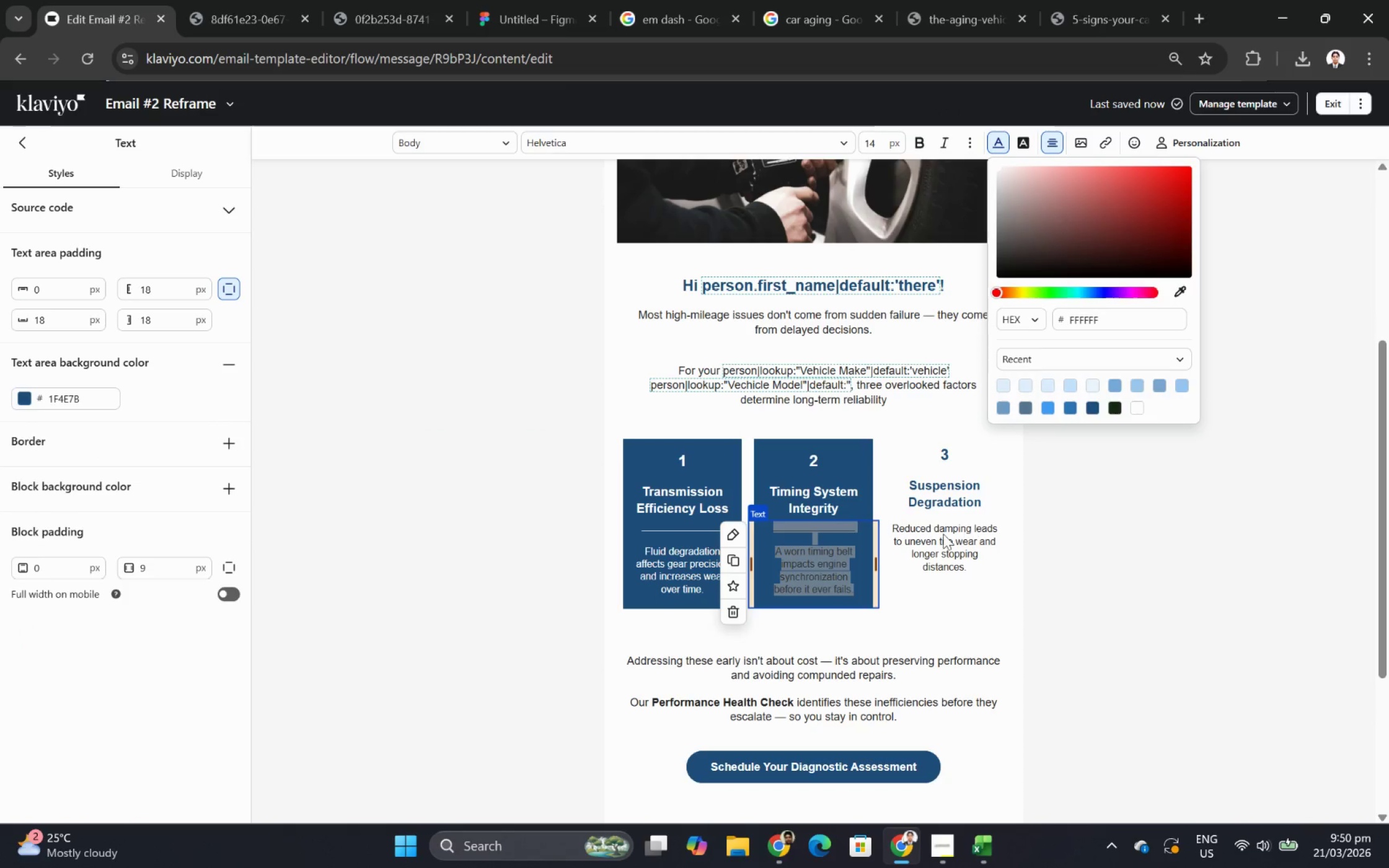 
left_click([937, 535])
 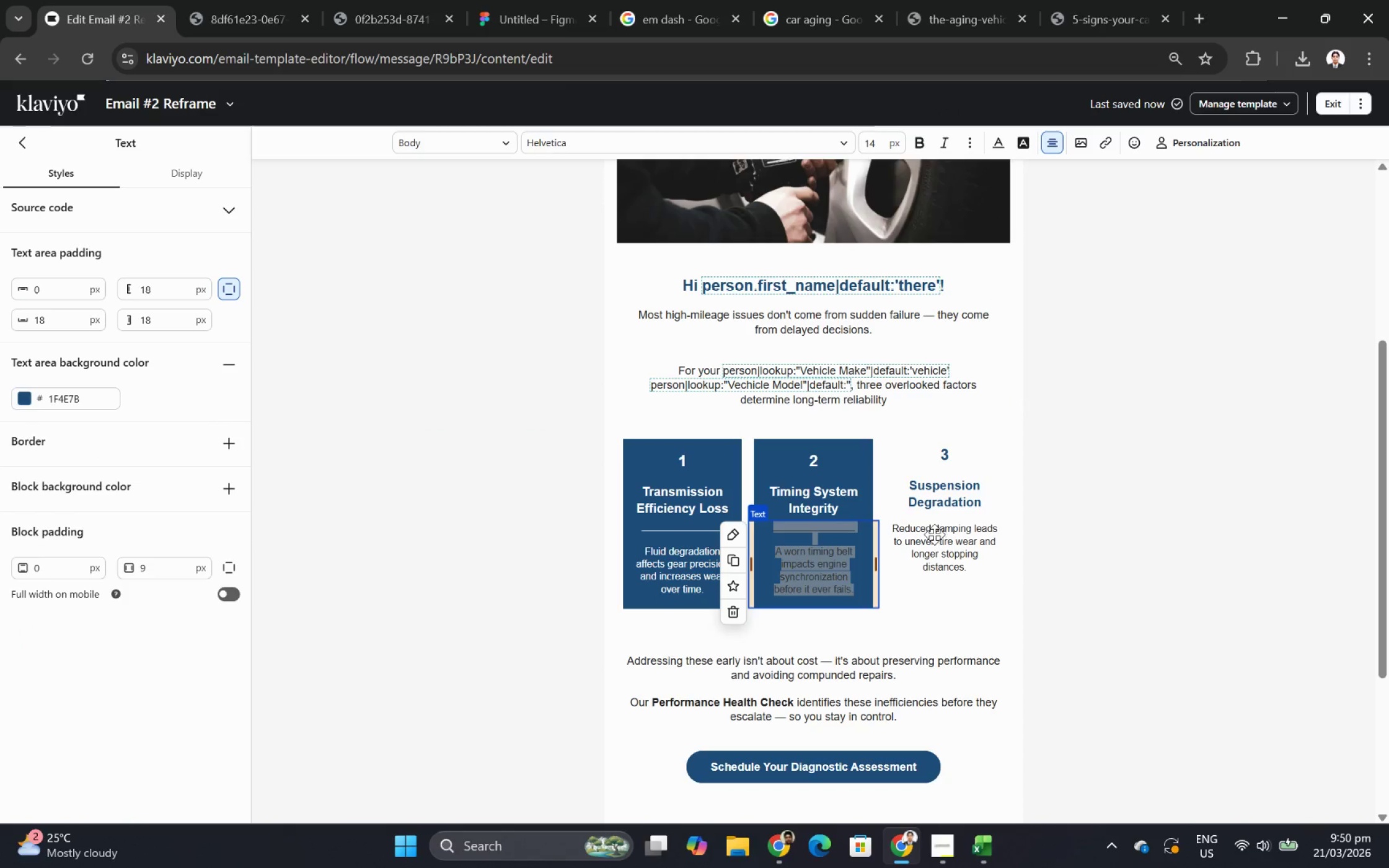 
left_click([934, 534])
 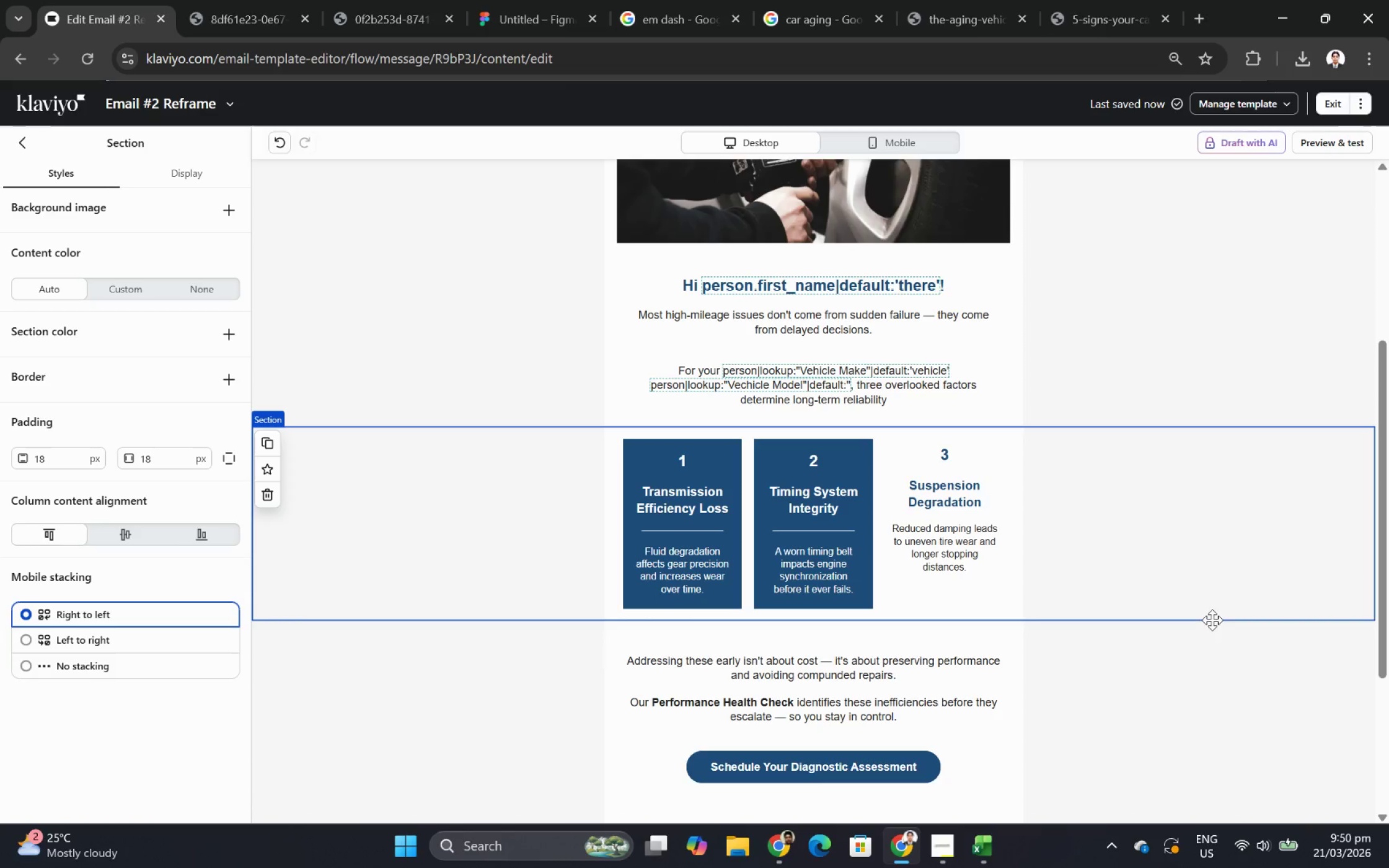 
wait(14.0)
 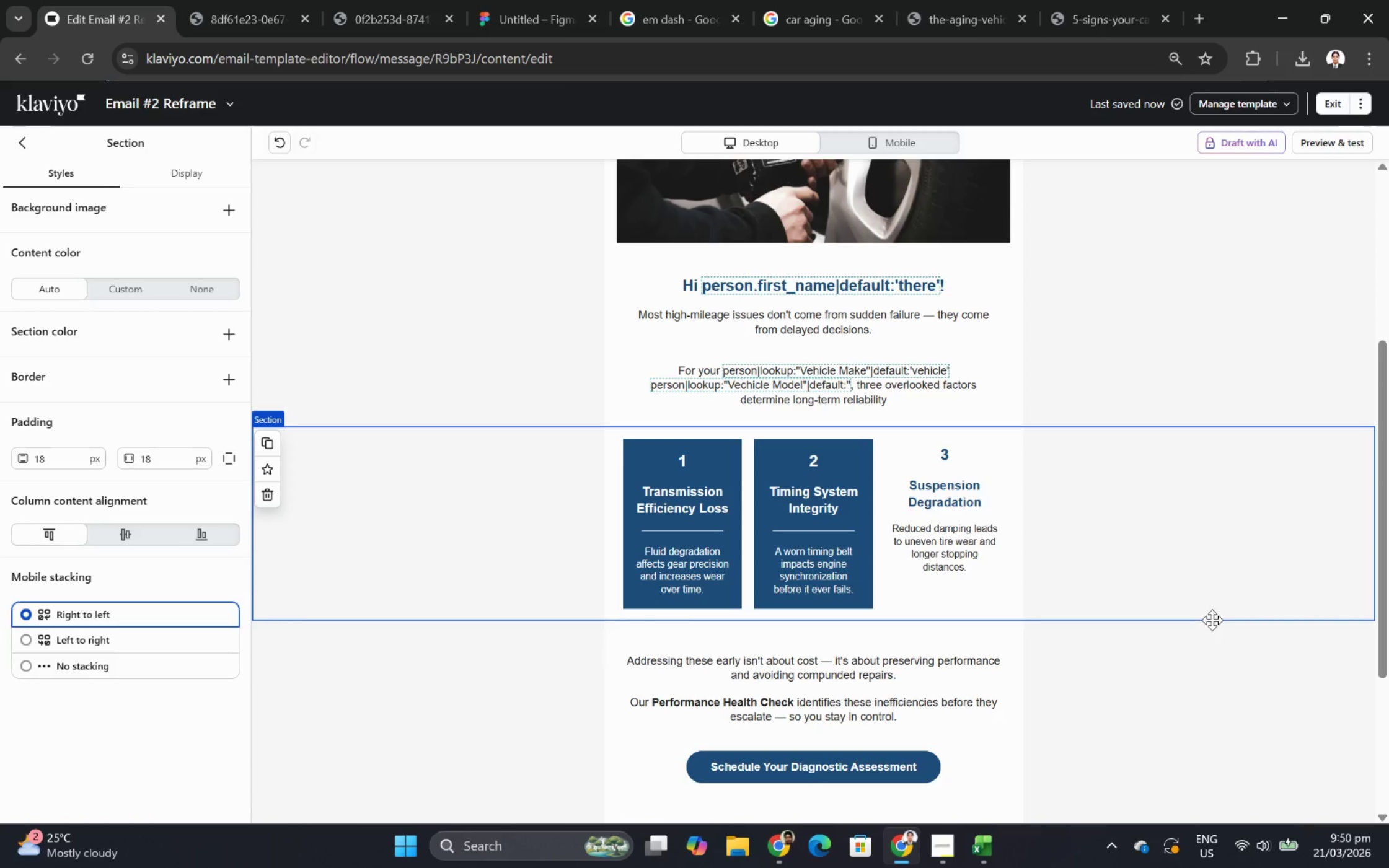 
scroll: coordinate [1170, 520], scroll_direction: up, amount: 5.0
 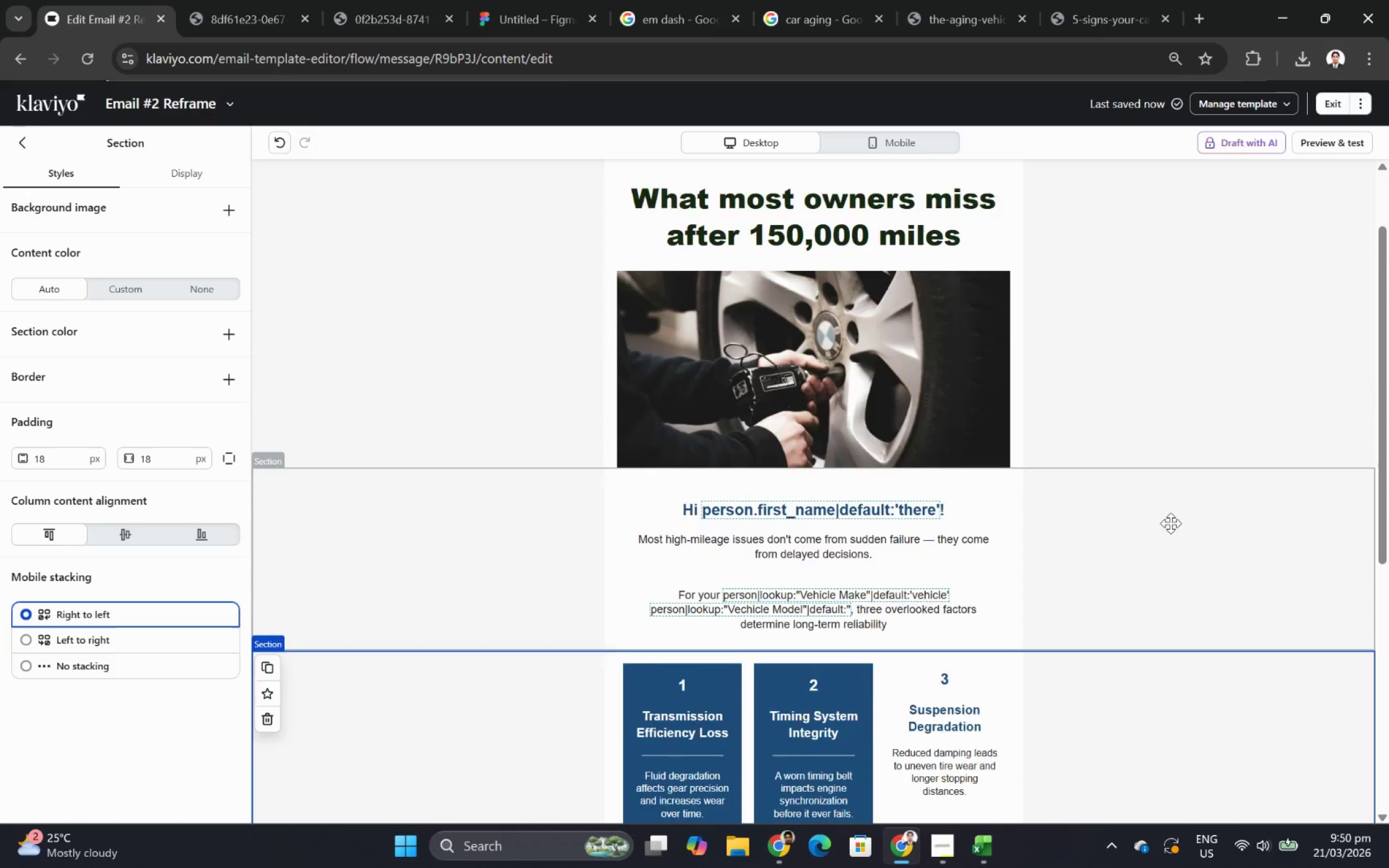 
scroll: coordinate [1170, 523], scroll_direction: down, amount: 2.0
 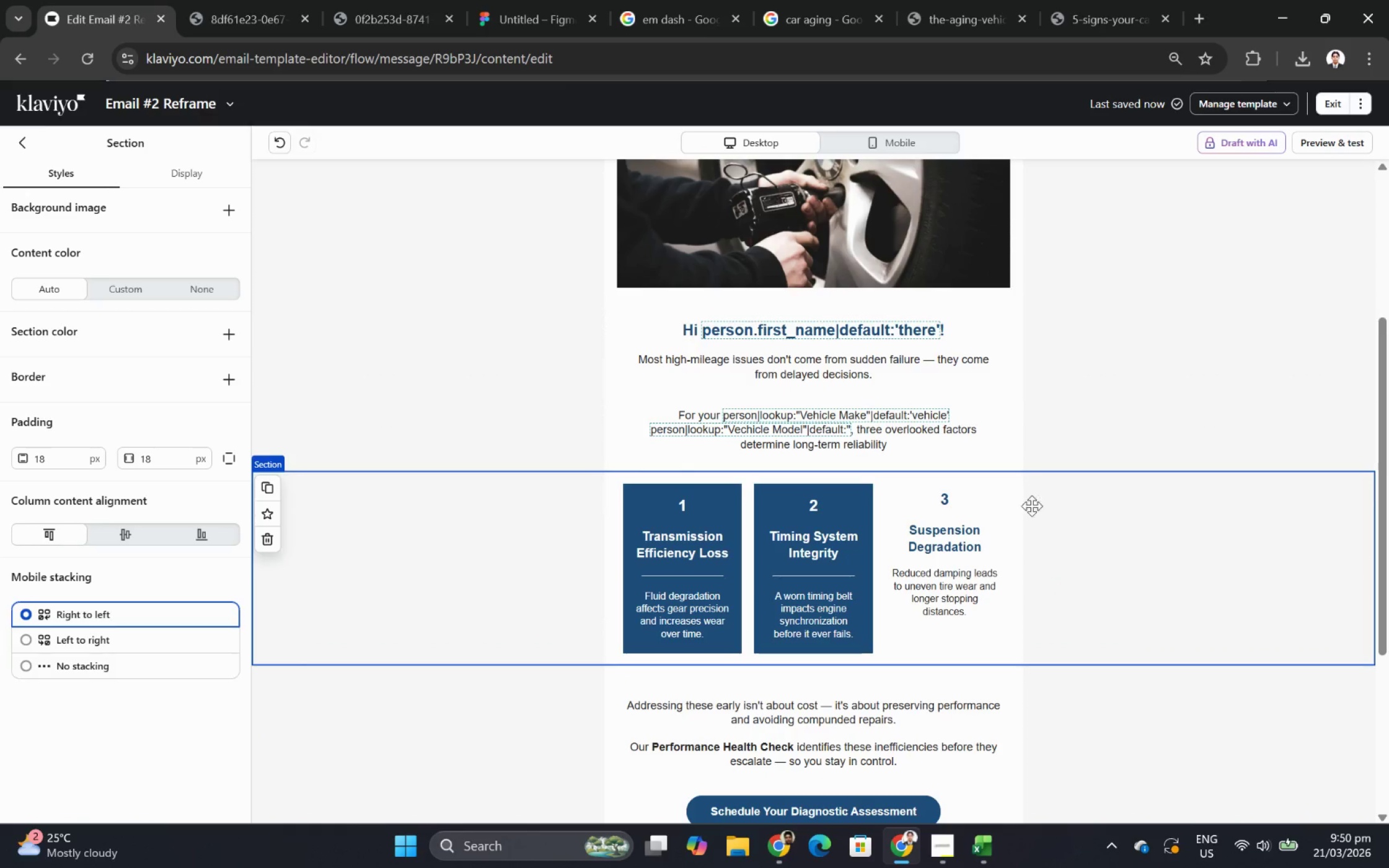 
left_click([990, 505])
 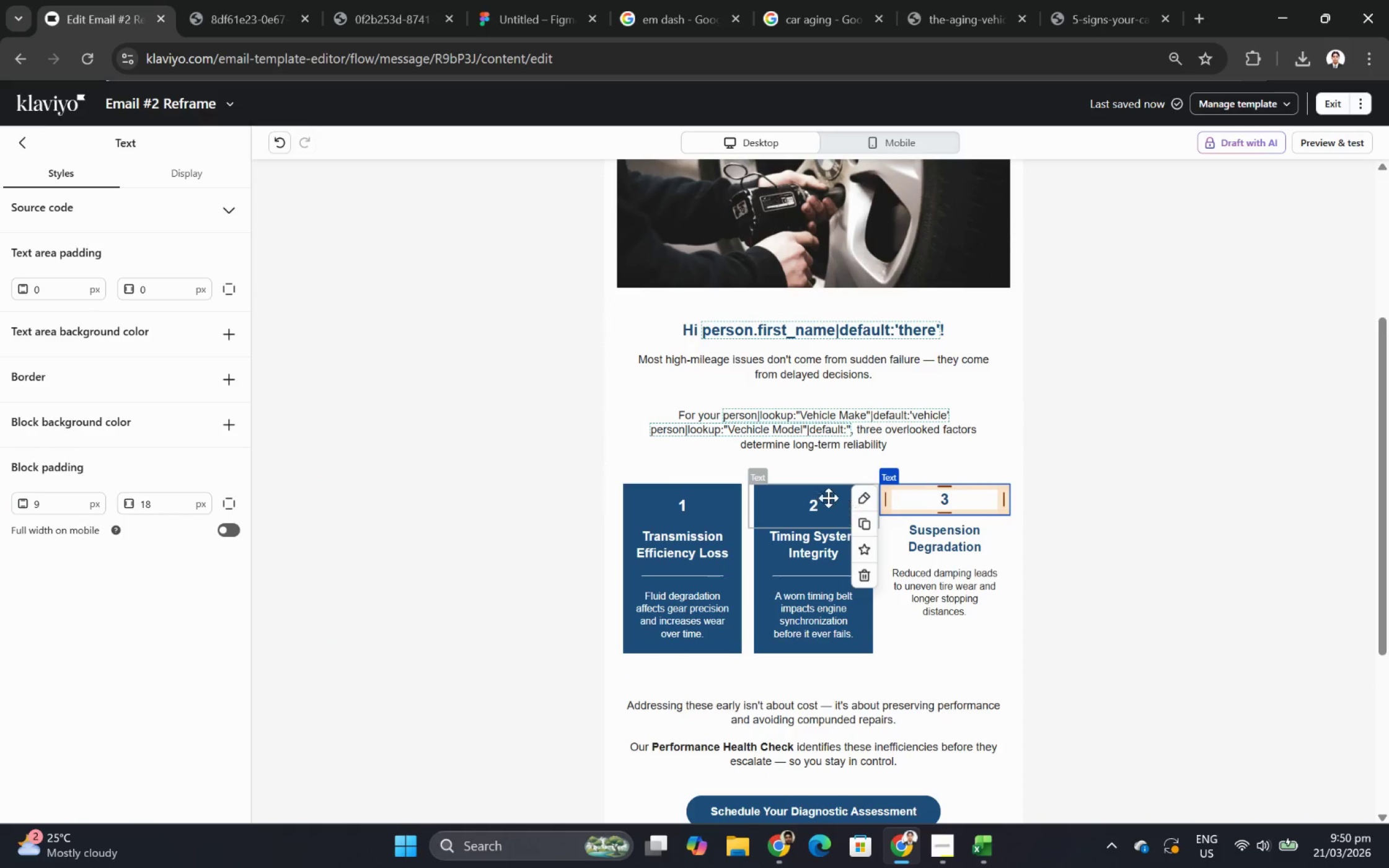 
left_click([816, 496])
 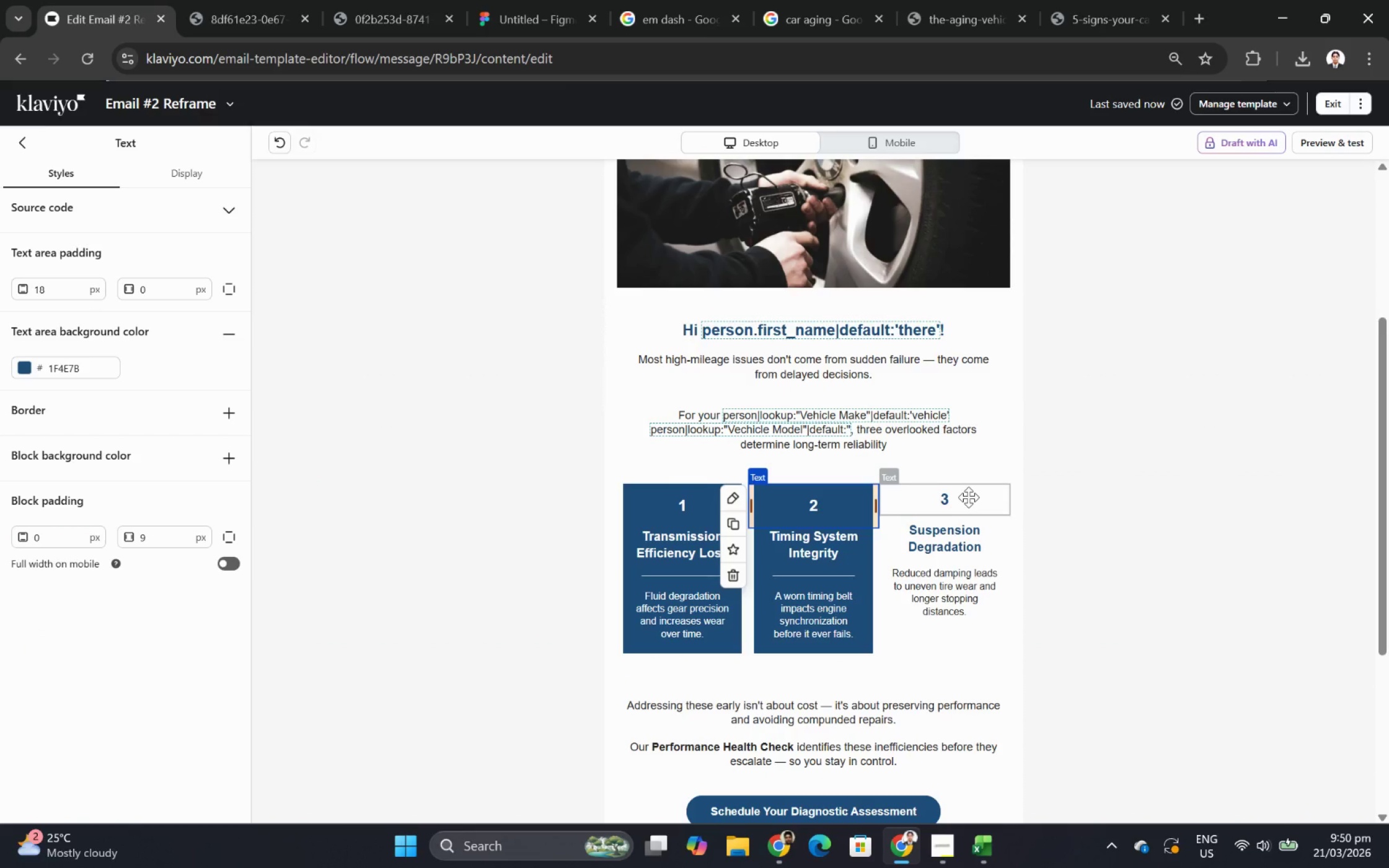 
left_click([968, 497])
 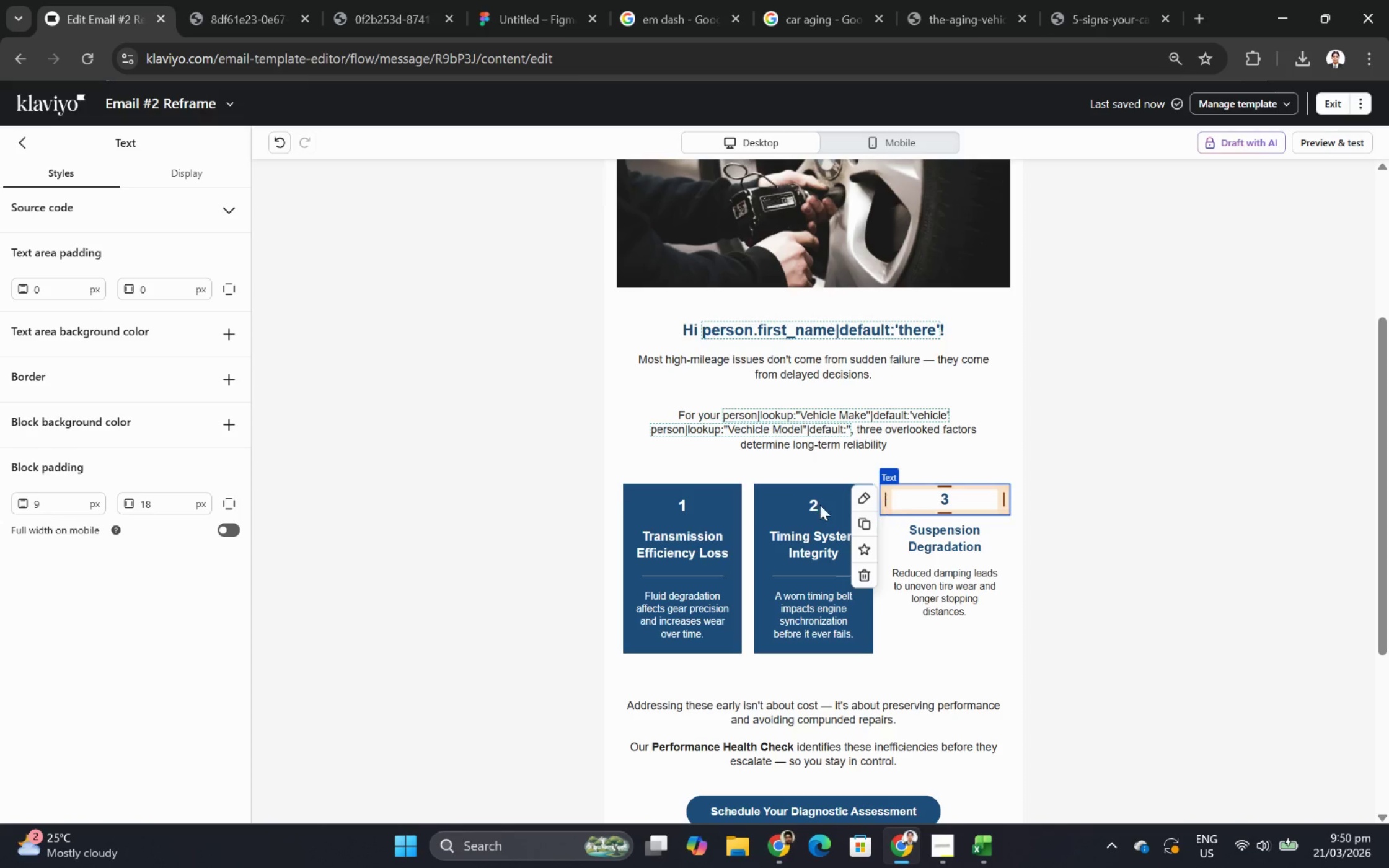 
left_click([801, 504])
 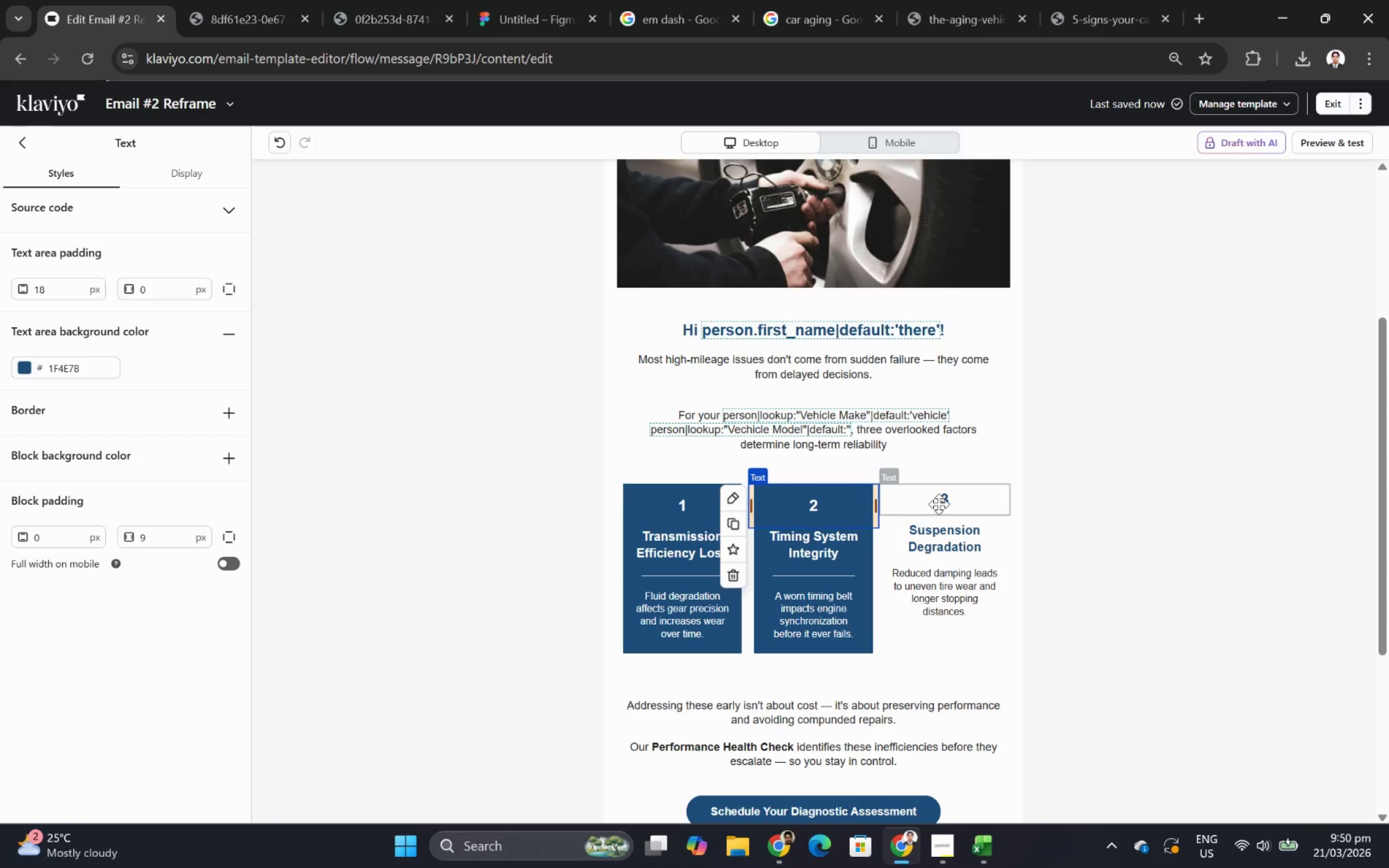 
left_click([945, 502])
 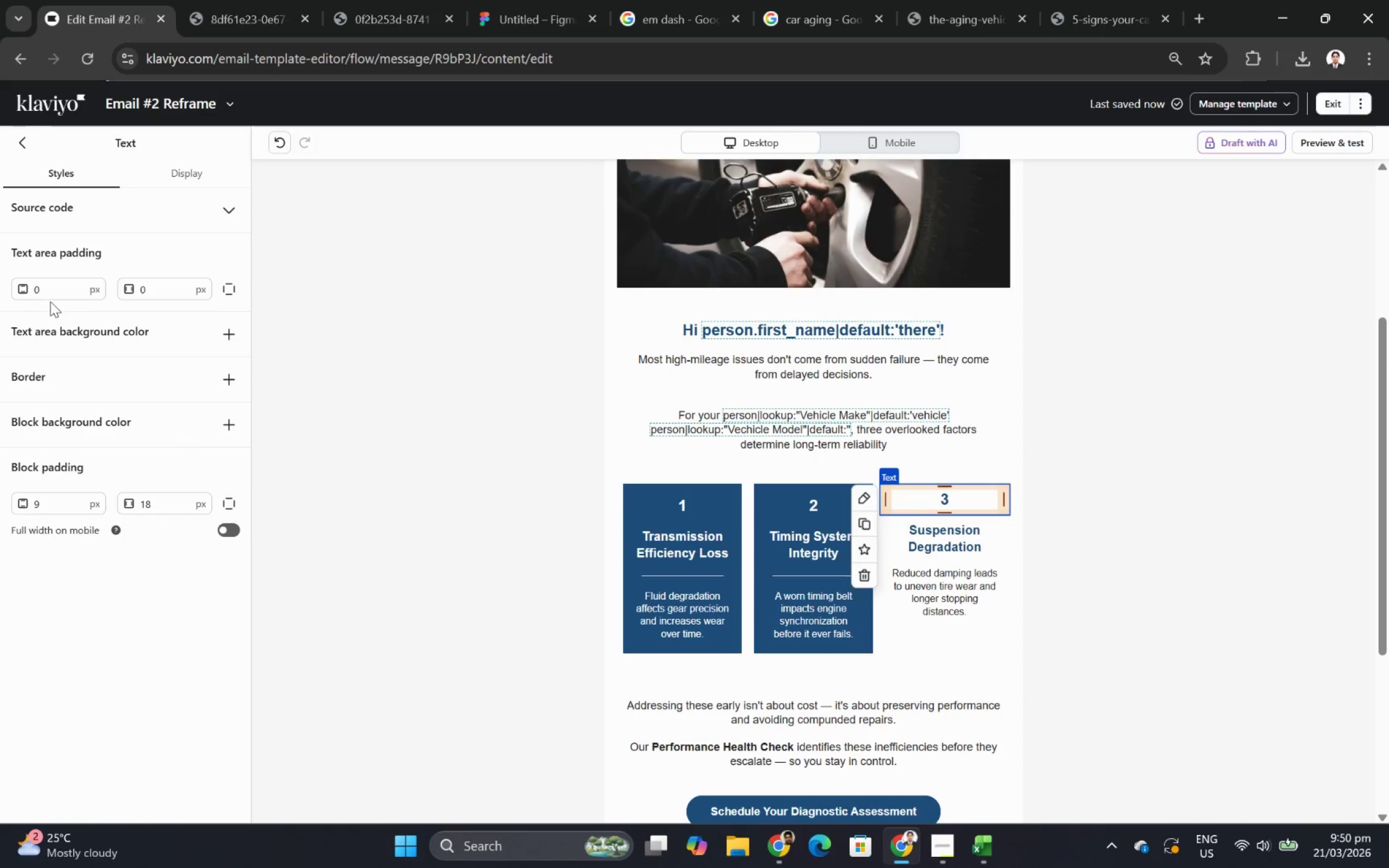 
double_click([51, 290])
 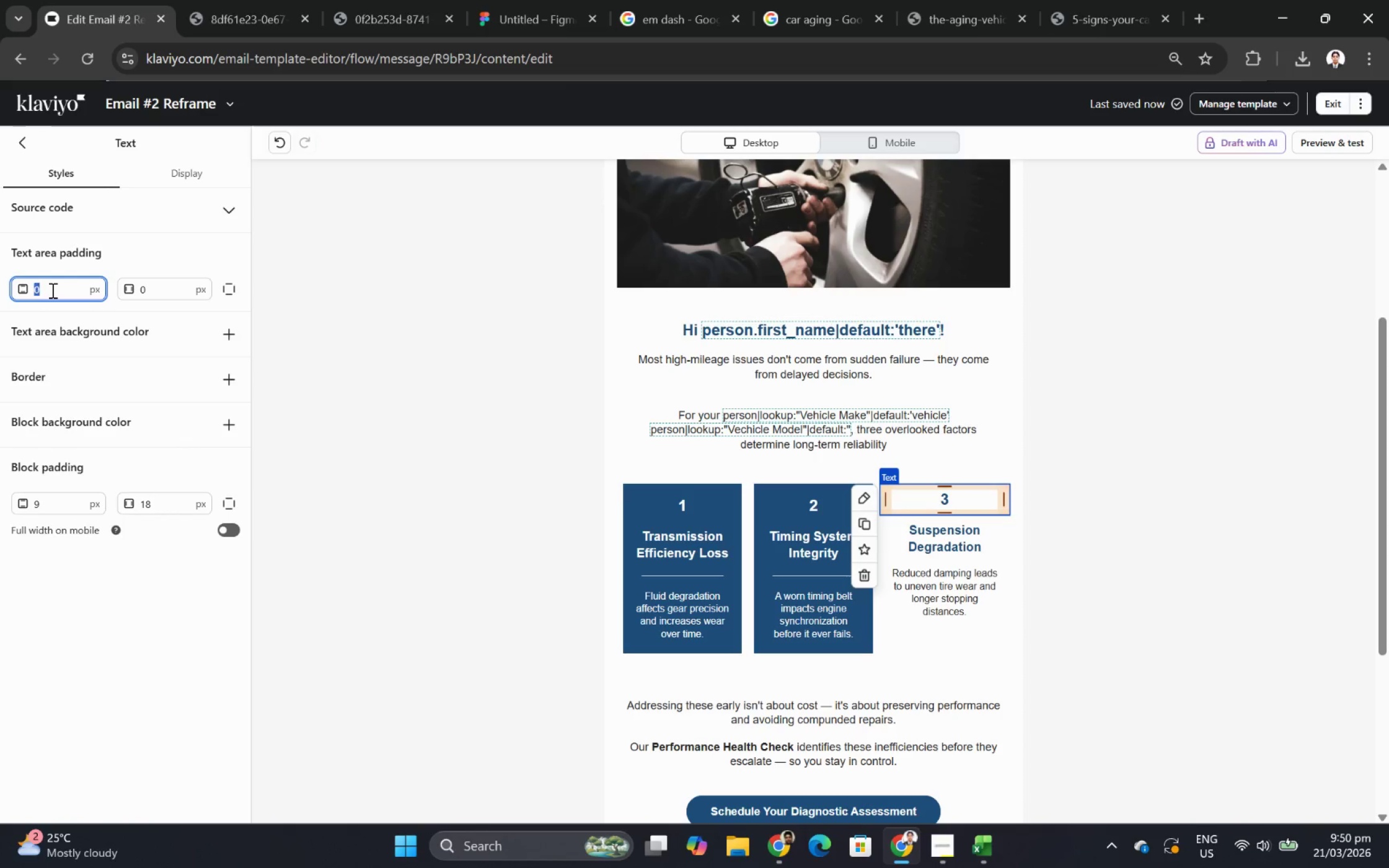 
triple_click([51, 290])
 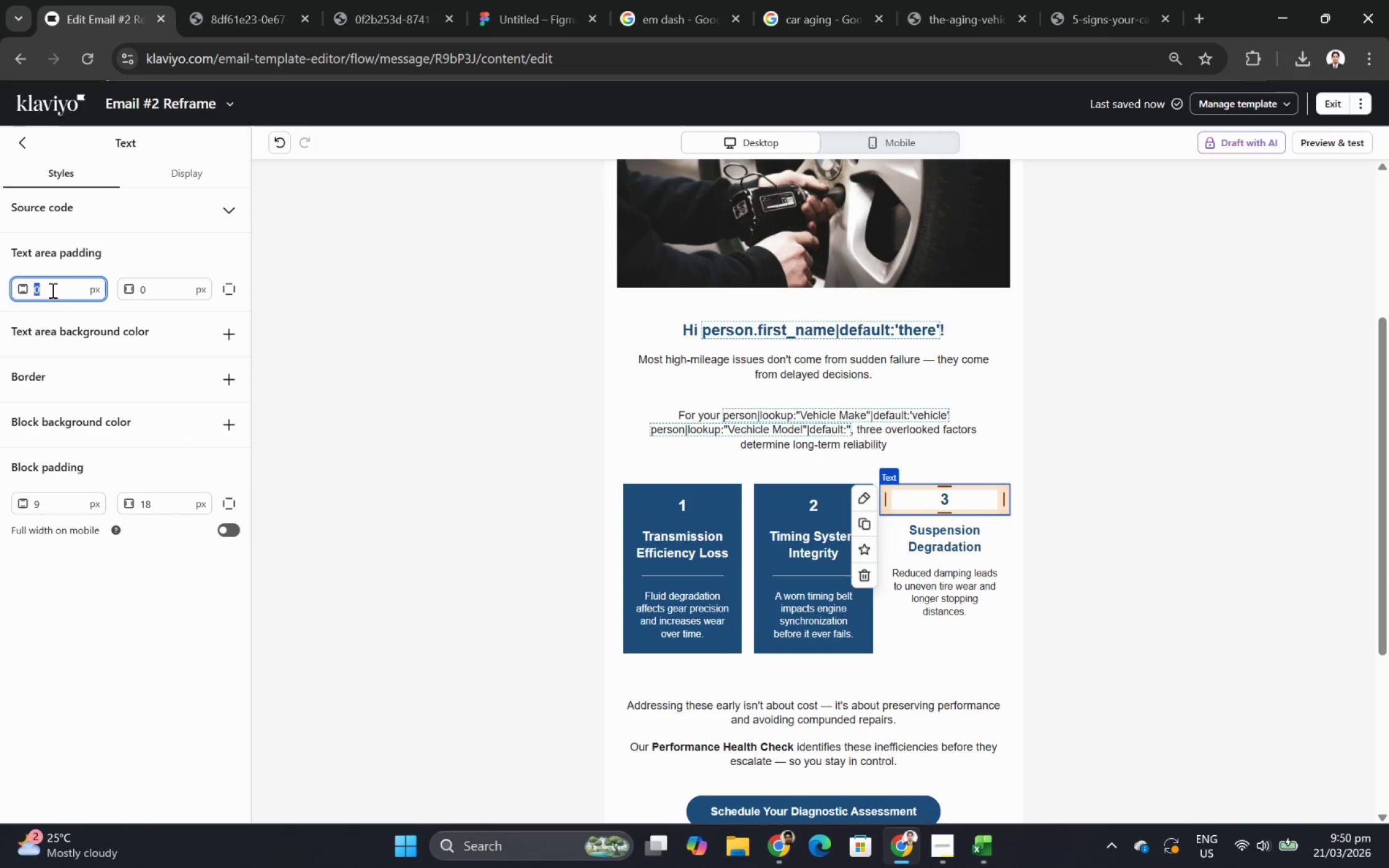 
key(Numpad1)
 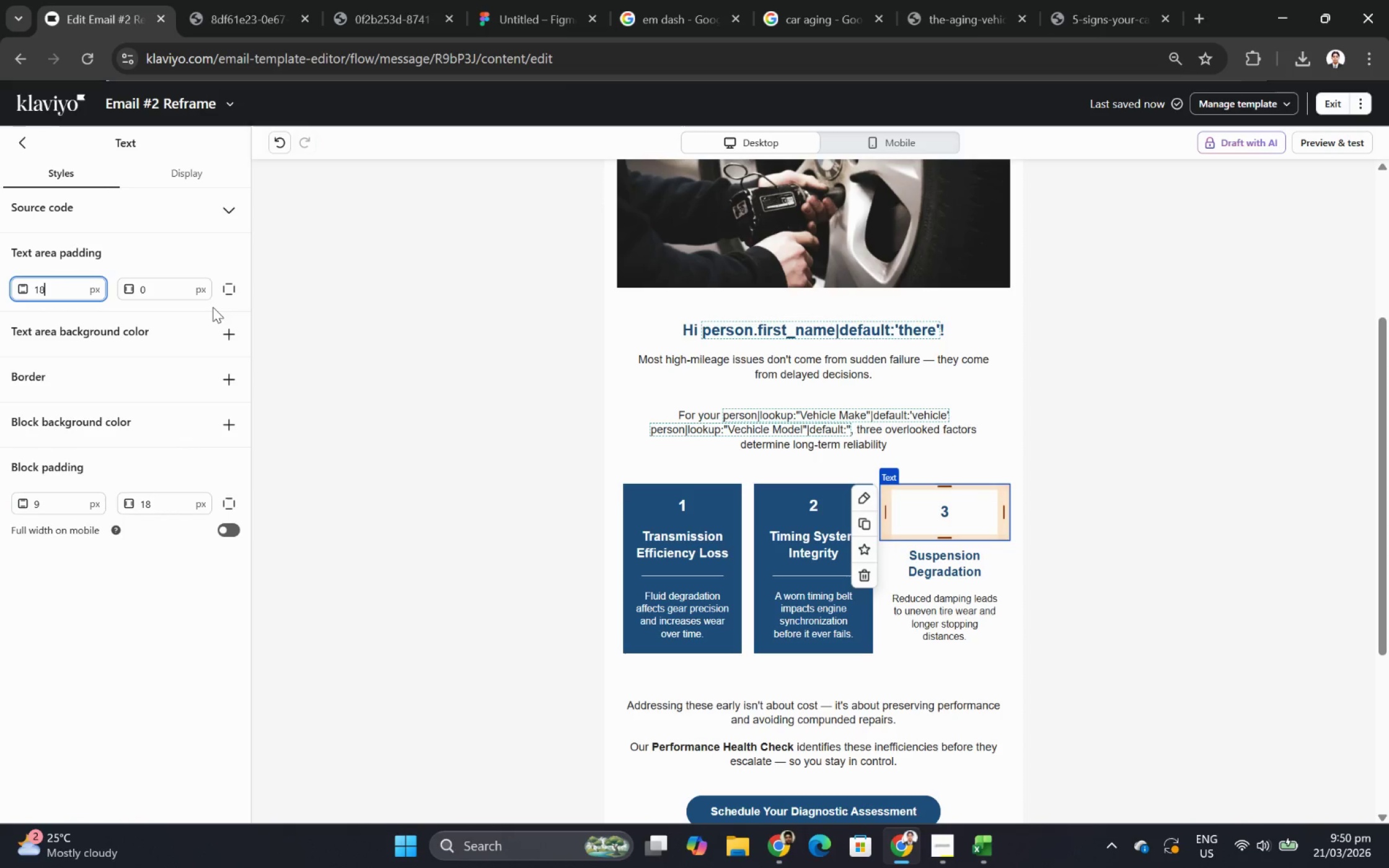 
key(Numpad8)
 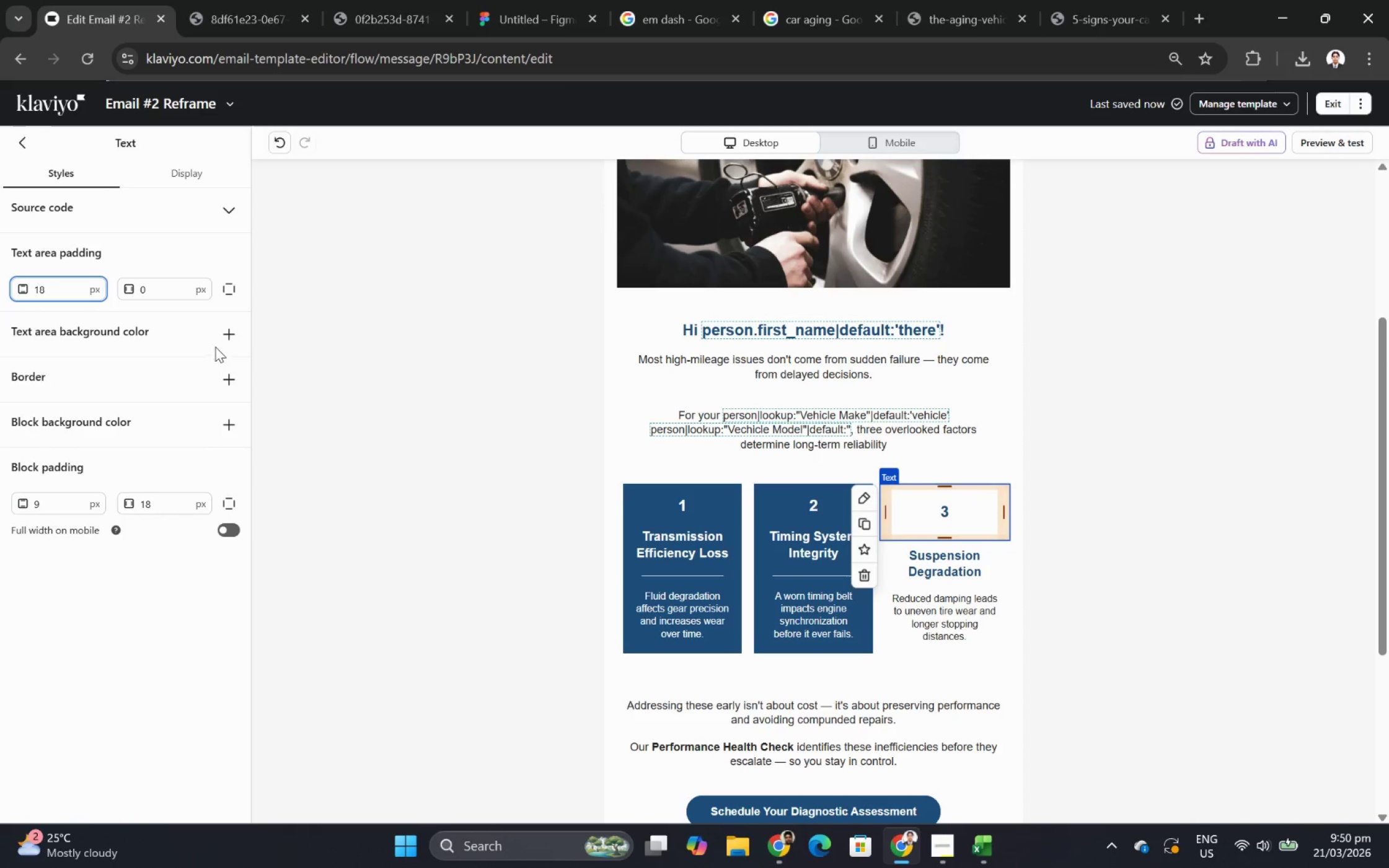 
left_click([223, 334])
 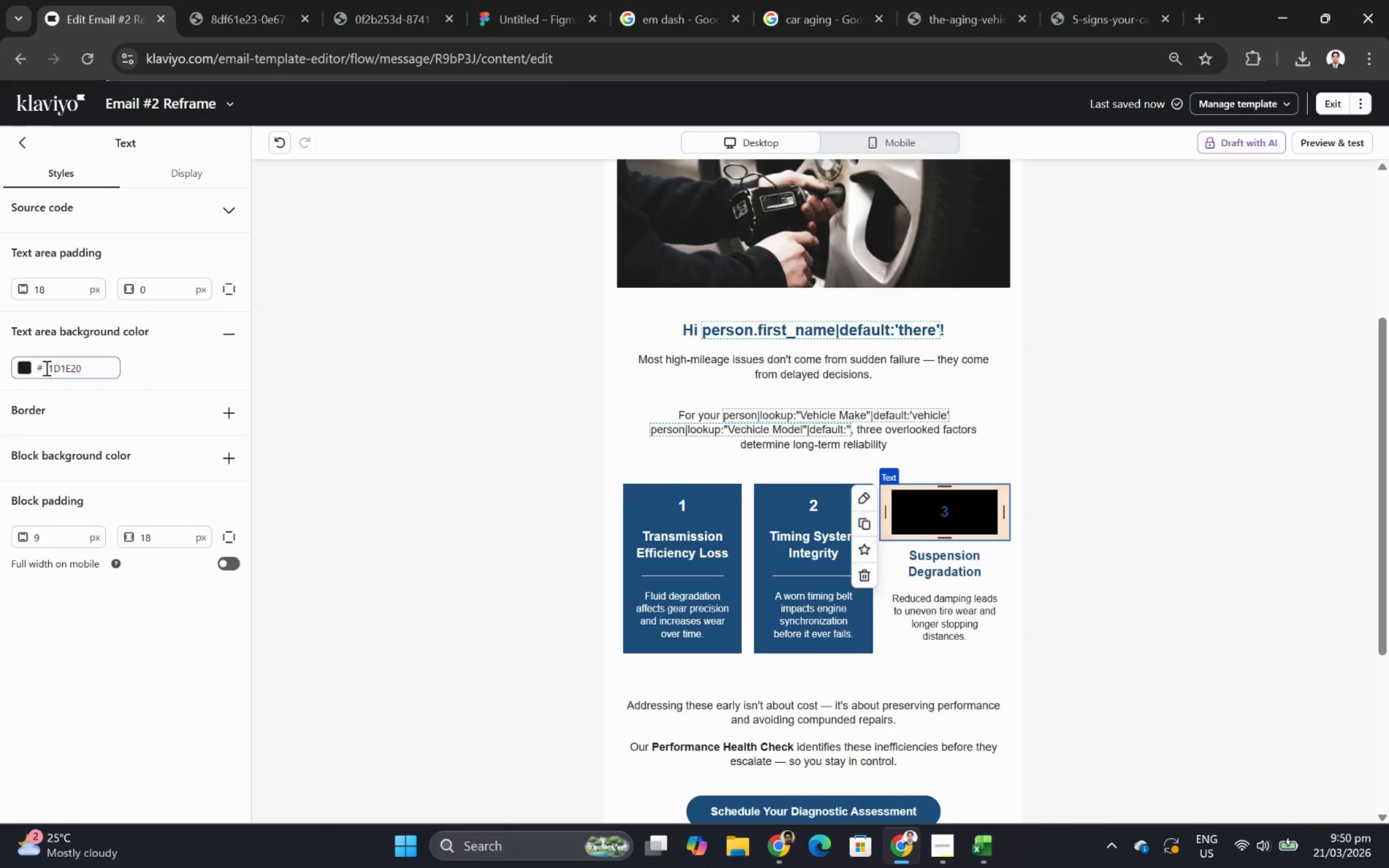 
left_click([17, 366])
 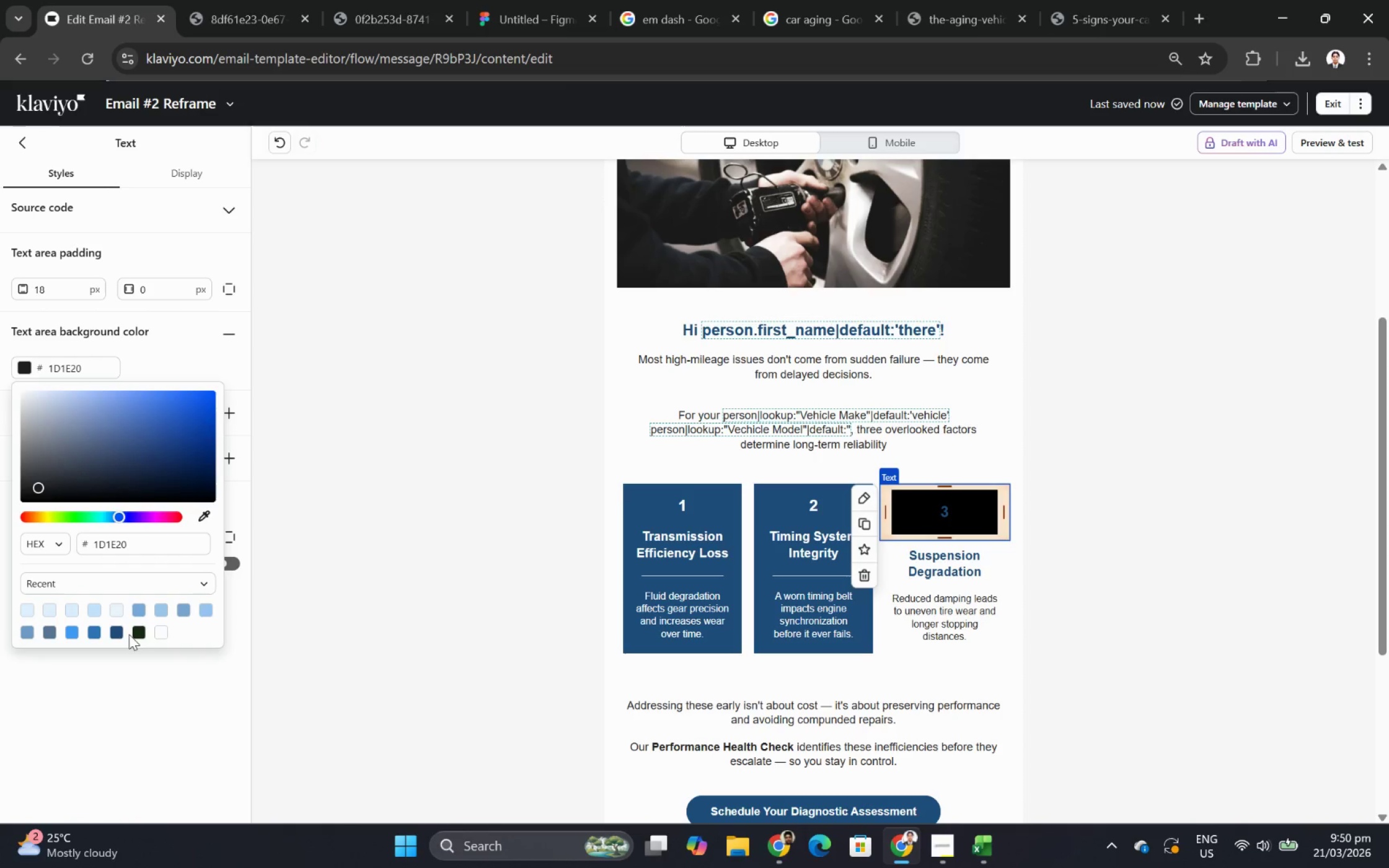 
left_click([118, 631])
 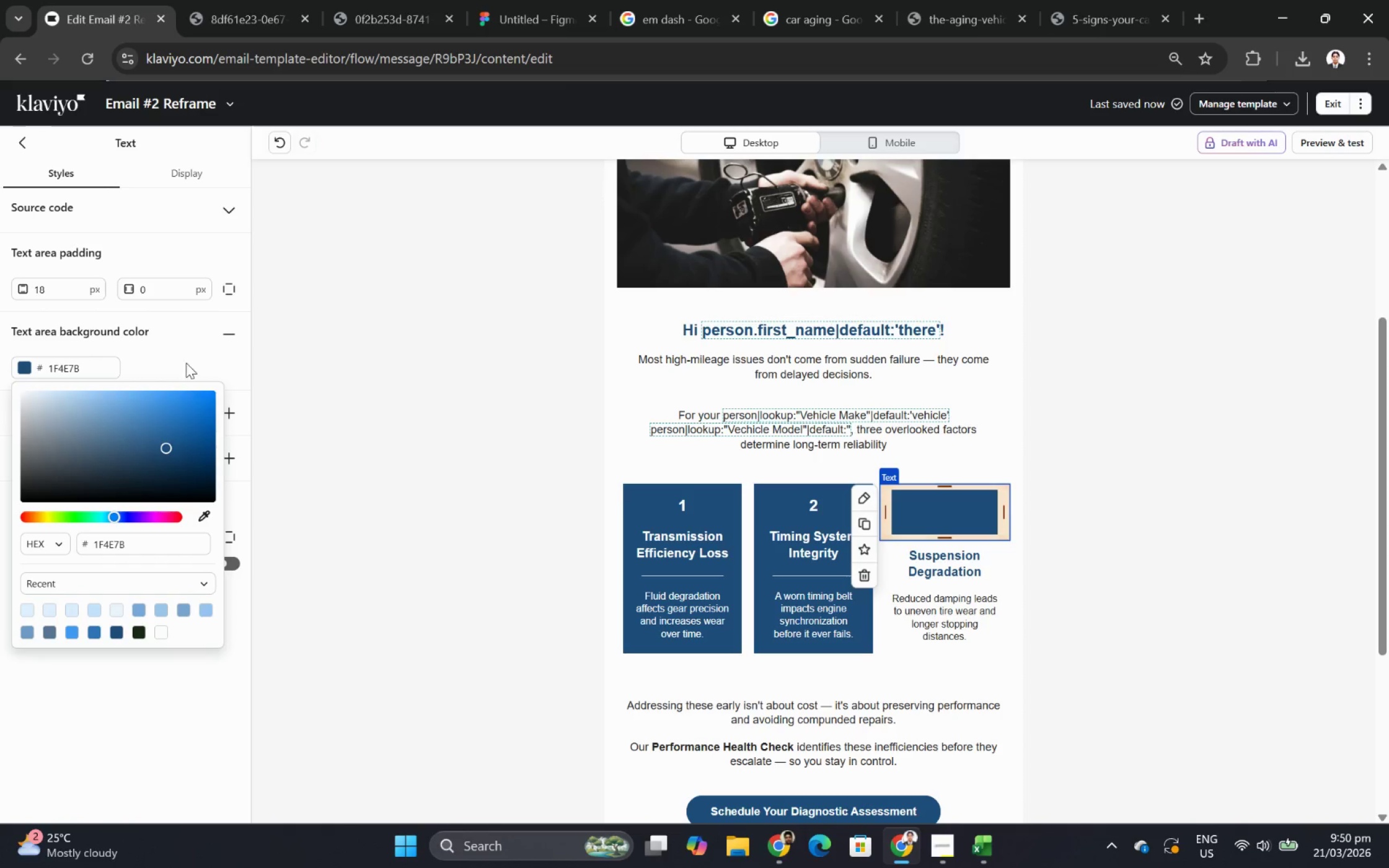 
left_click([188, 357])
 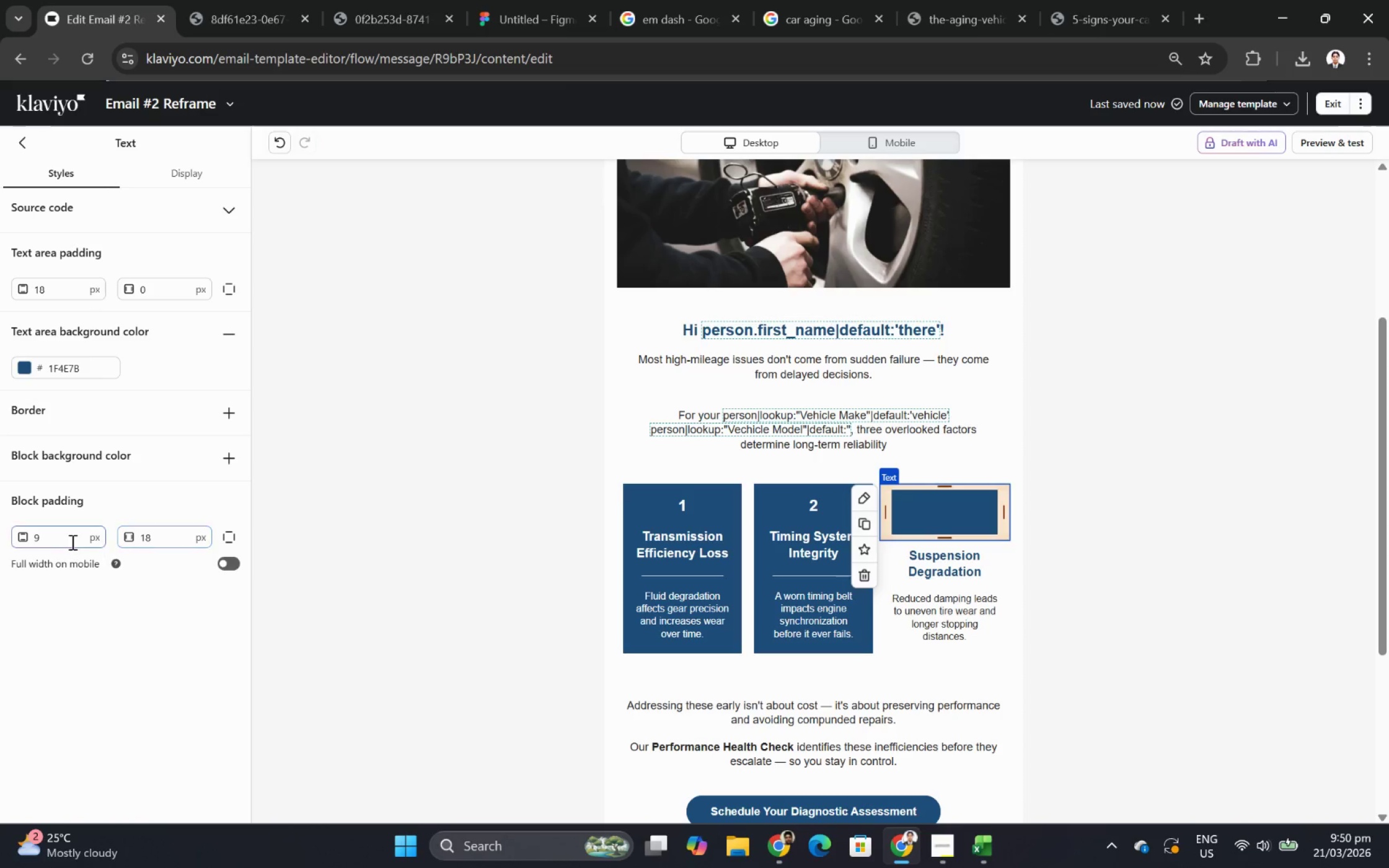 
double_click([71, 541])
 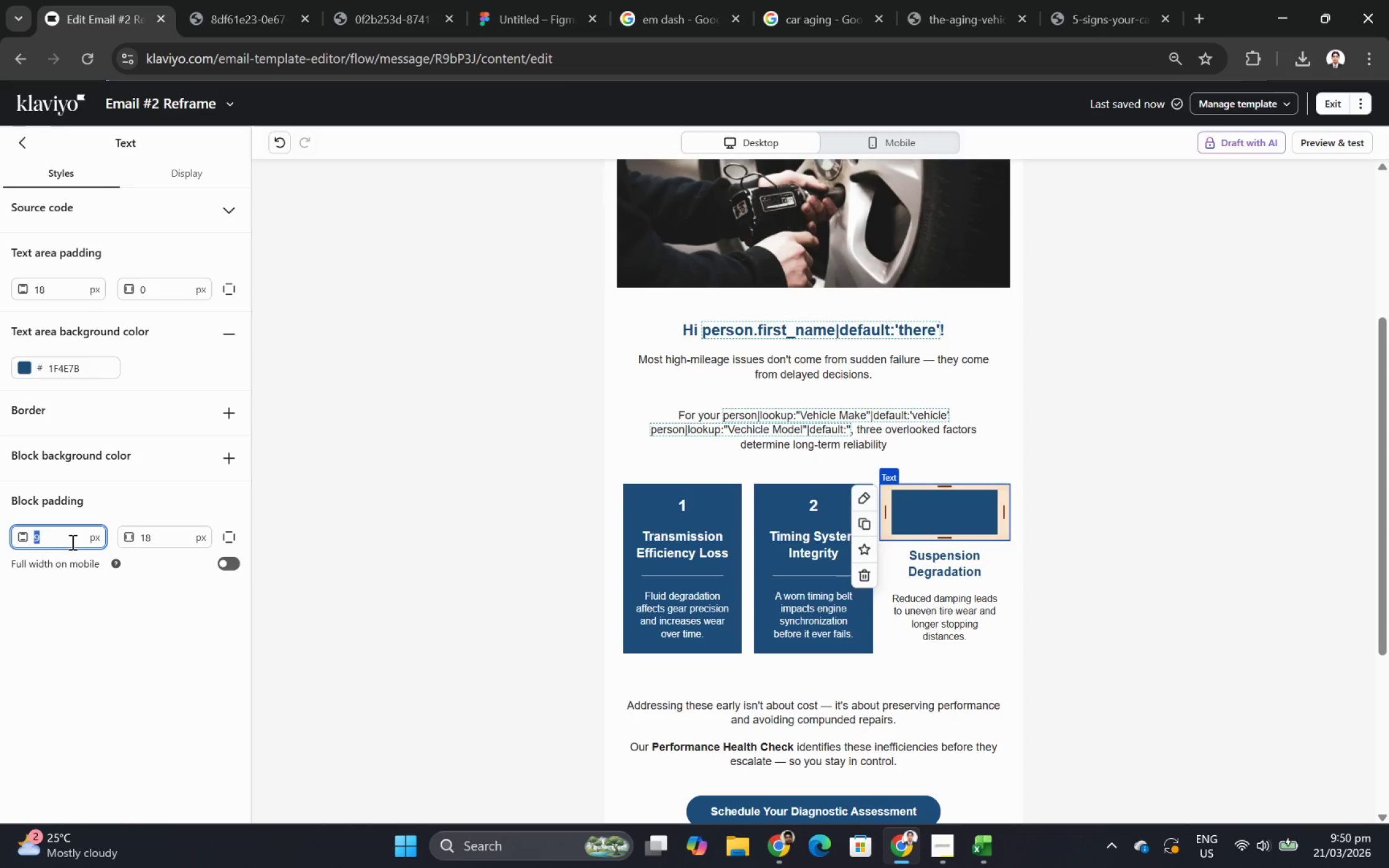 
key(Numpad0)
 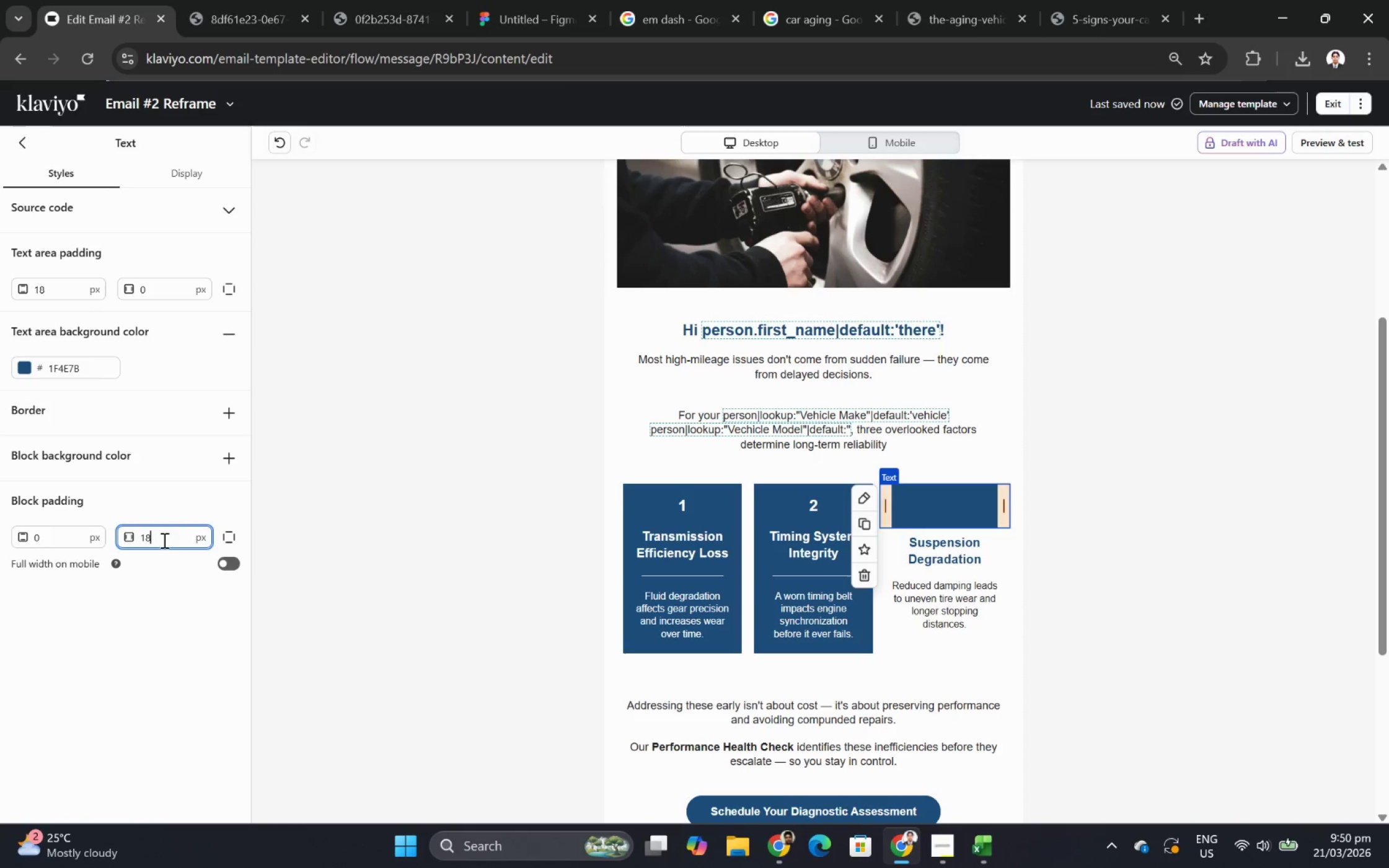 
double_click([163, 540])
 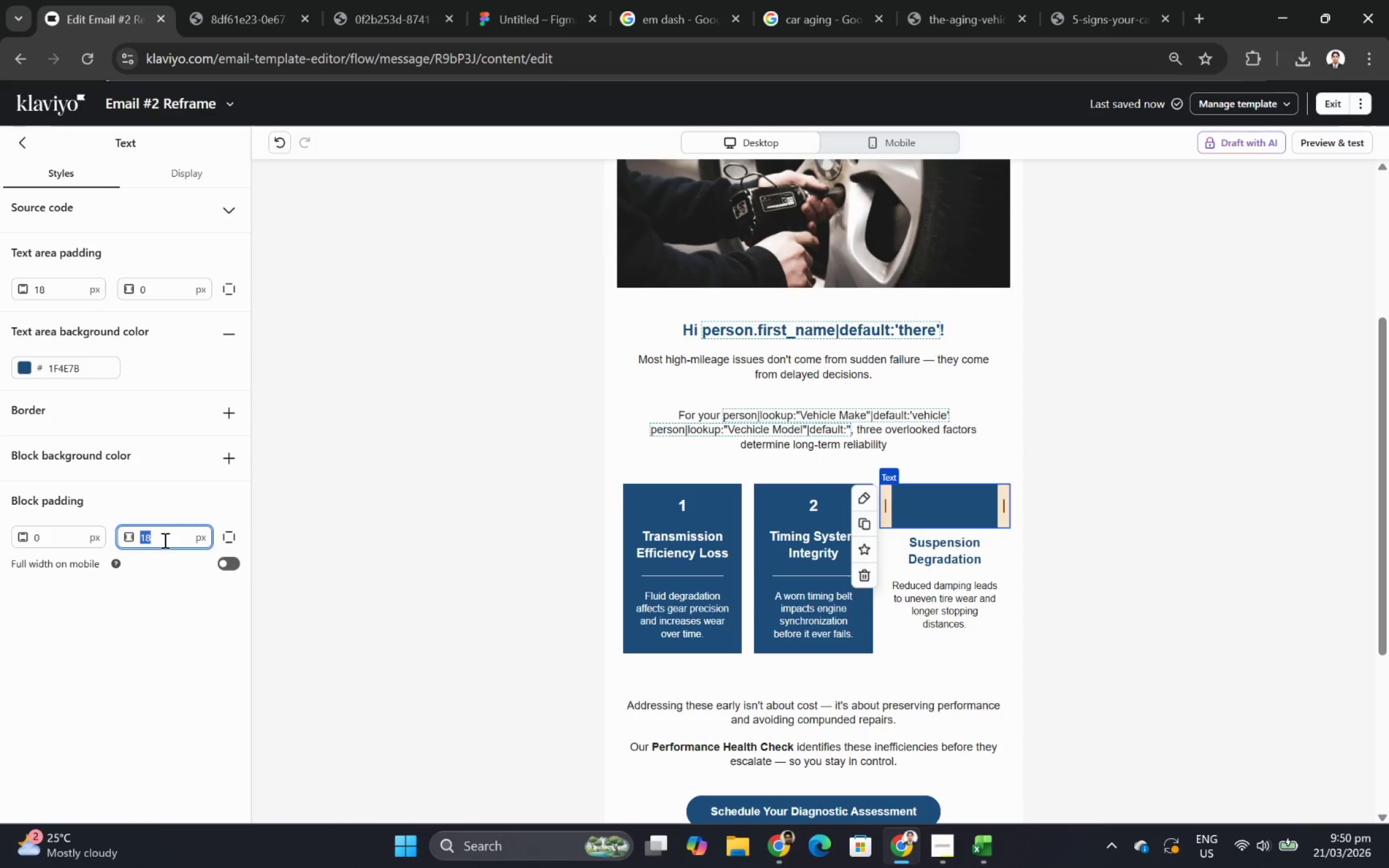 
key(9)
 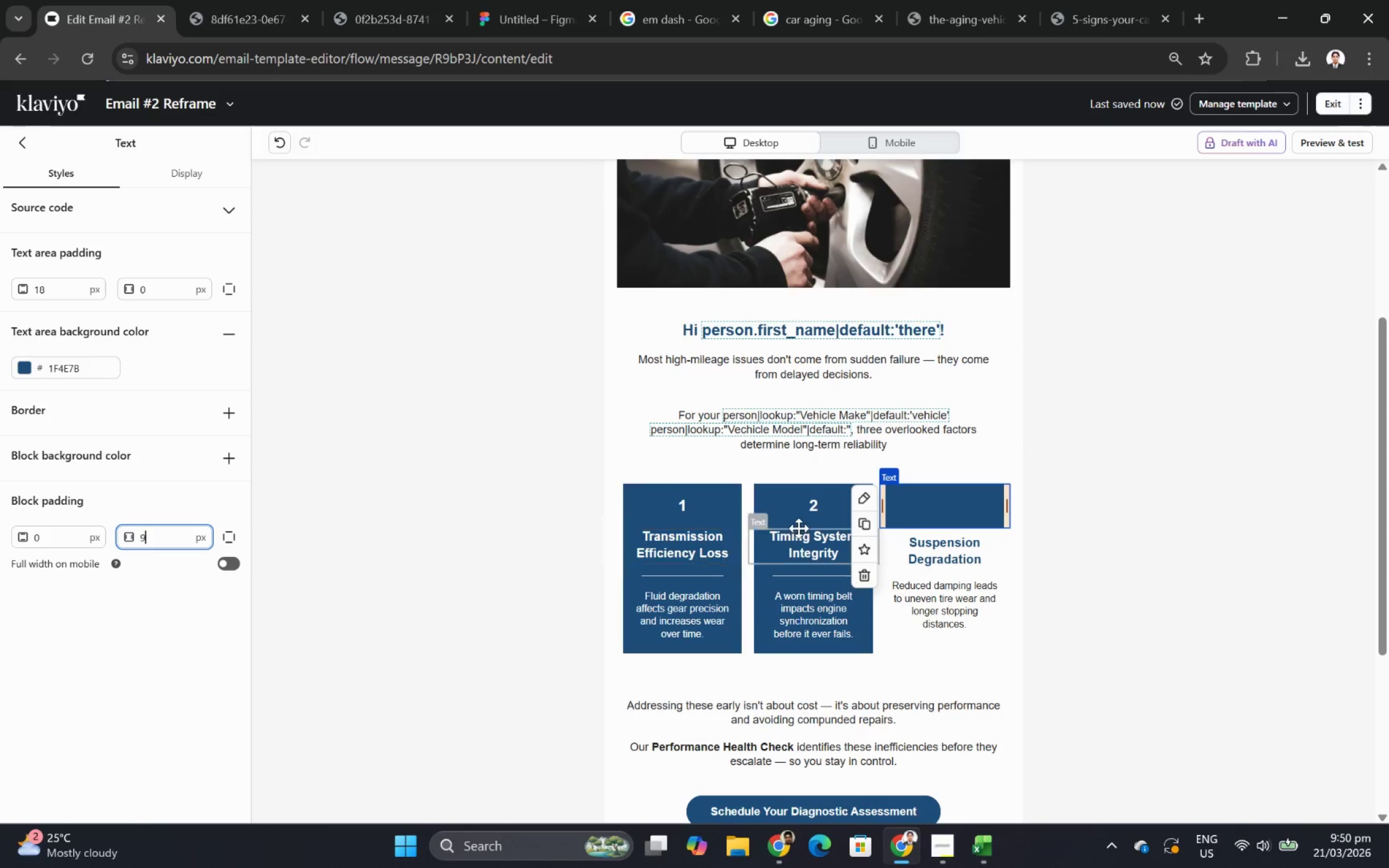 
left_click([800, 511])
 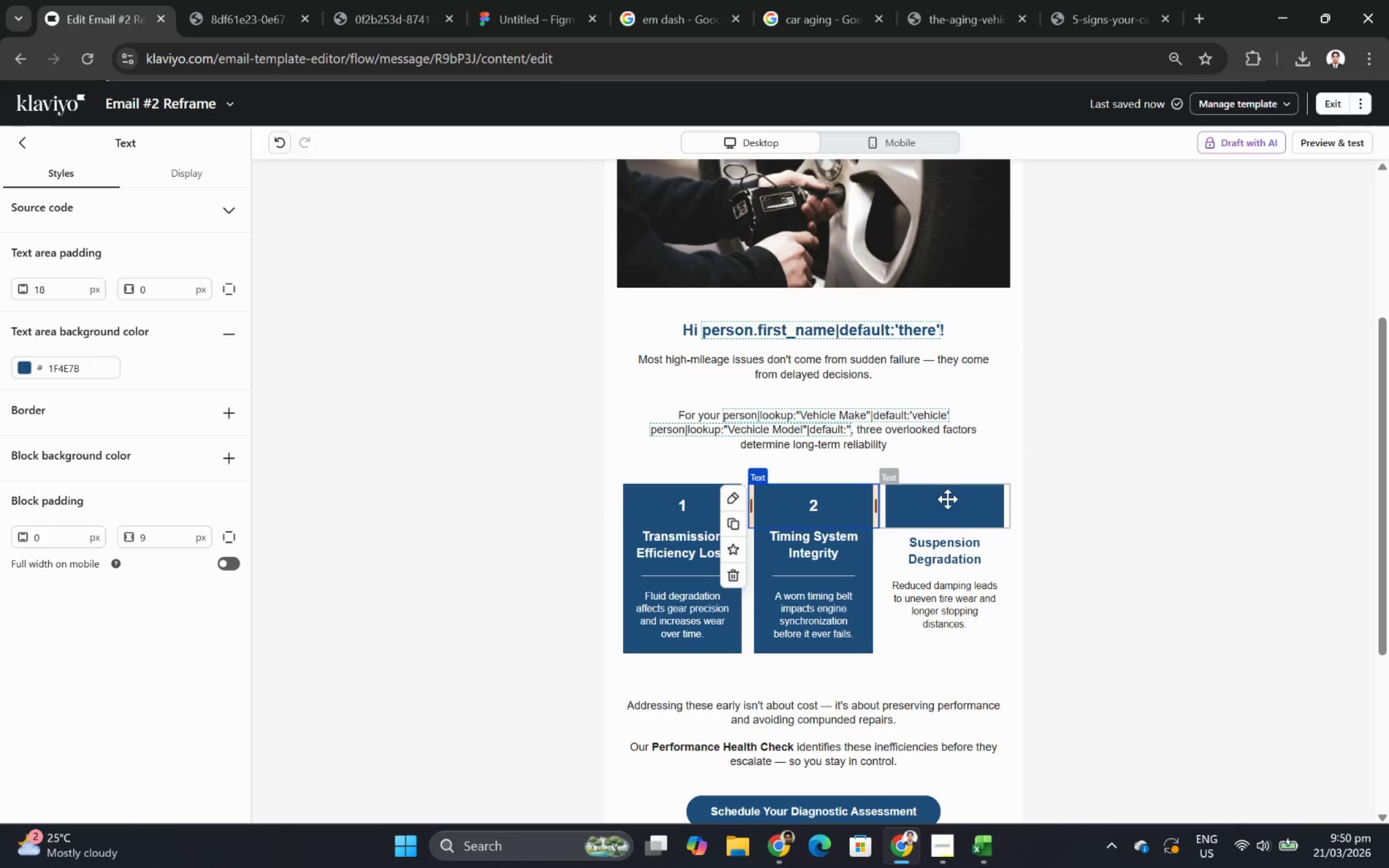 
left_click([951, 509])
 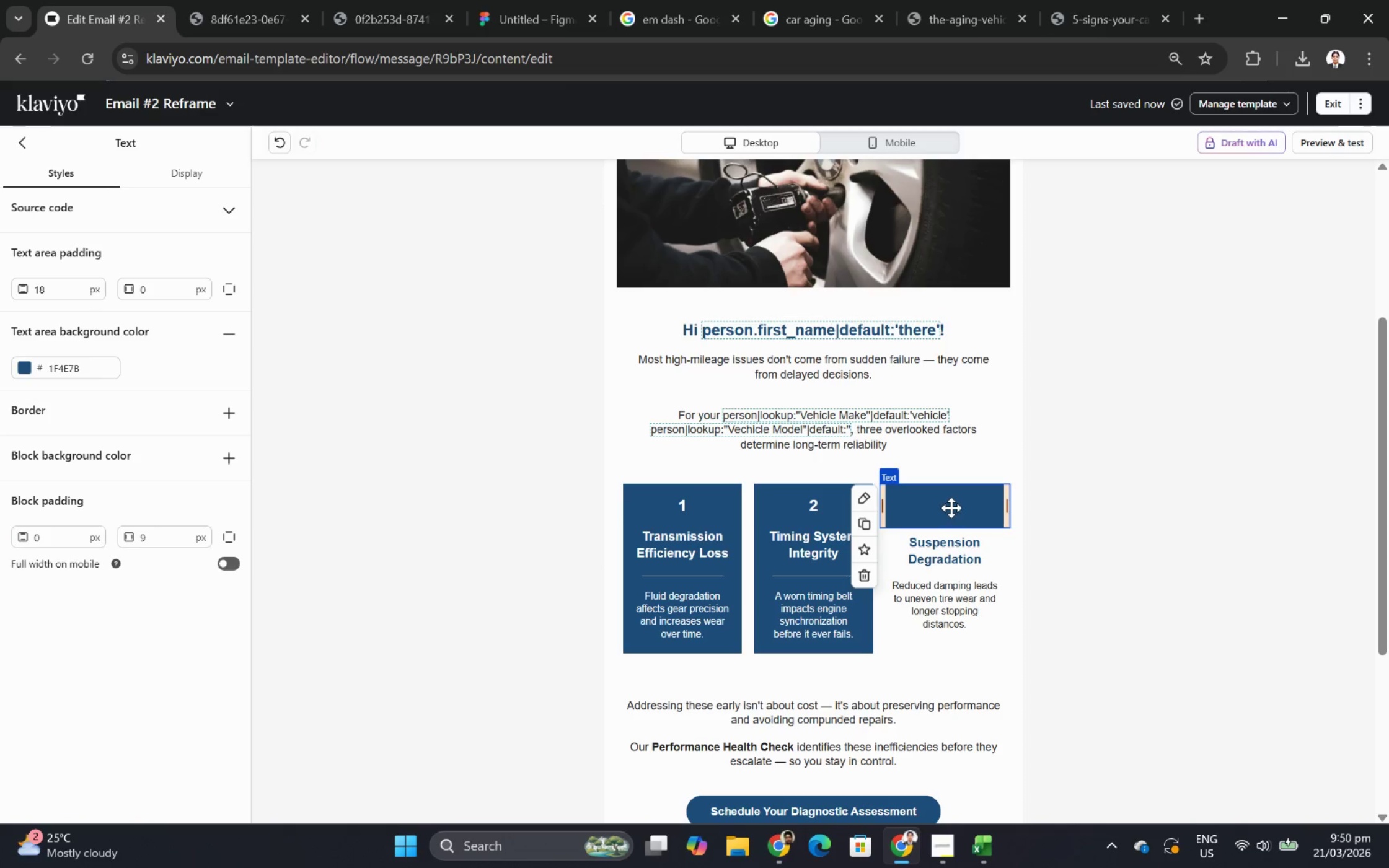 
double_click([951, 507])
 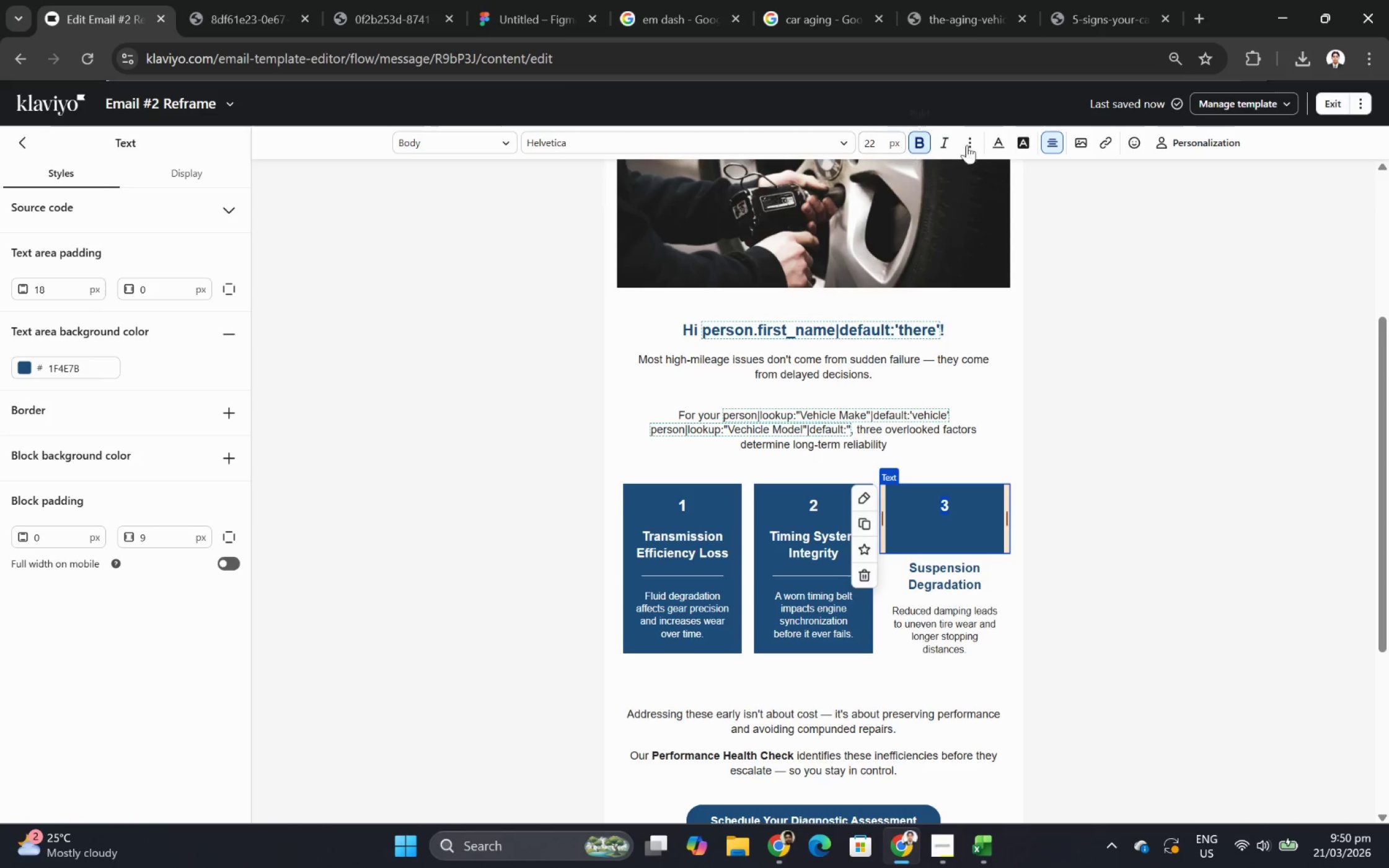 
left_click([1002, 141])
 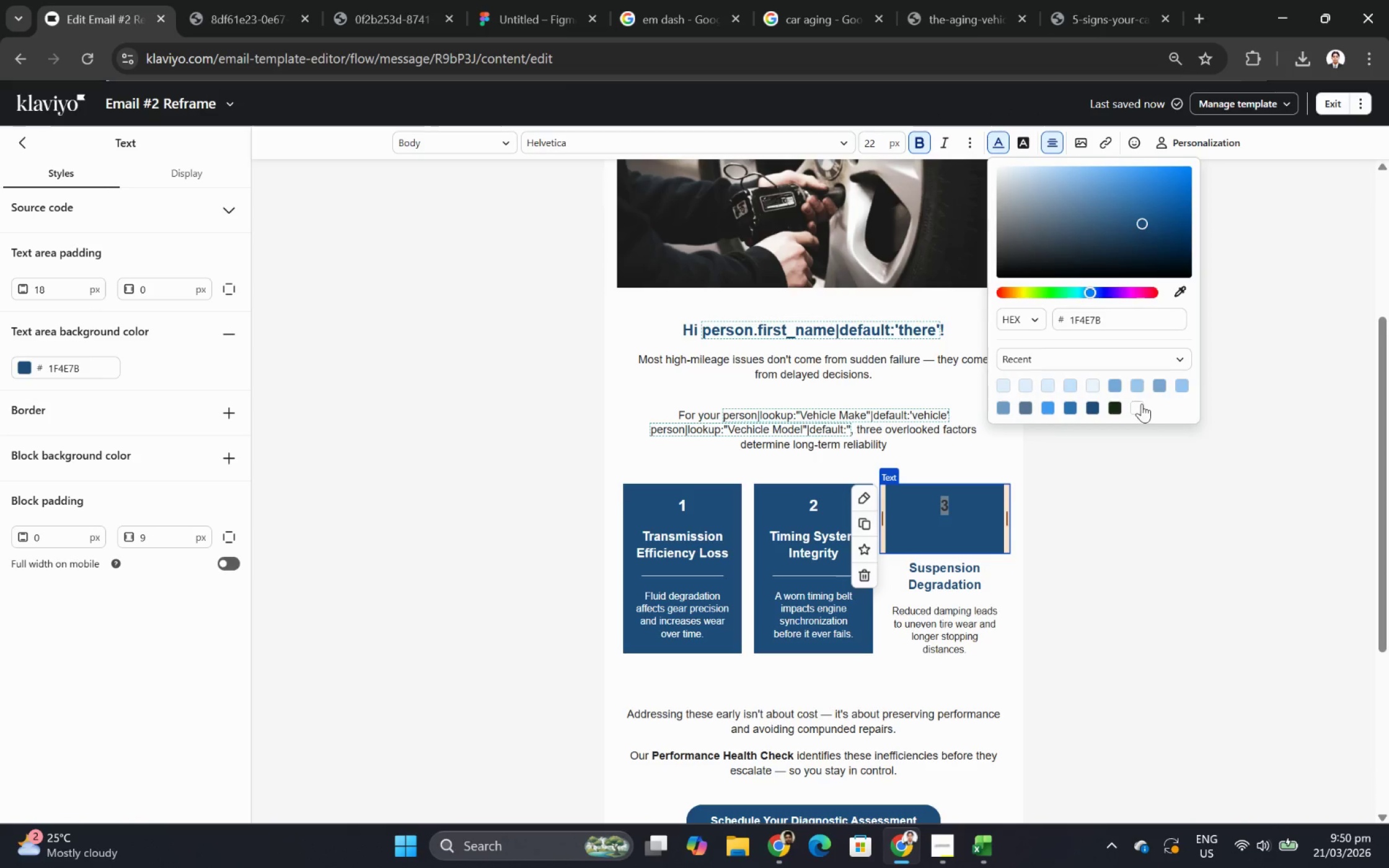 
left_click([1141, 406])
 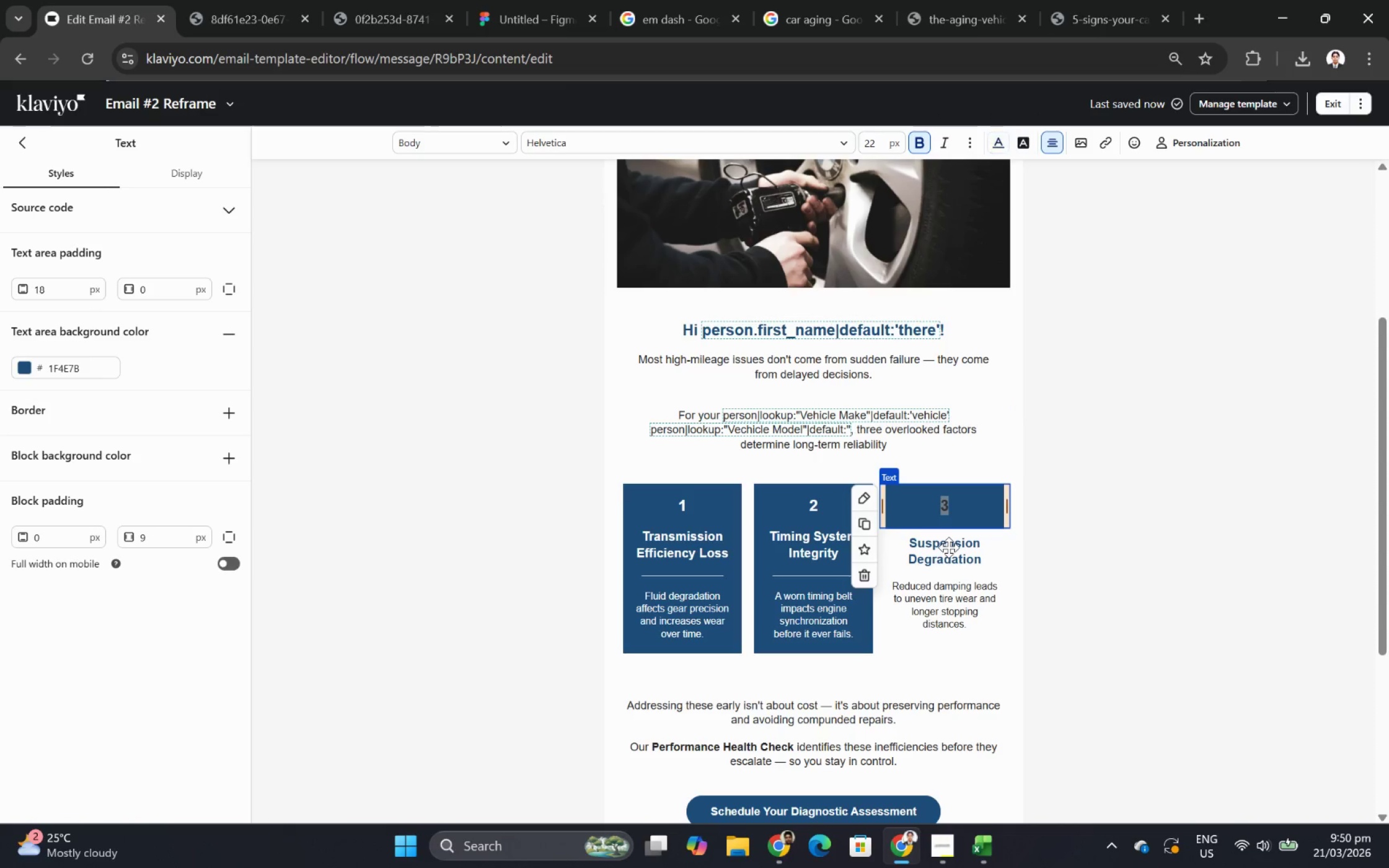 
double_click([942, 546])
 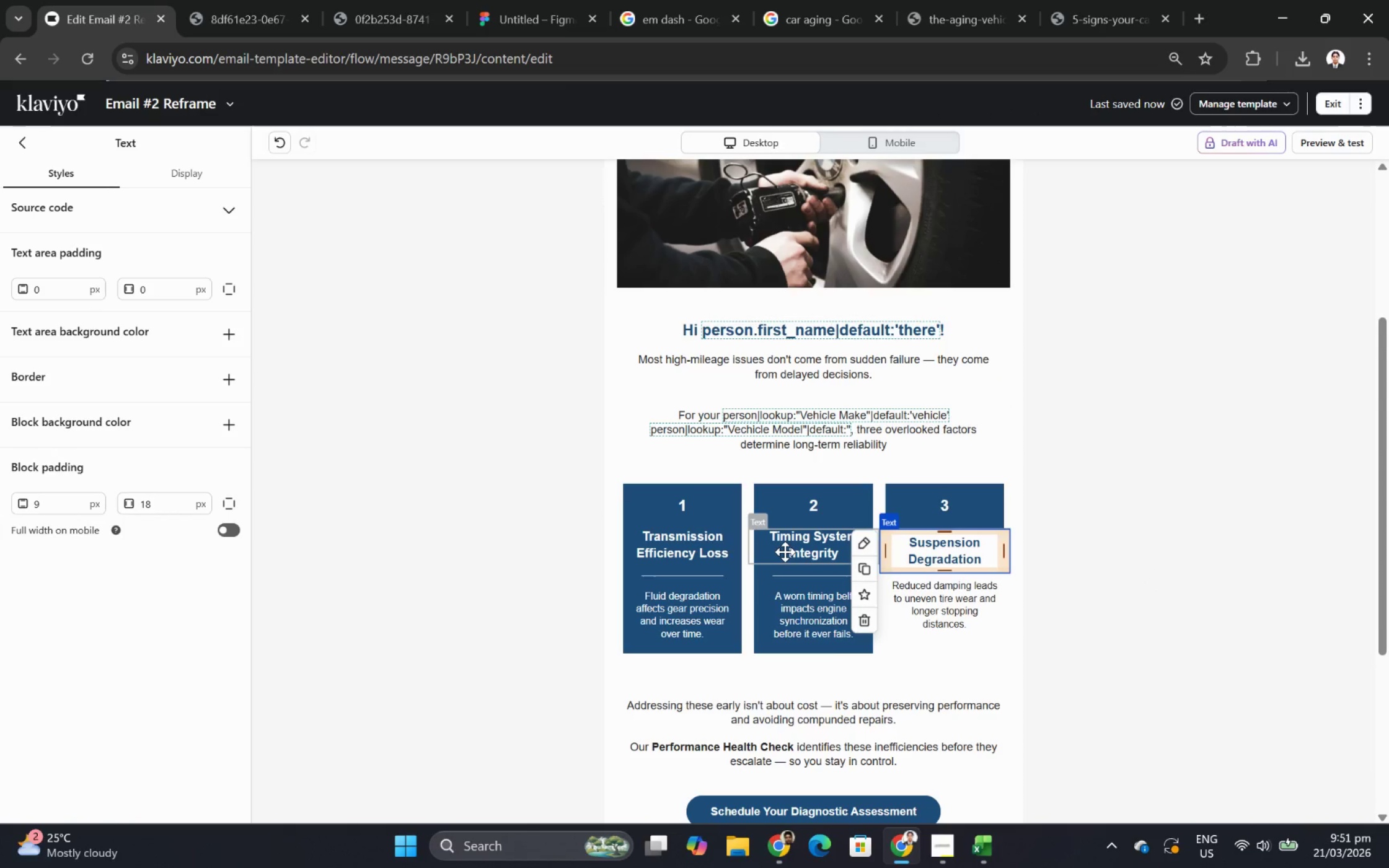 
double_click([785, 551])
 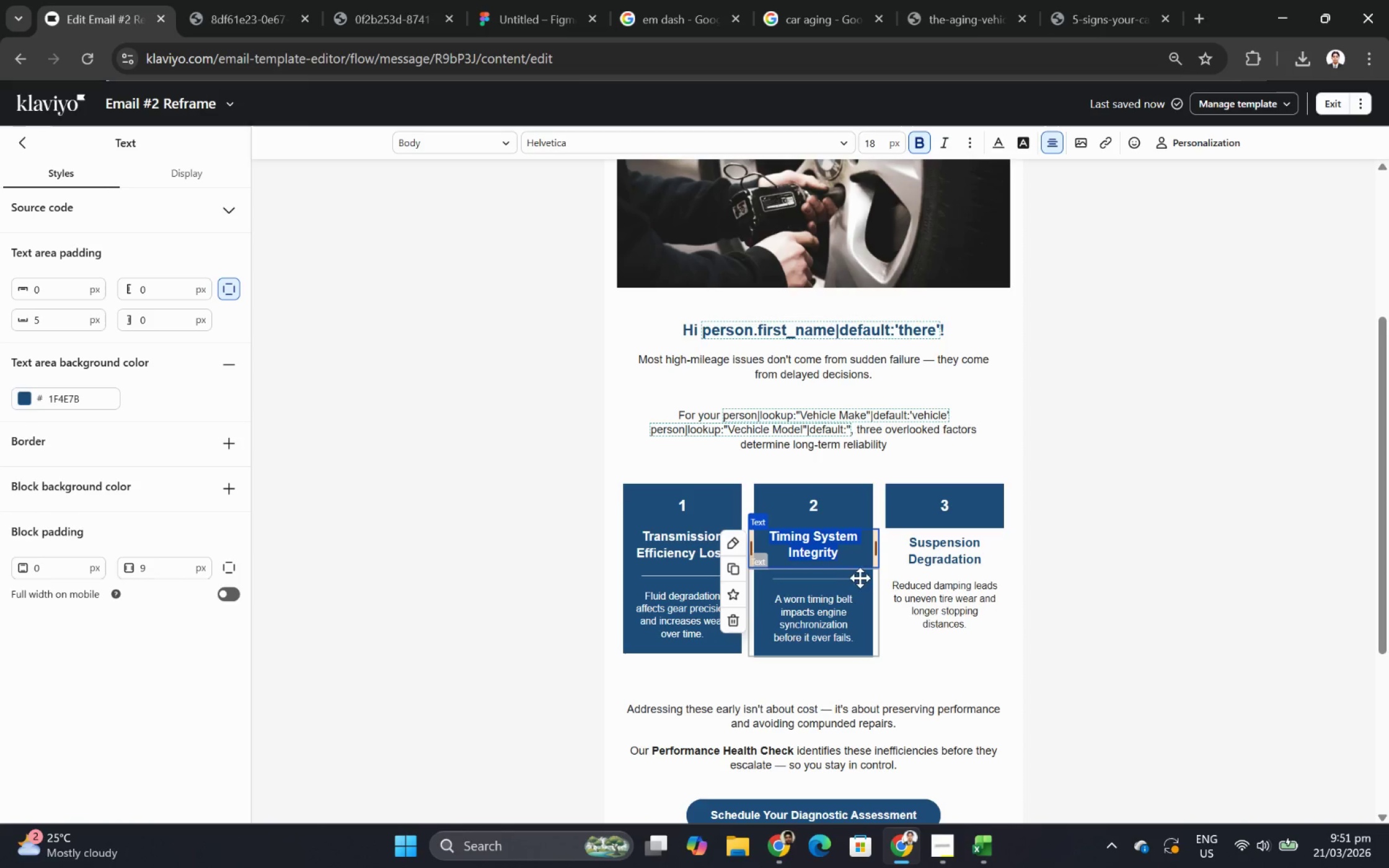 
wait(5.27)
 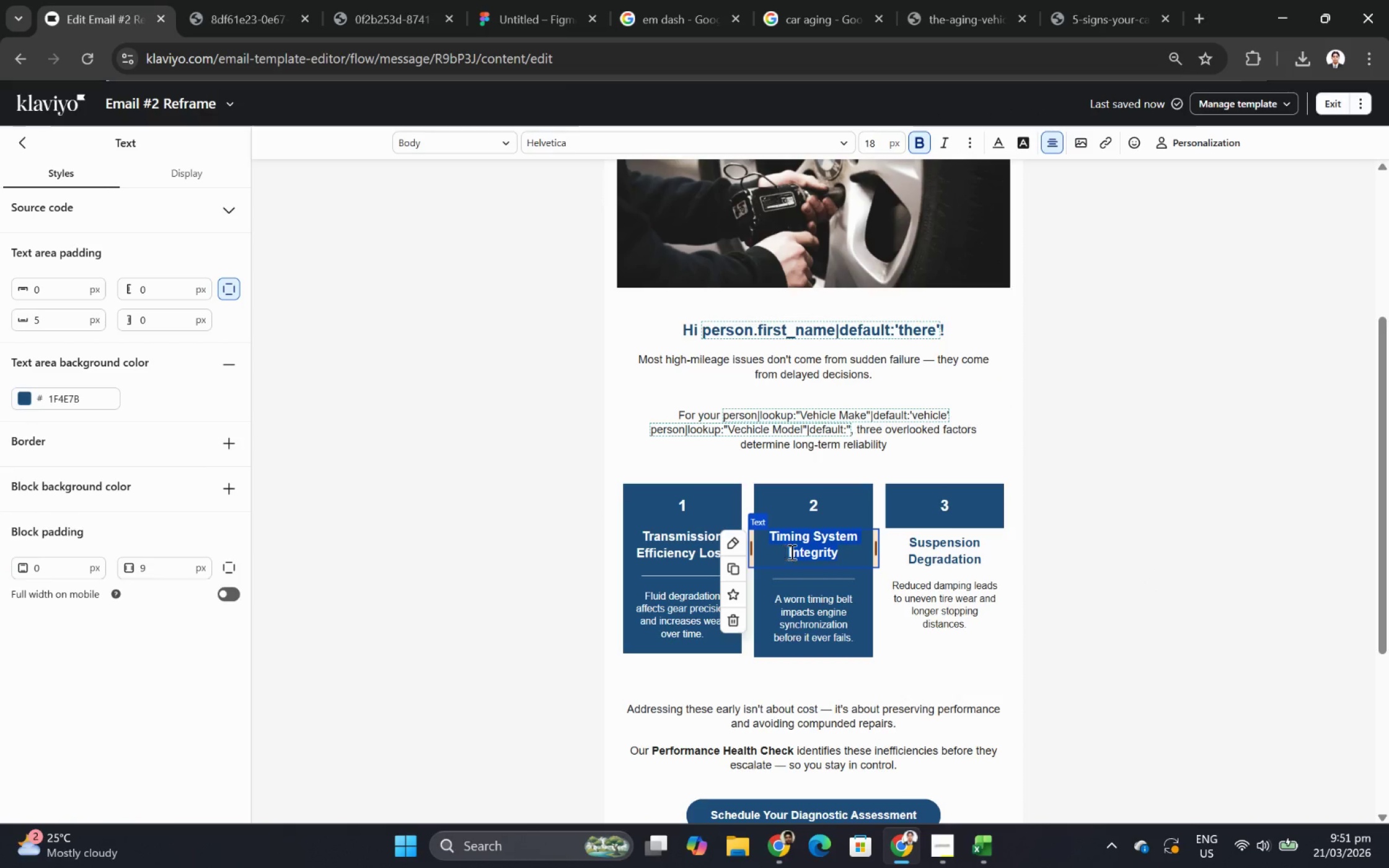 
double_click([924, 555])
 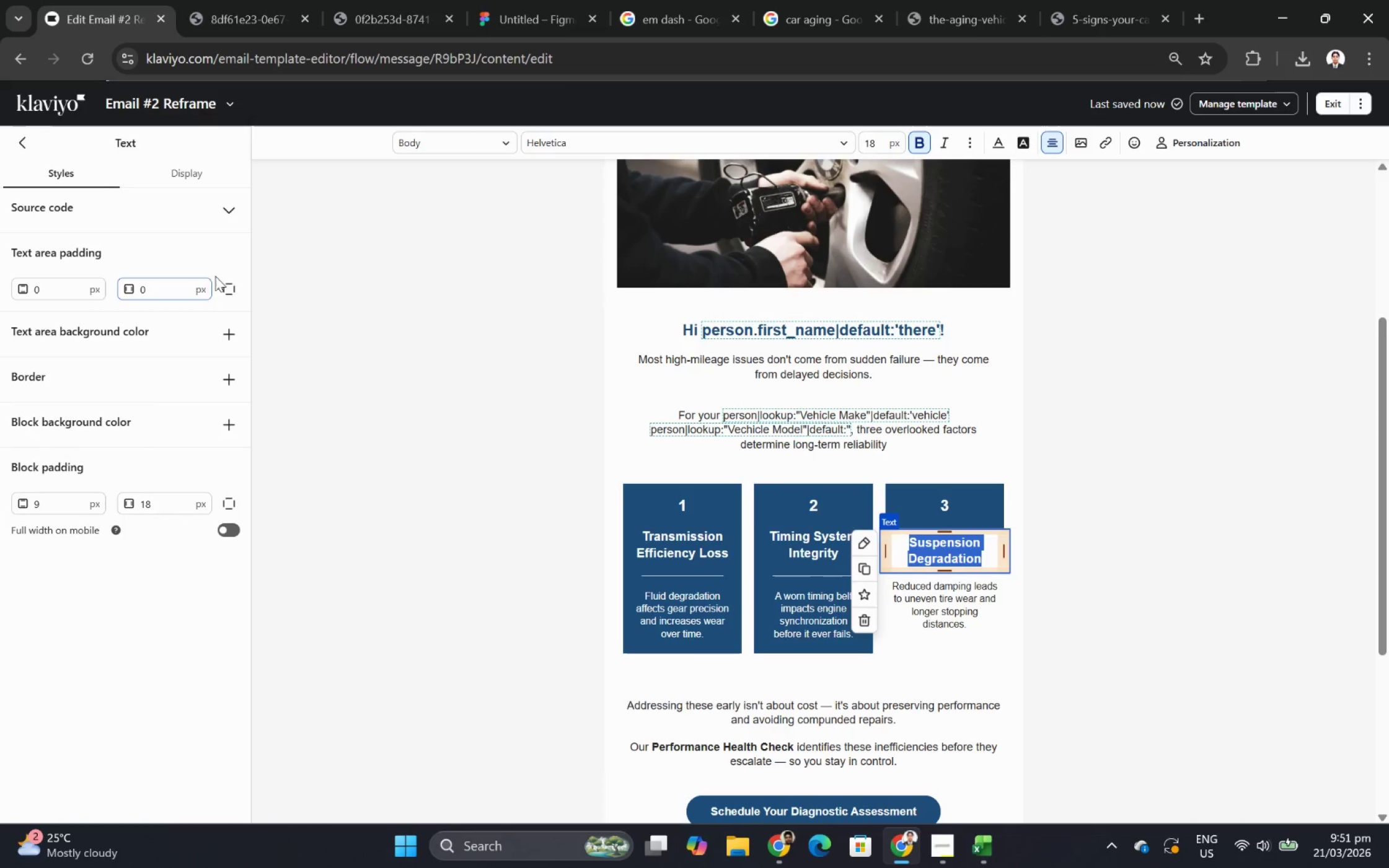 
left_click([231, 287])
 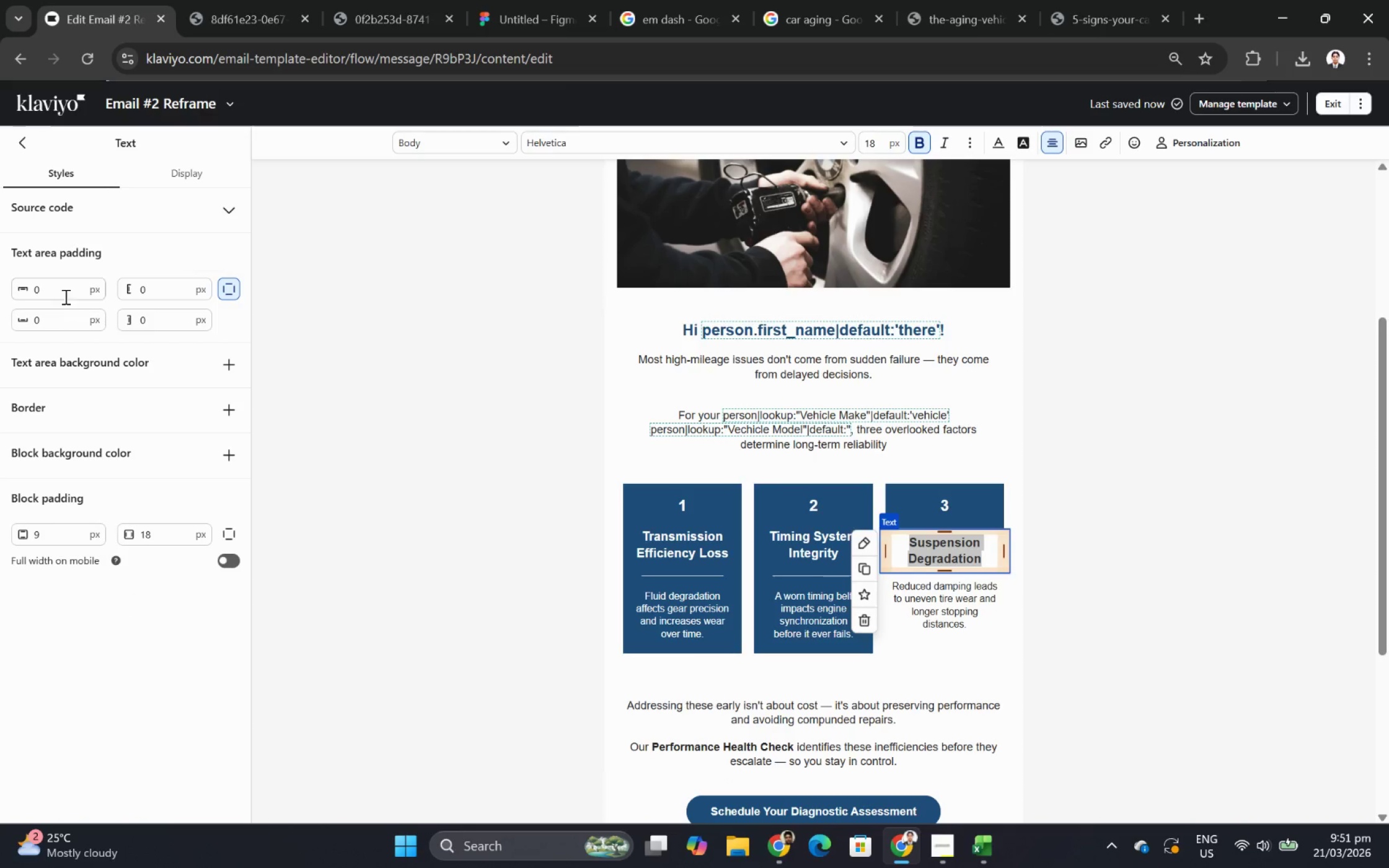 
double_click([64, 292])
 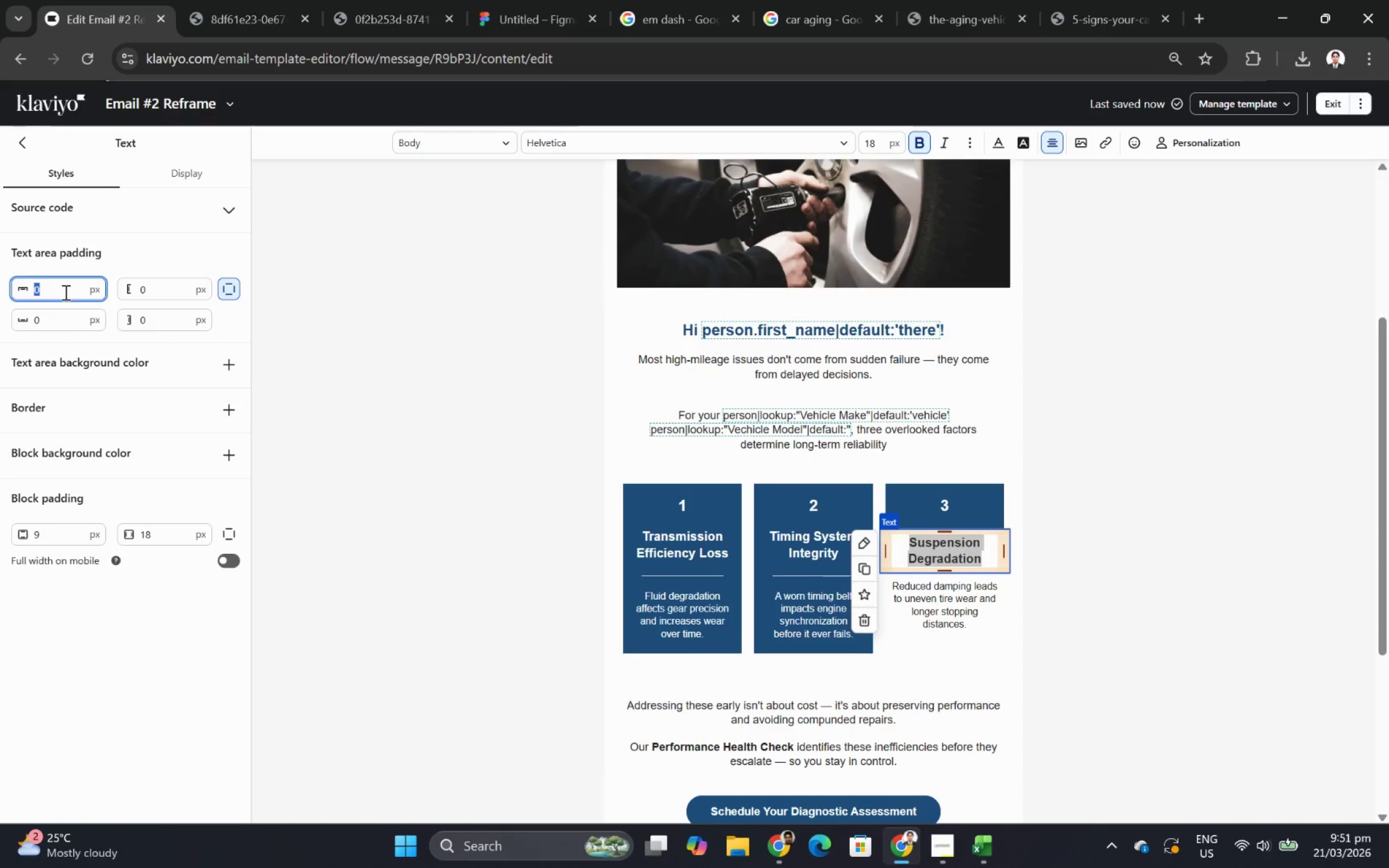 
triple_click([64, 292])
 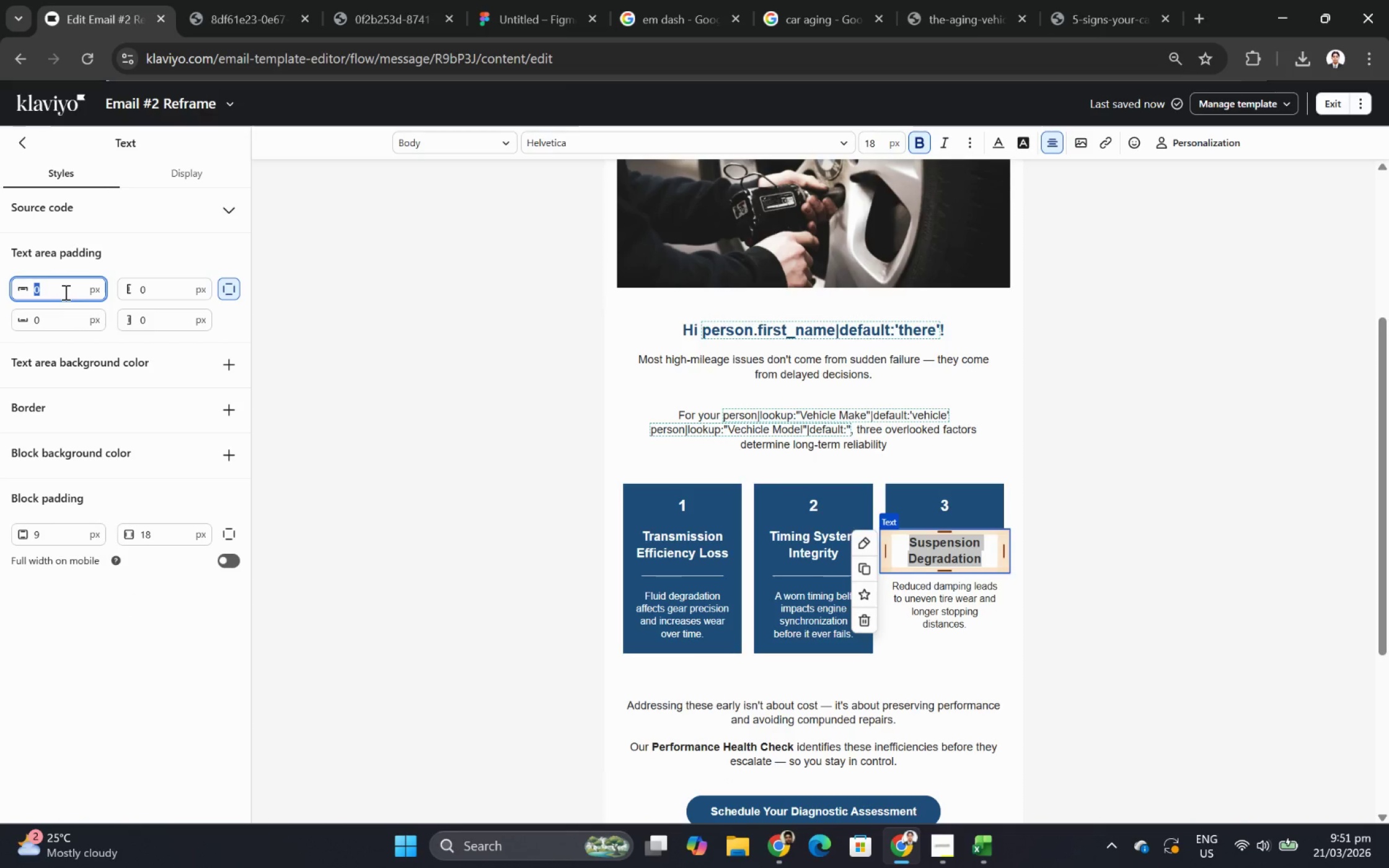 
key(5)
 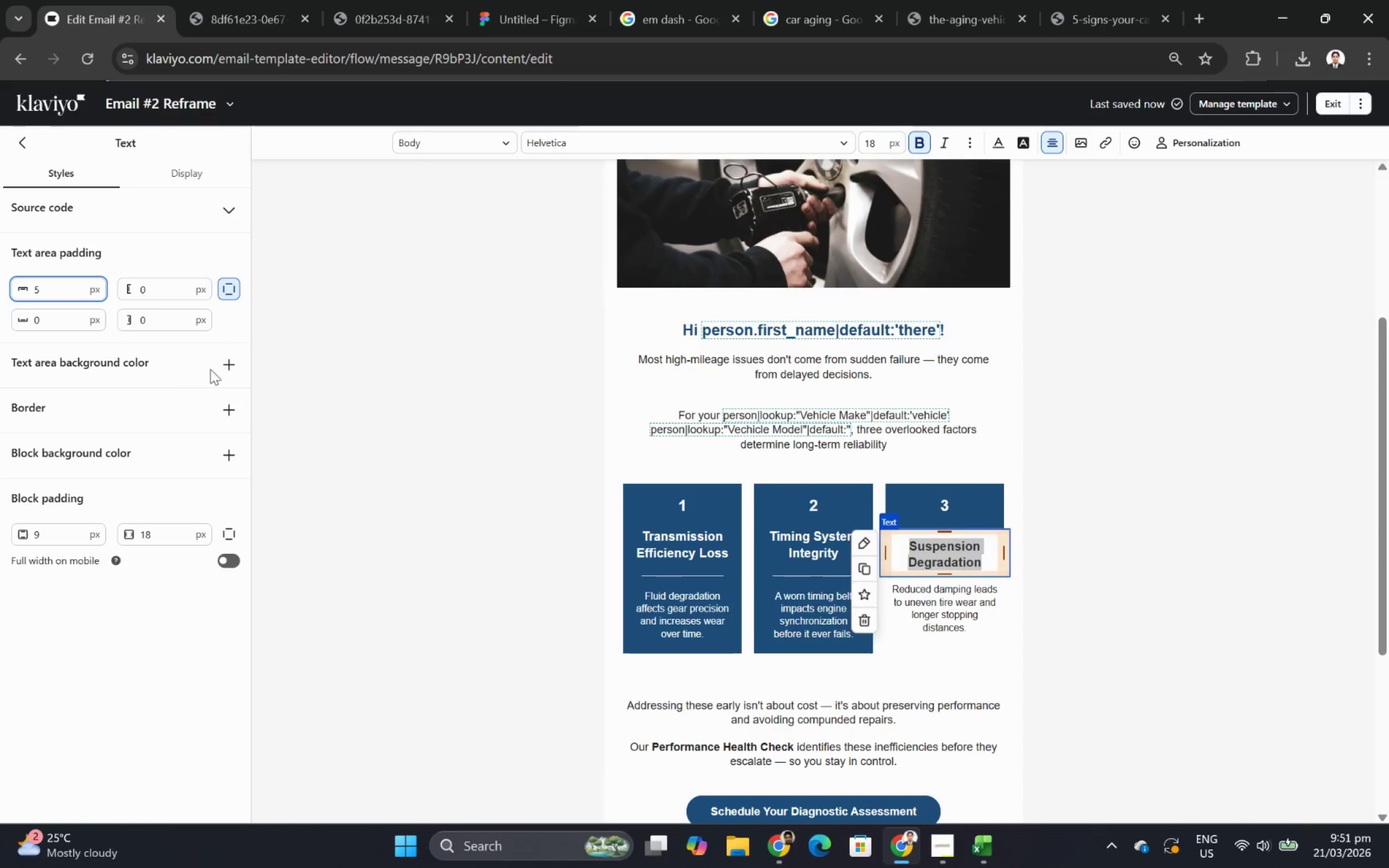 
left_click([231, 367])
 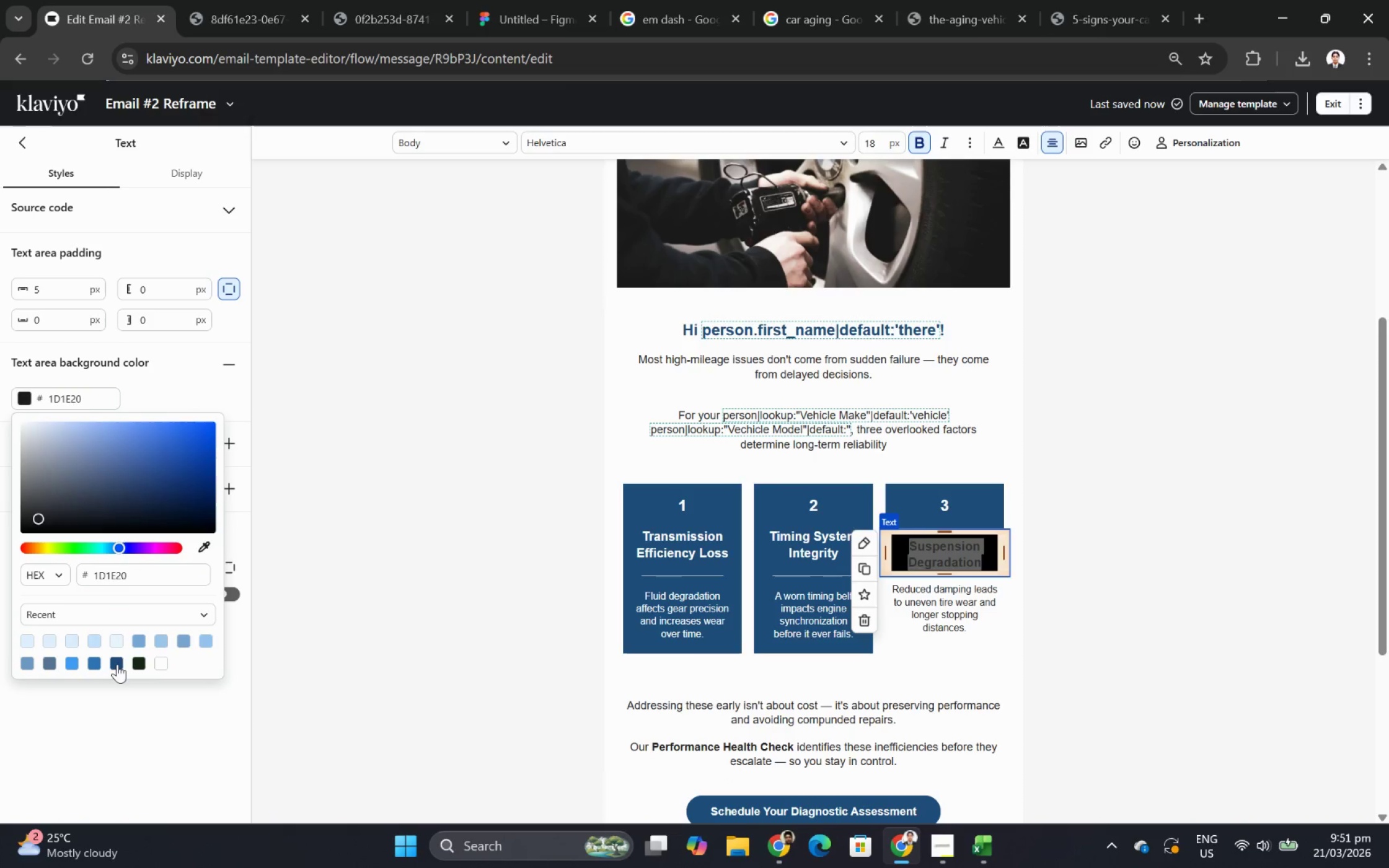 
left_click([218, 390])
 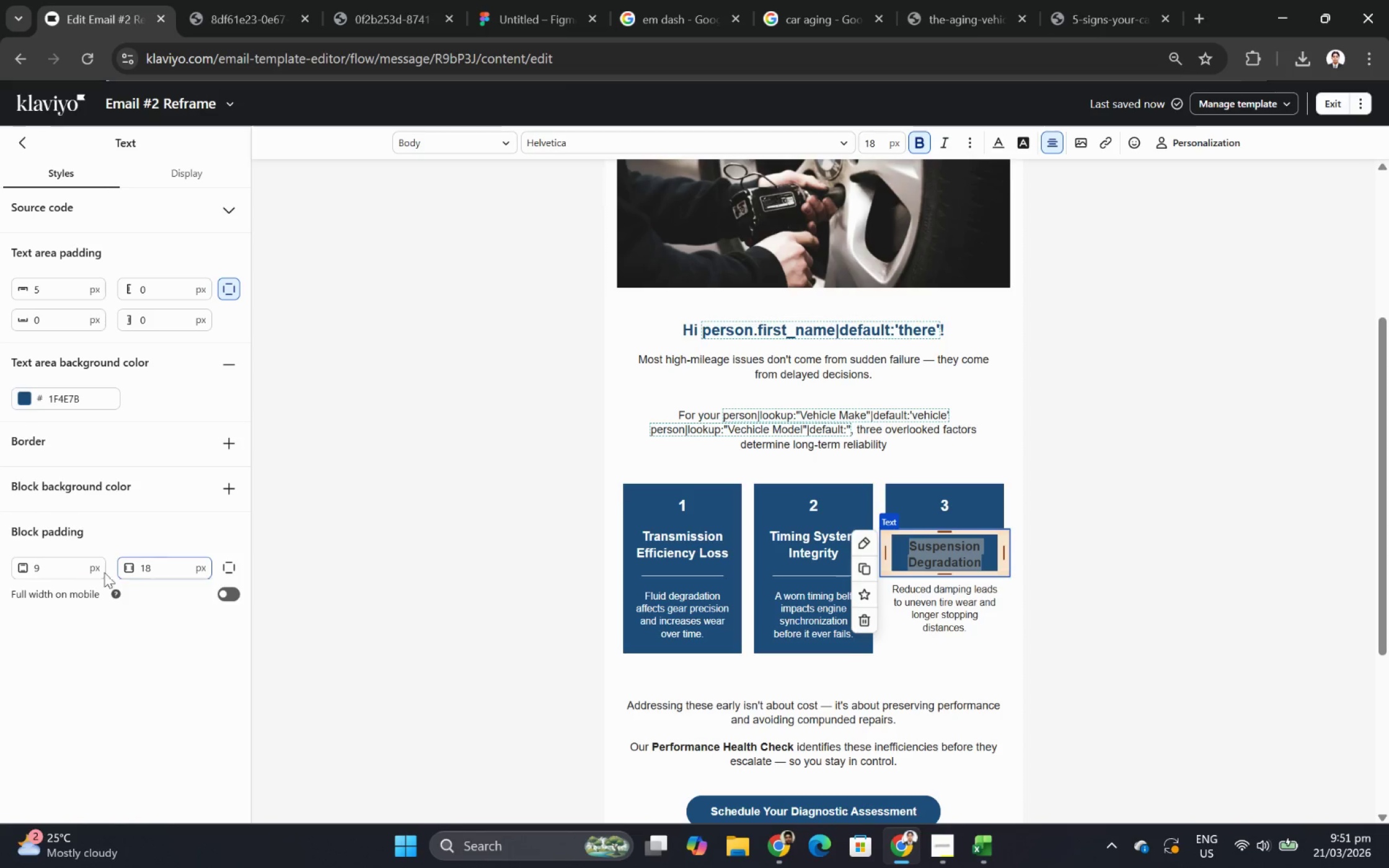 
double_click([60, 572])
 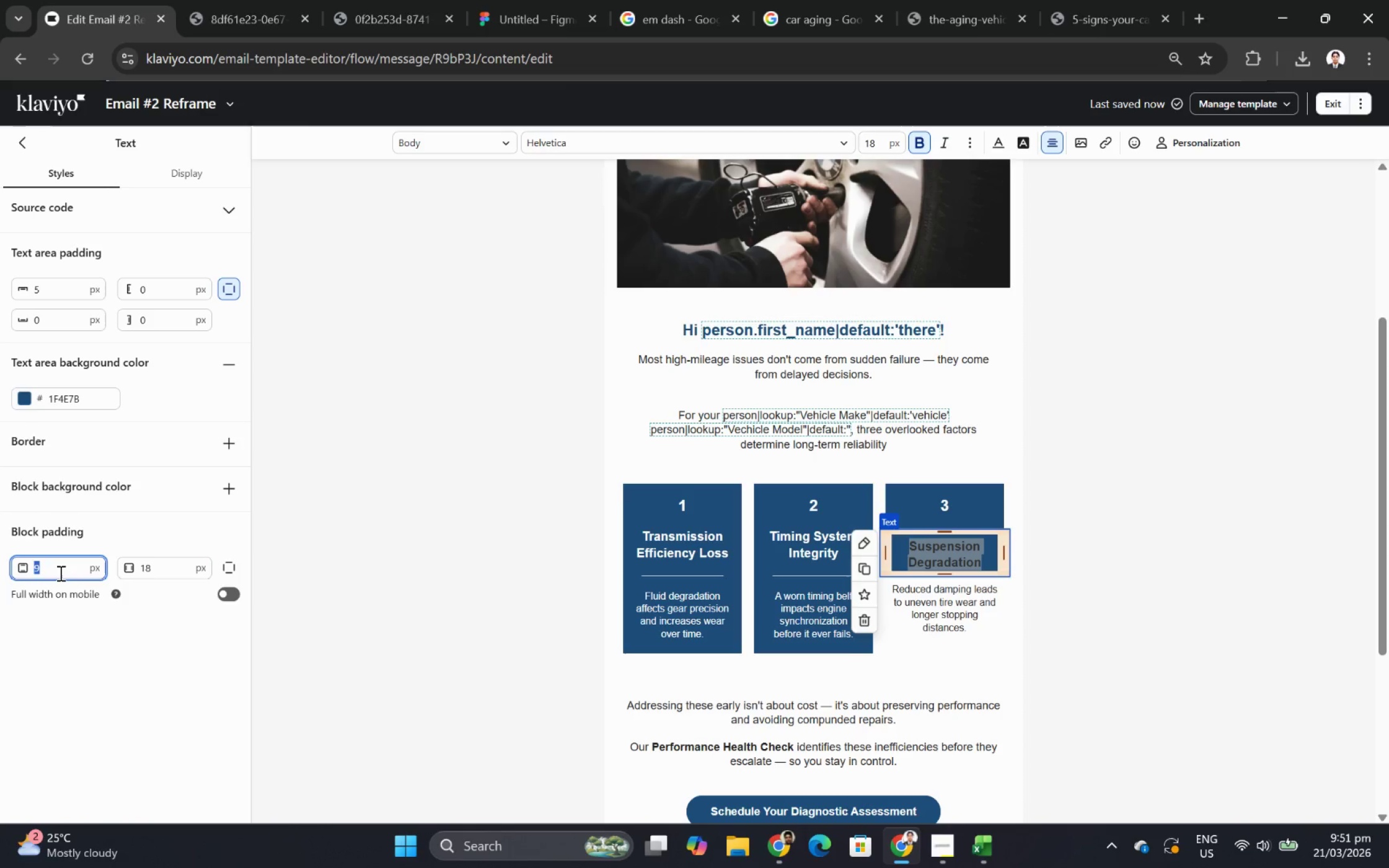 
key(Numpad0)
 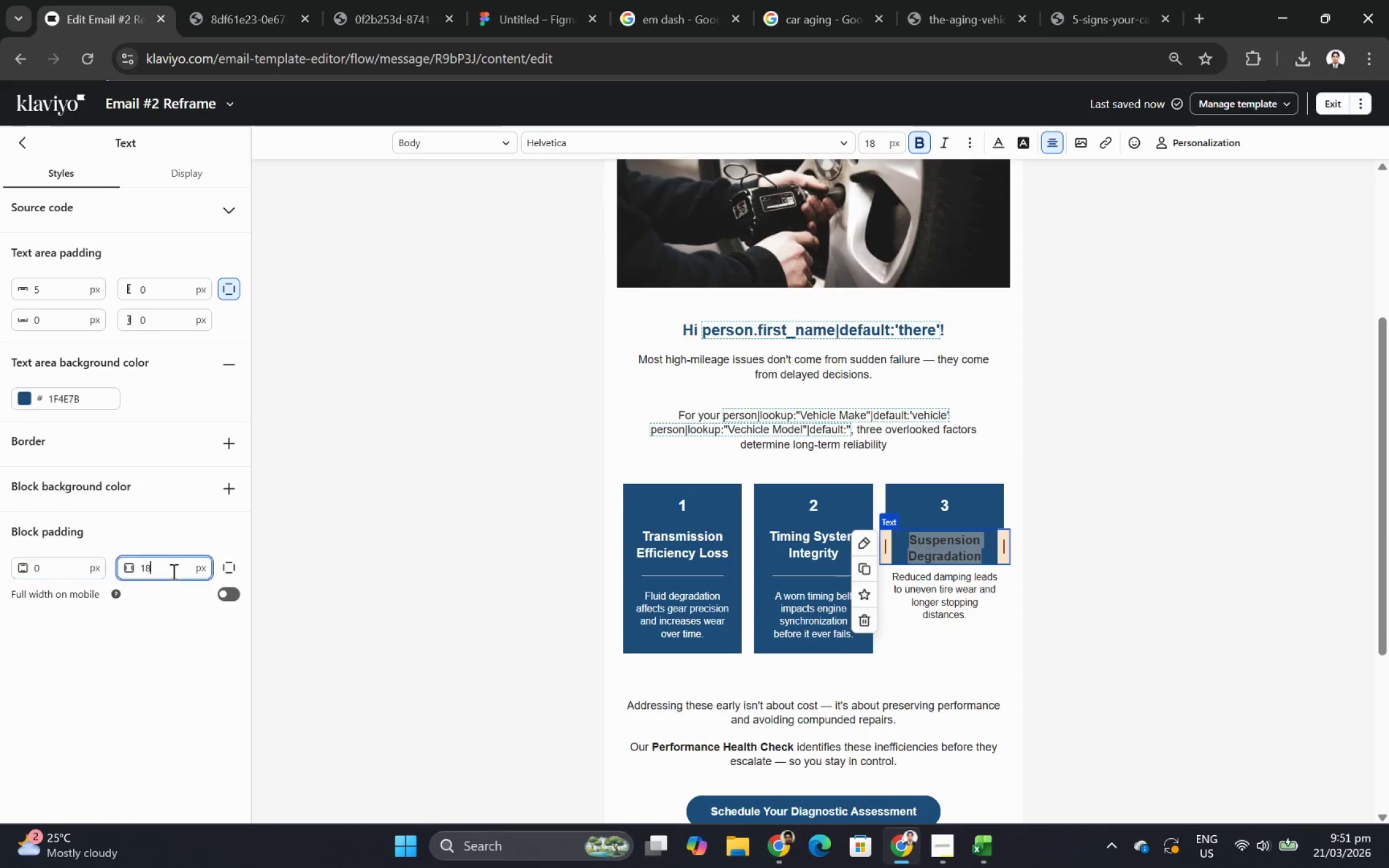 
double_click([172, 571])
 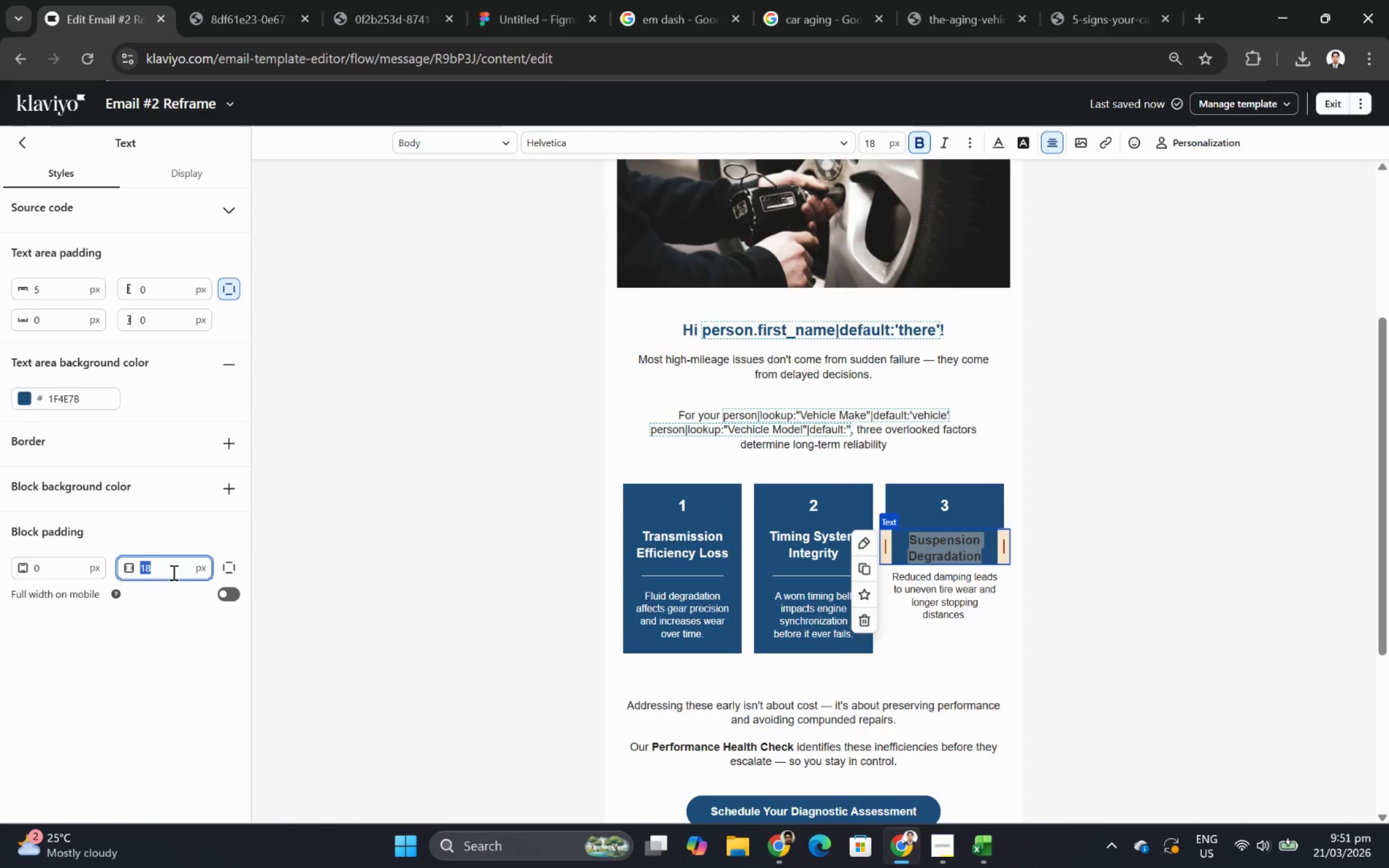 
key(9)
 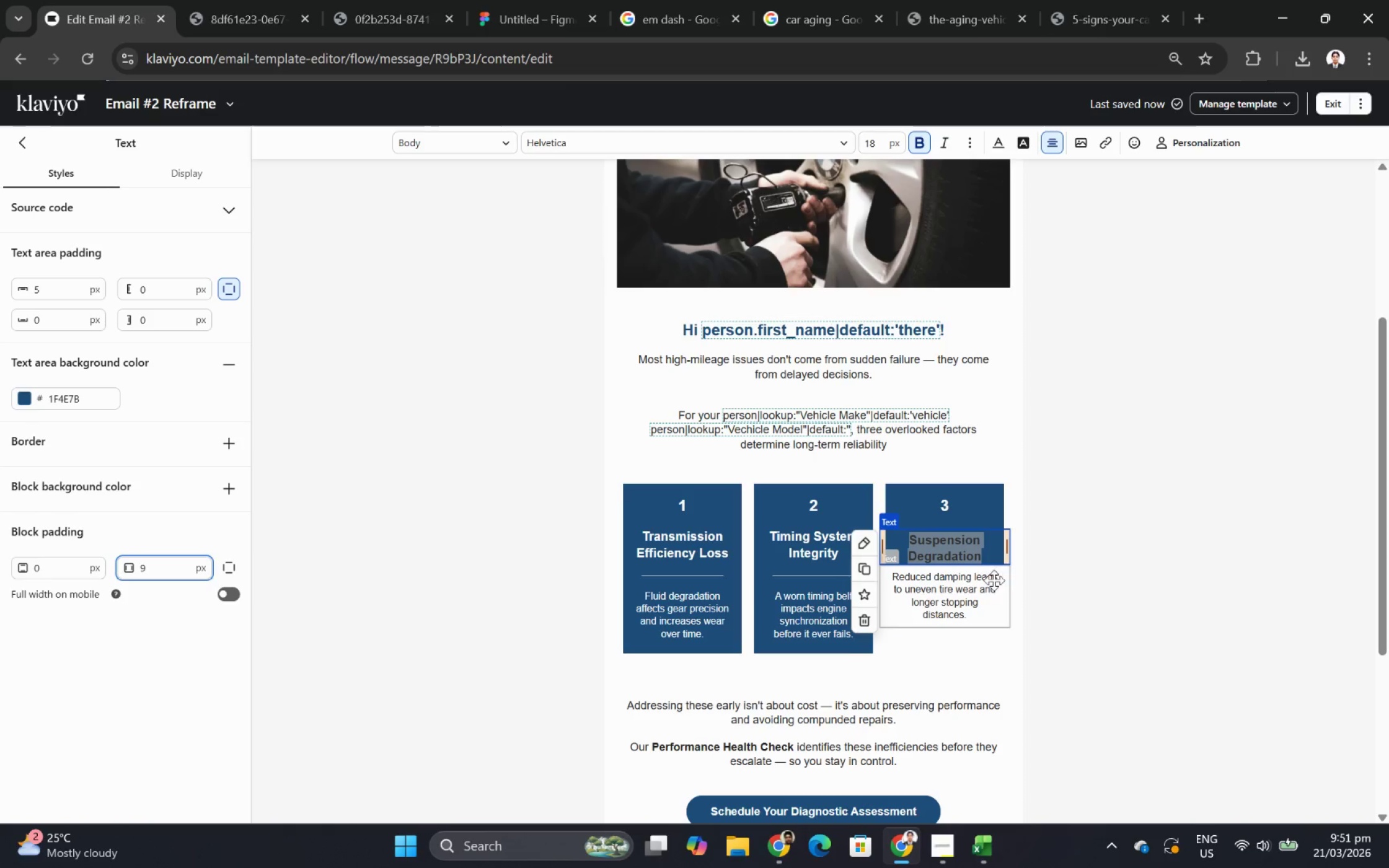 
left_click([995, 581])
 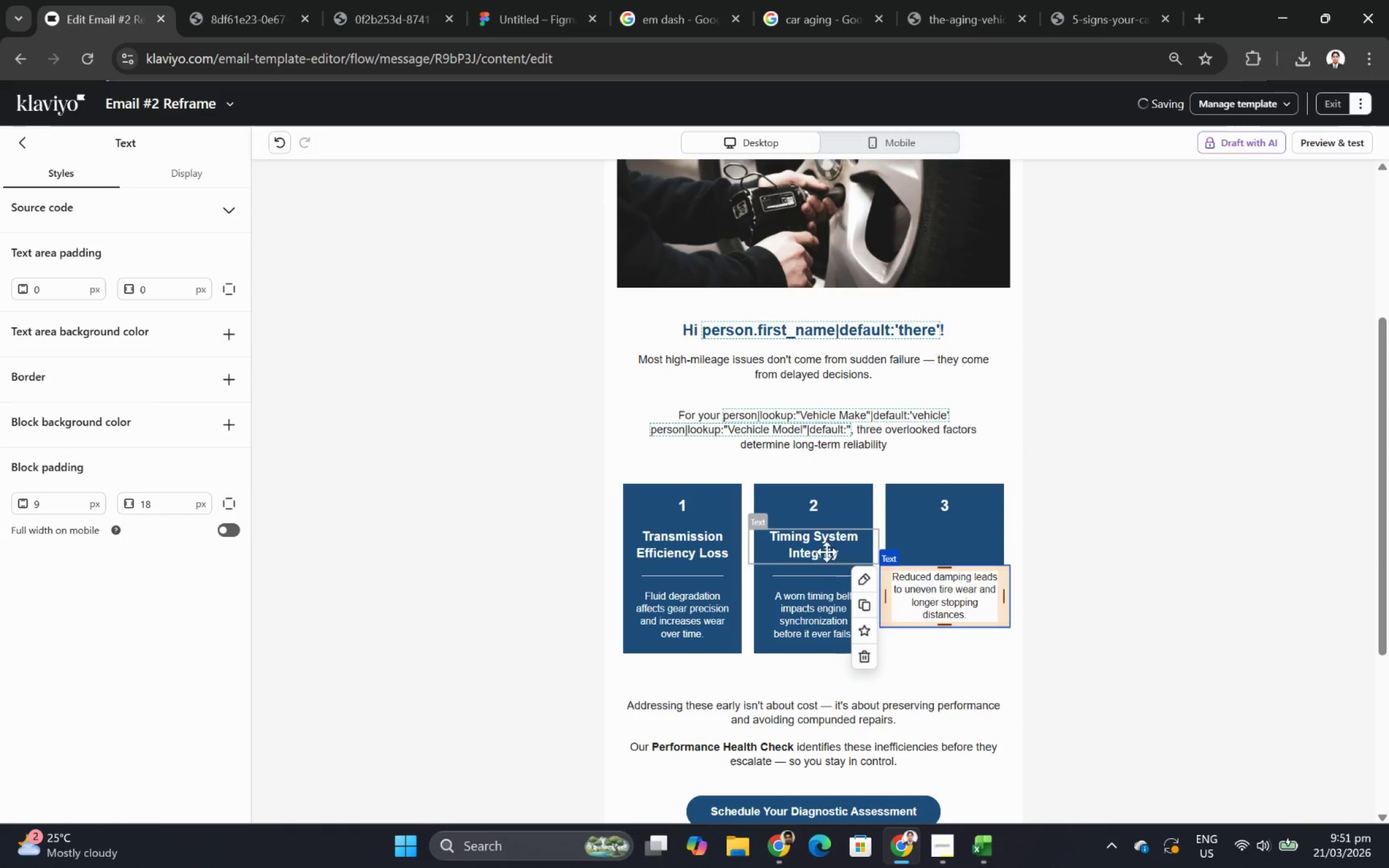 
left_click([802, 541])
 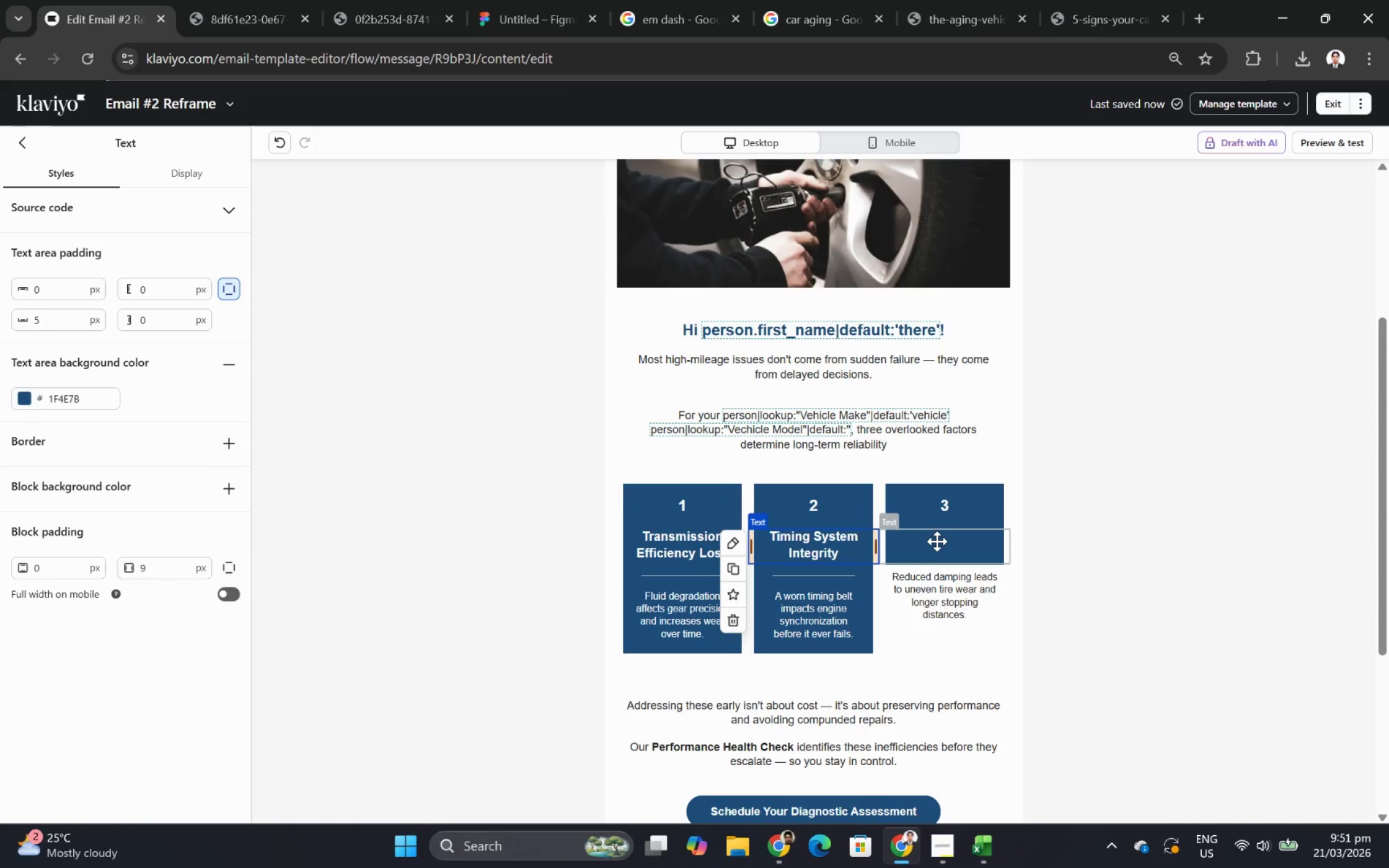 
left_click([937, 541])
 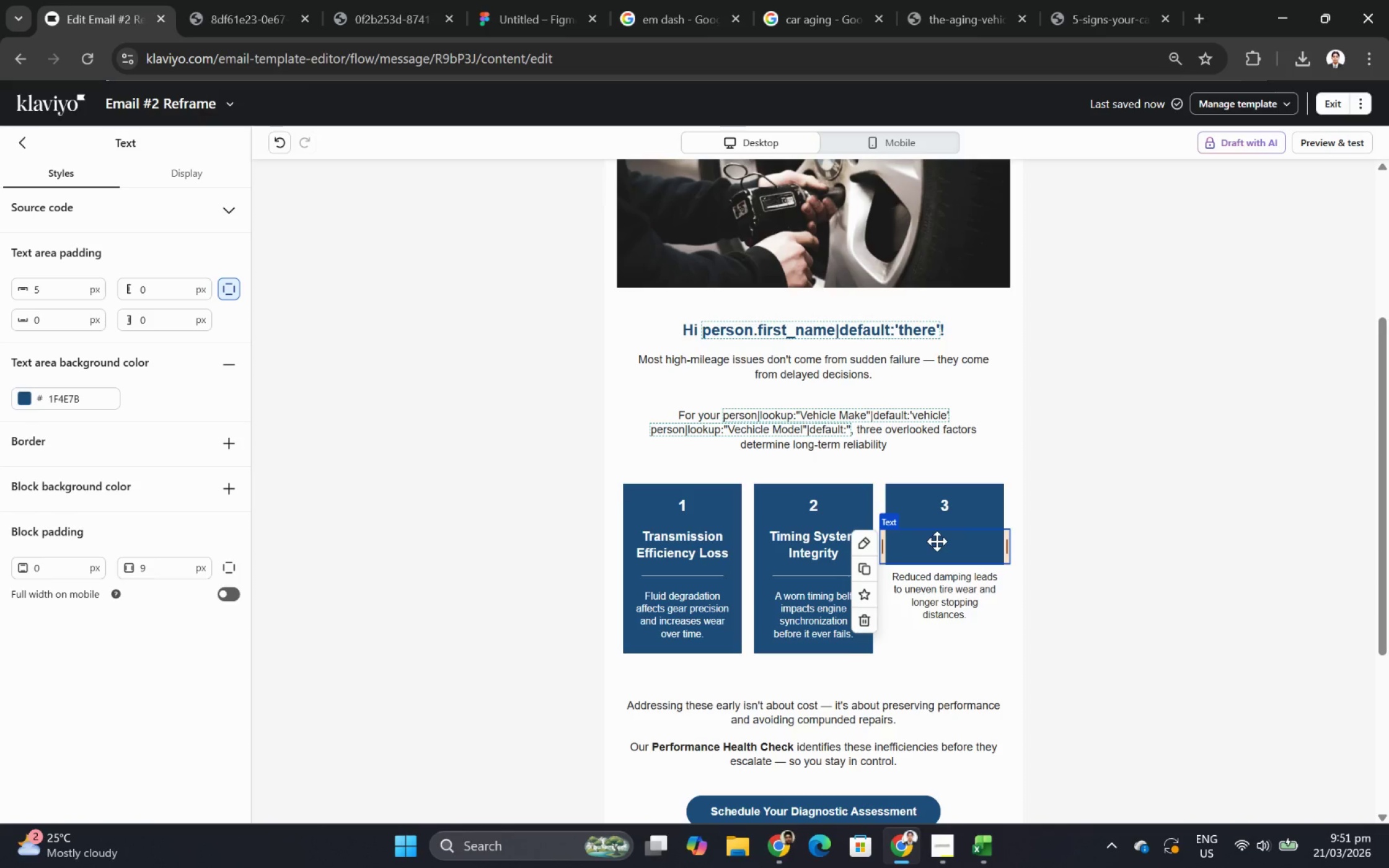 
double_click([937, 541])
 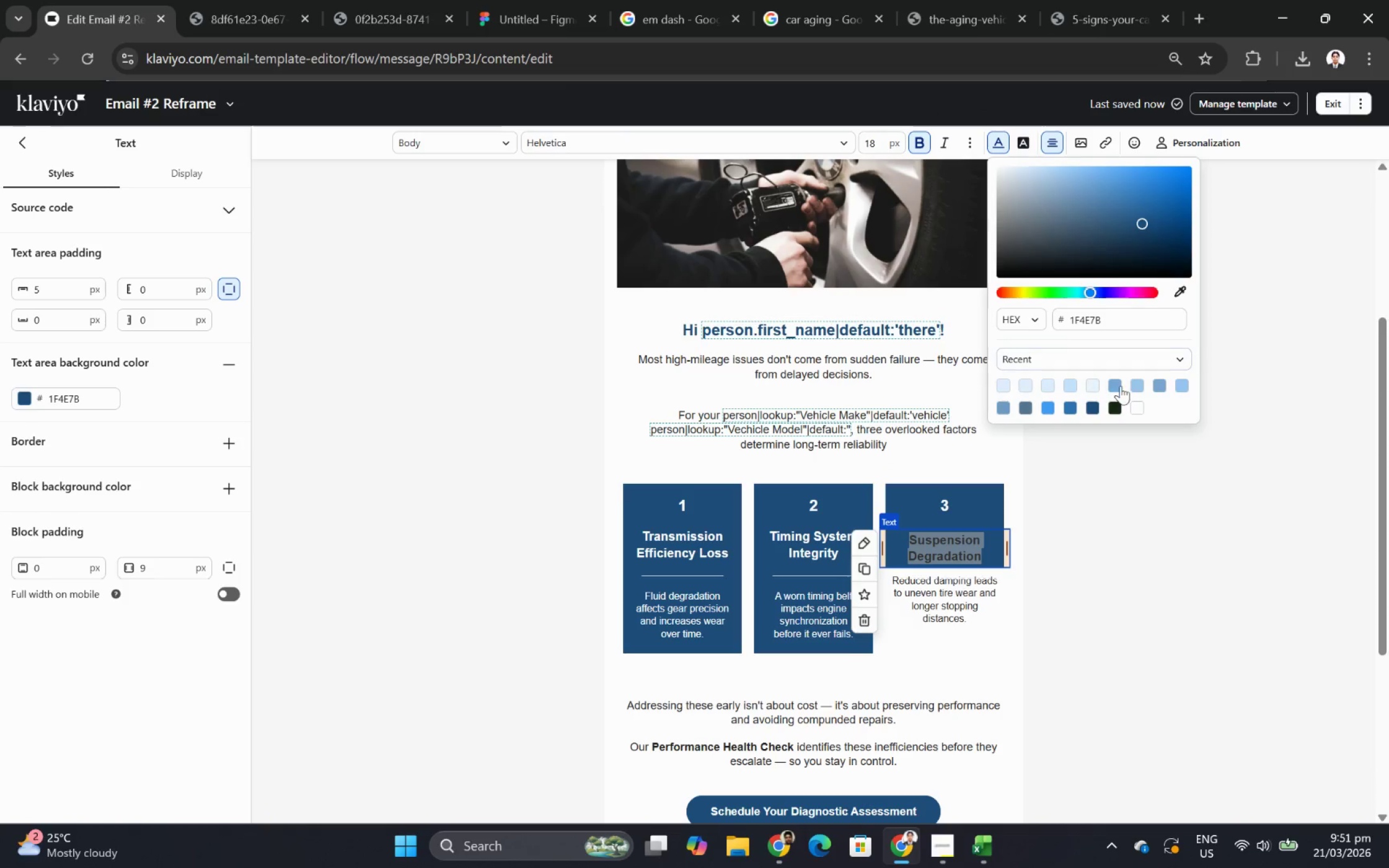 
left_click([1135, 409])
 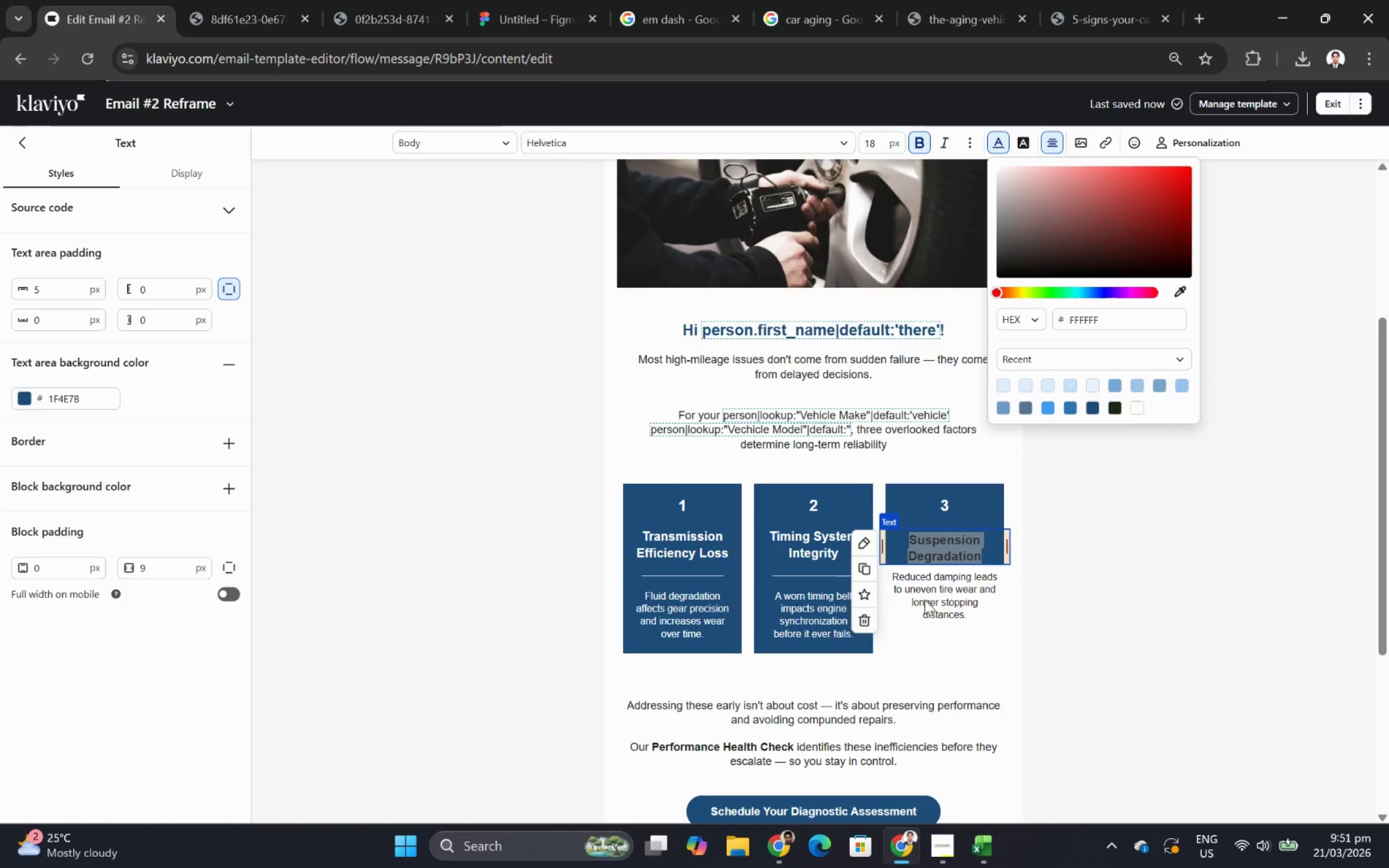 
left_click([924, 599])
 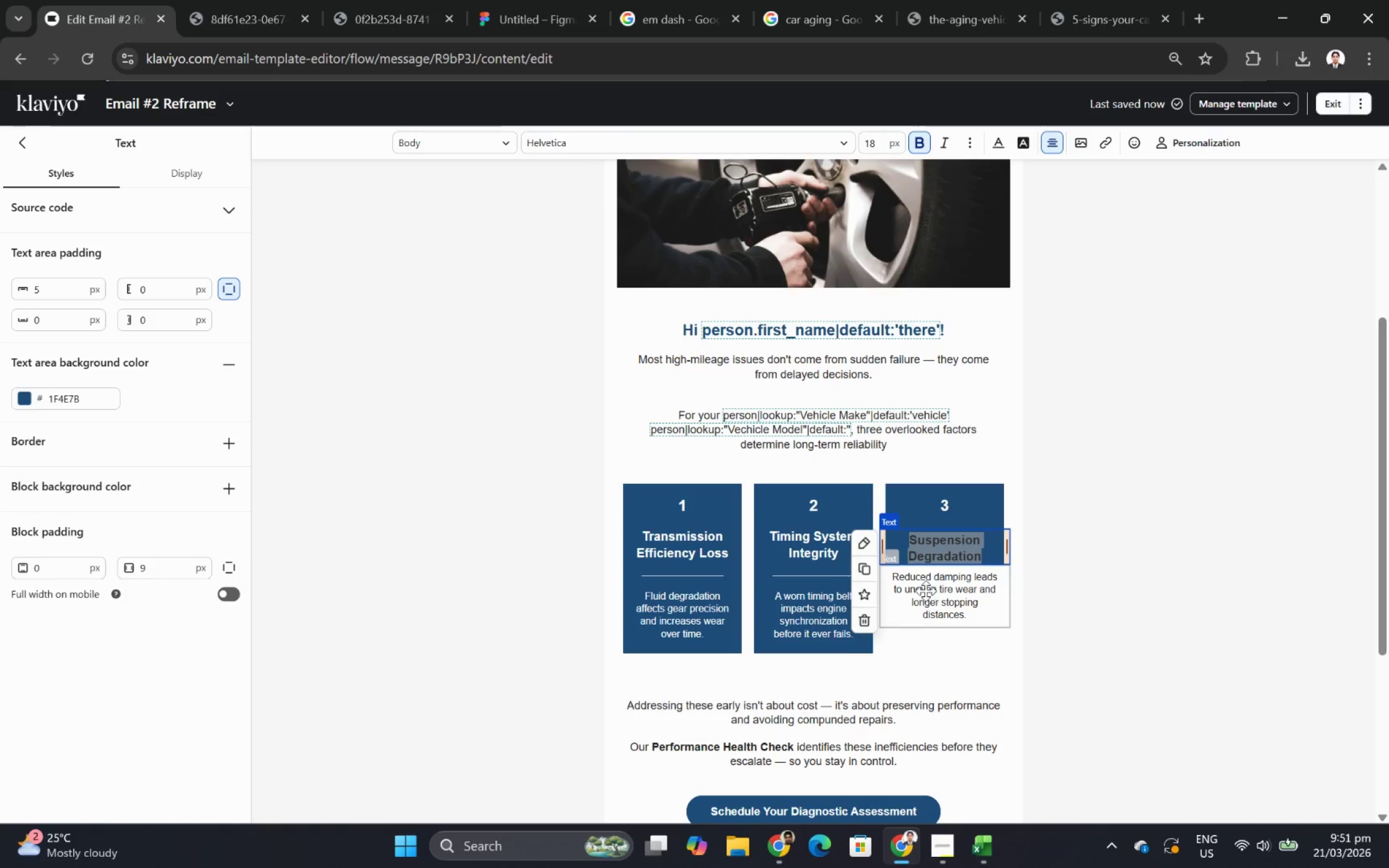 
left_click([925, 589])
 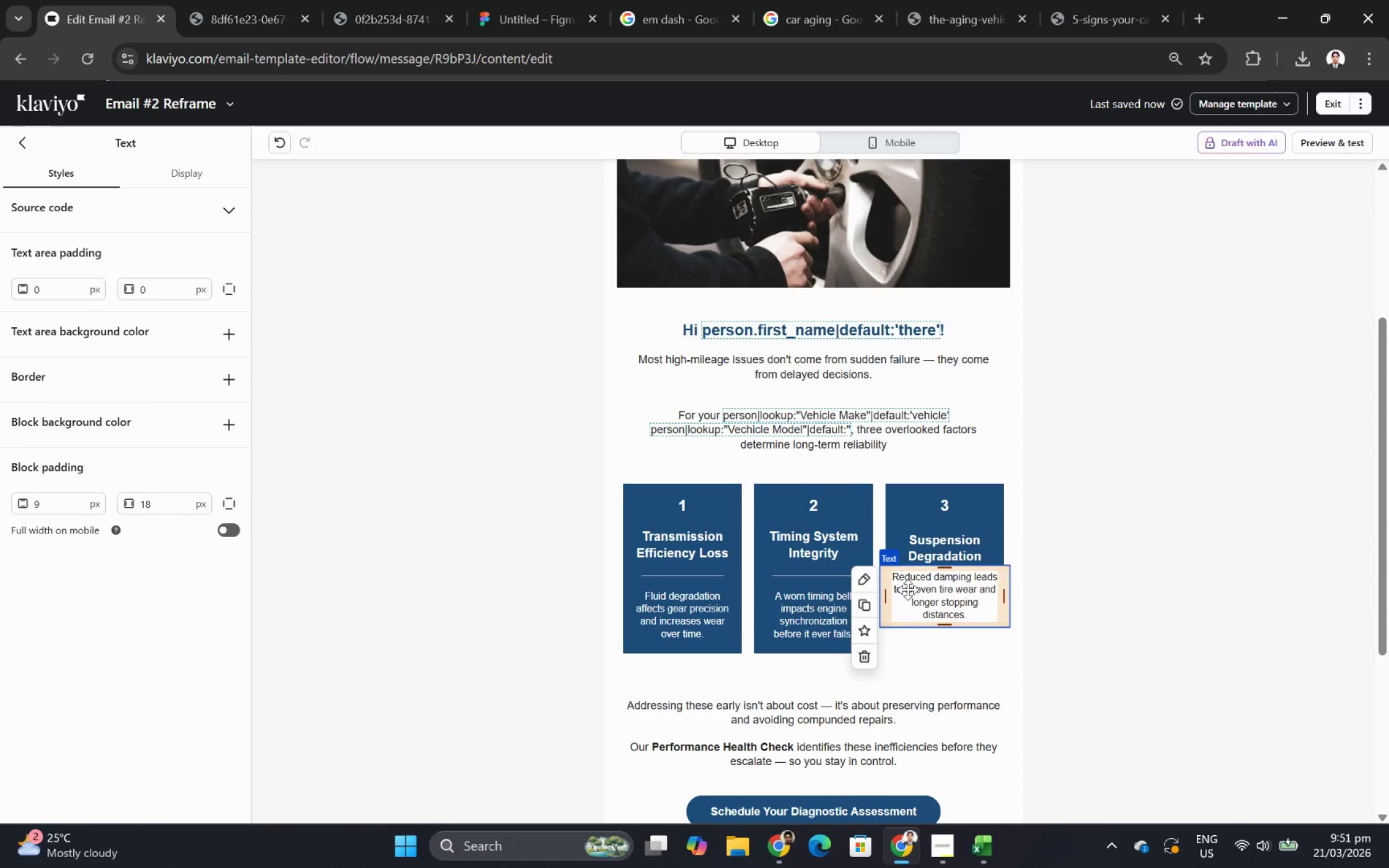 
double_click([907, 589])
 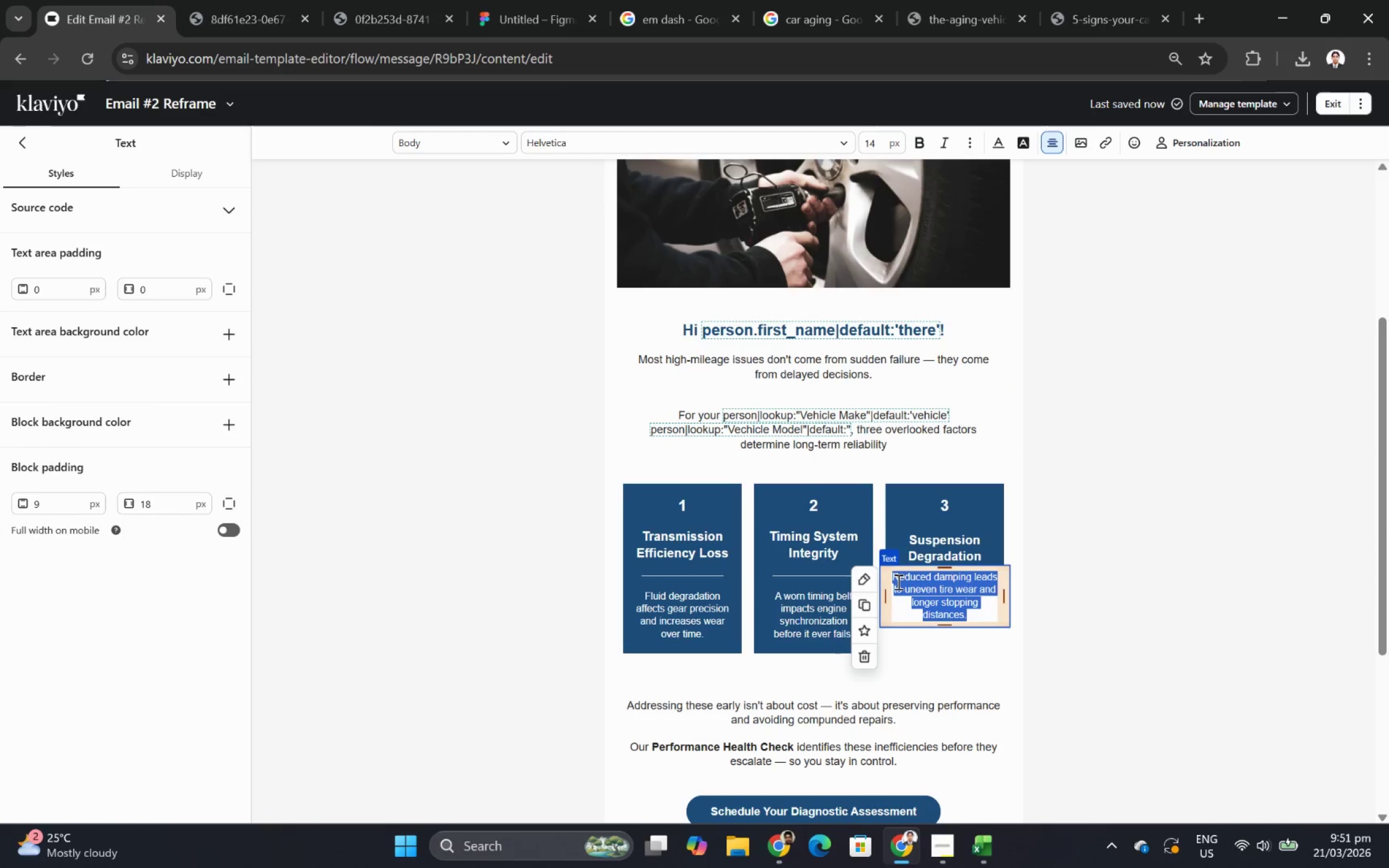 
left_click([893, 578])
 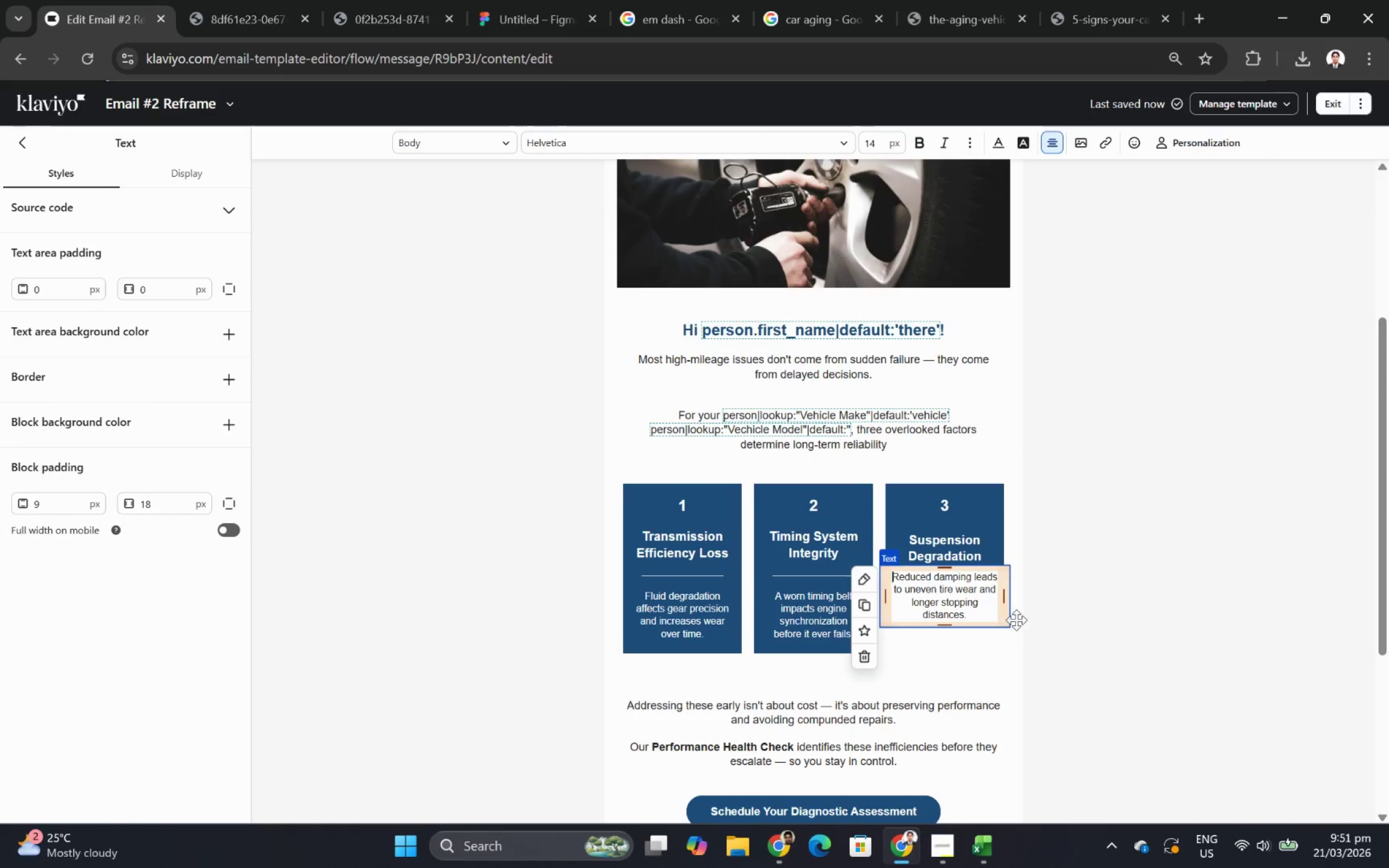 
key(Enter)
 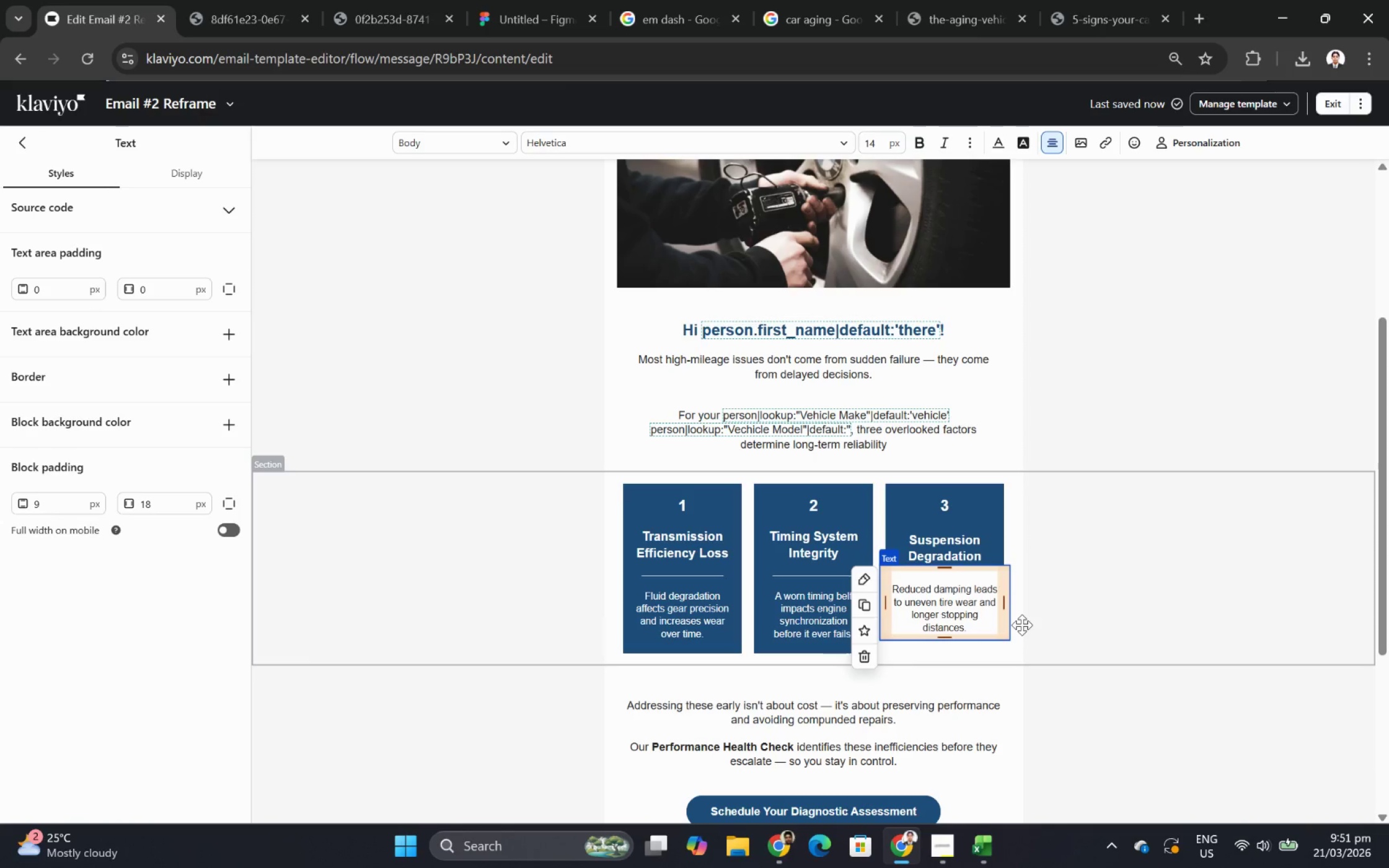 
key(ArrowUp)
 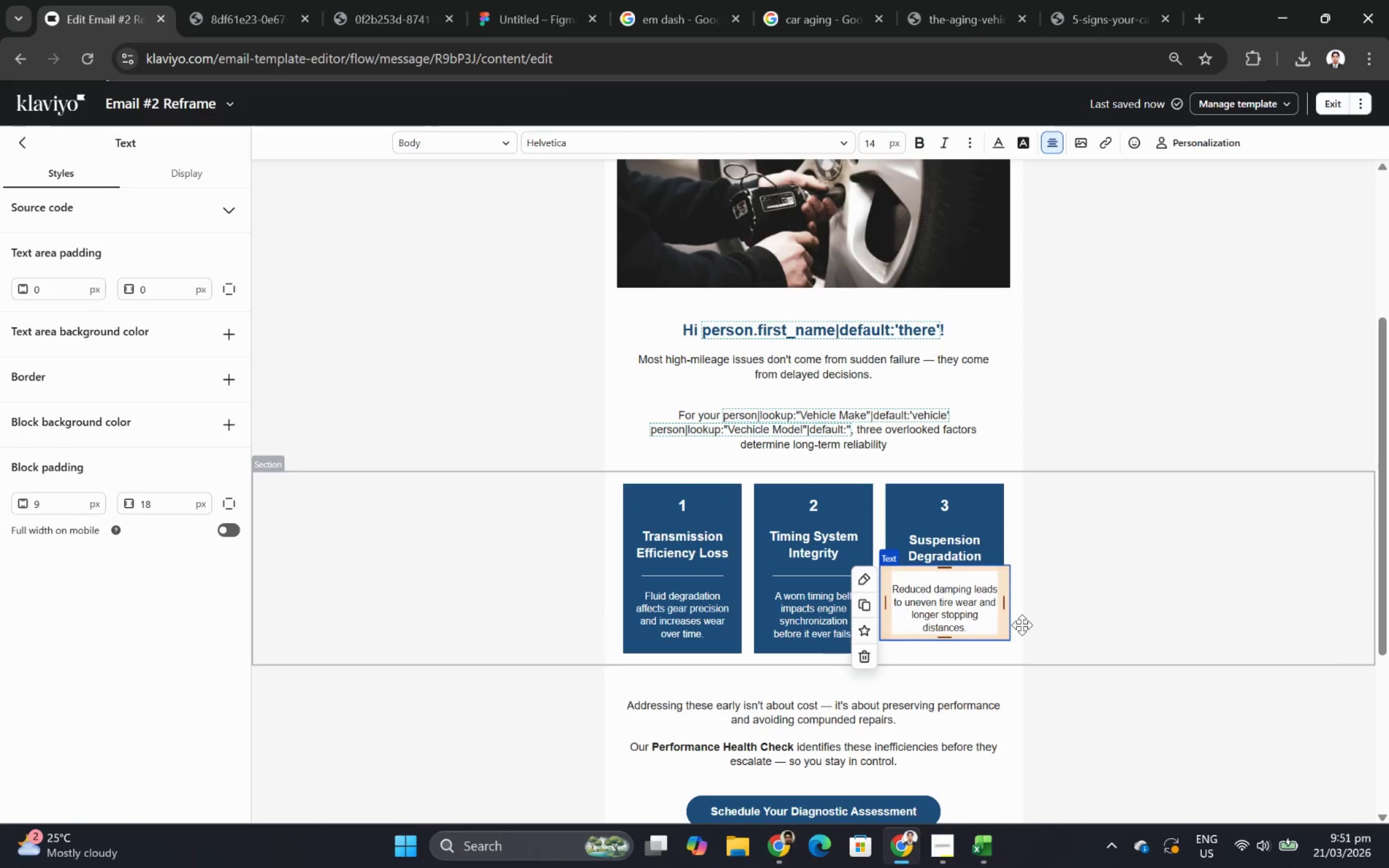 
key(Control+V)
 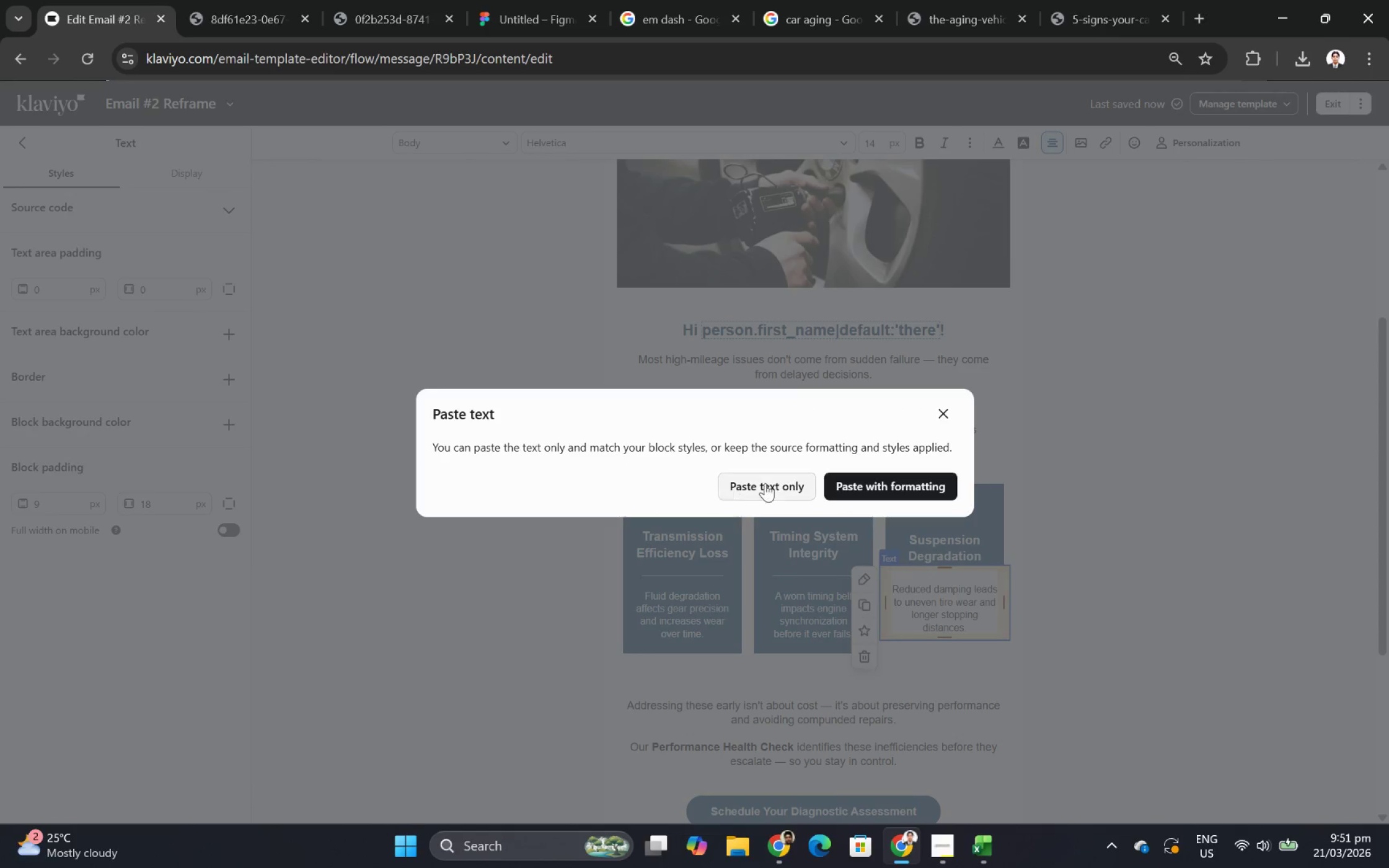 
left_click([770, 483])
 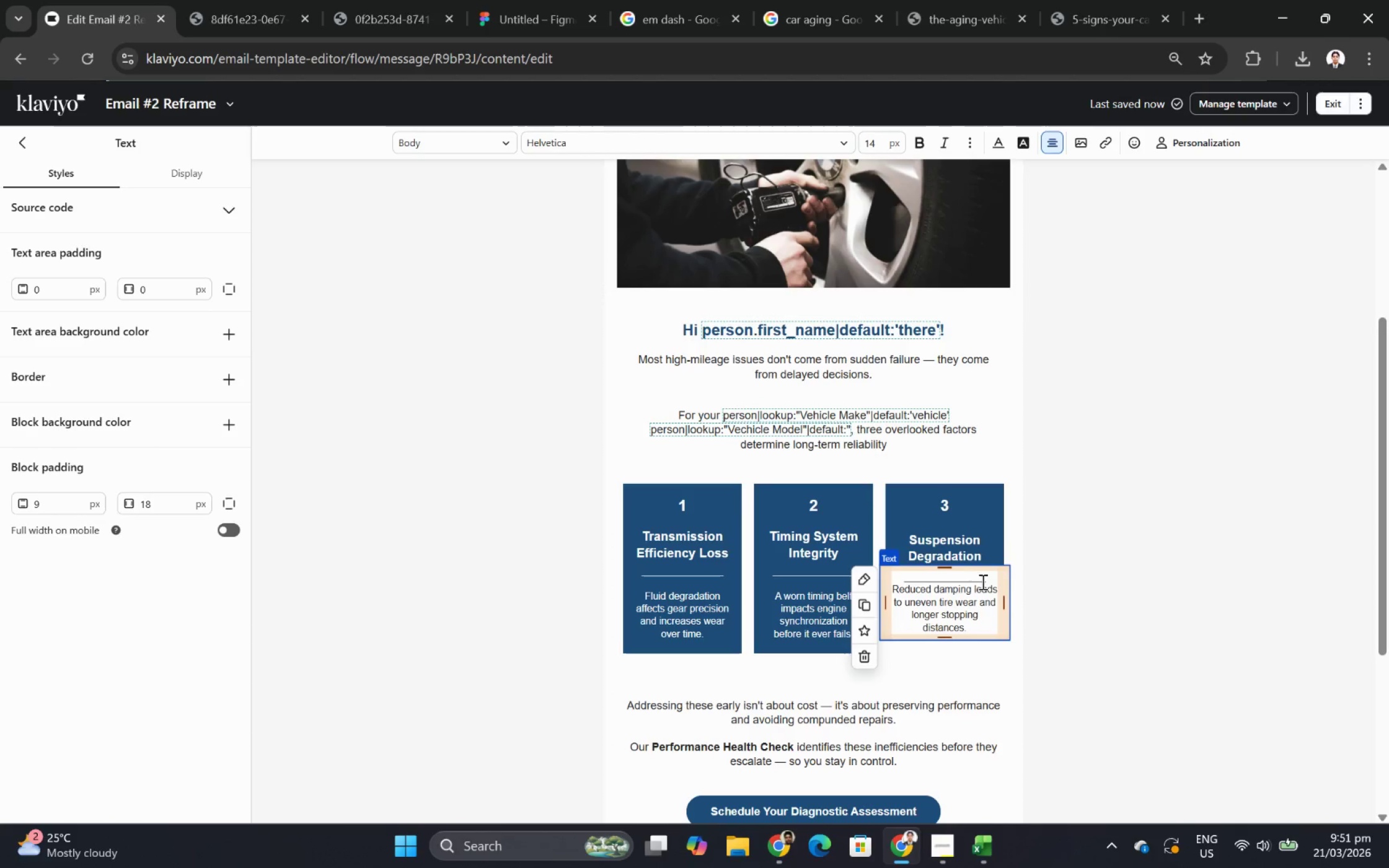 
left_click([994, 579])
 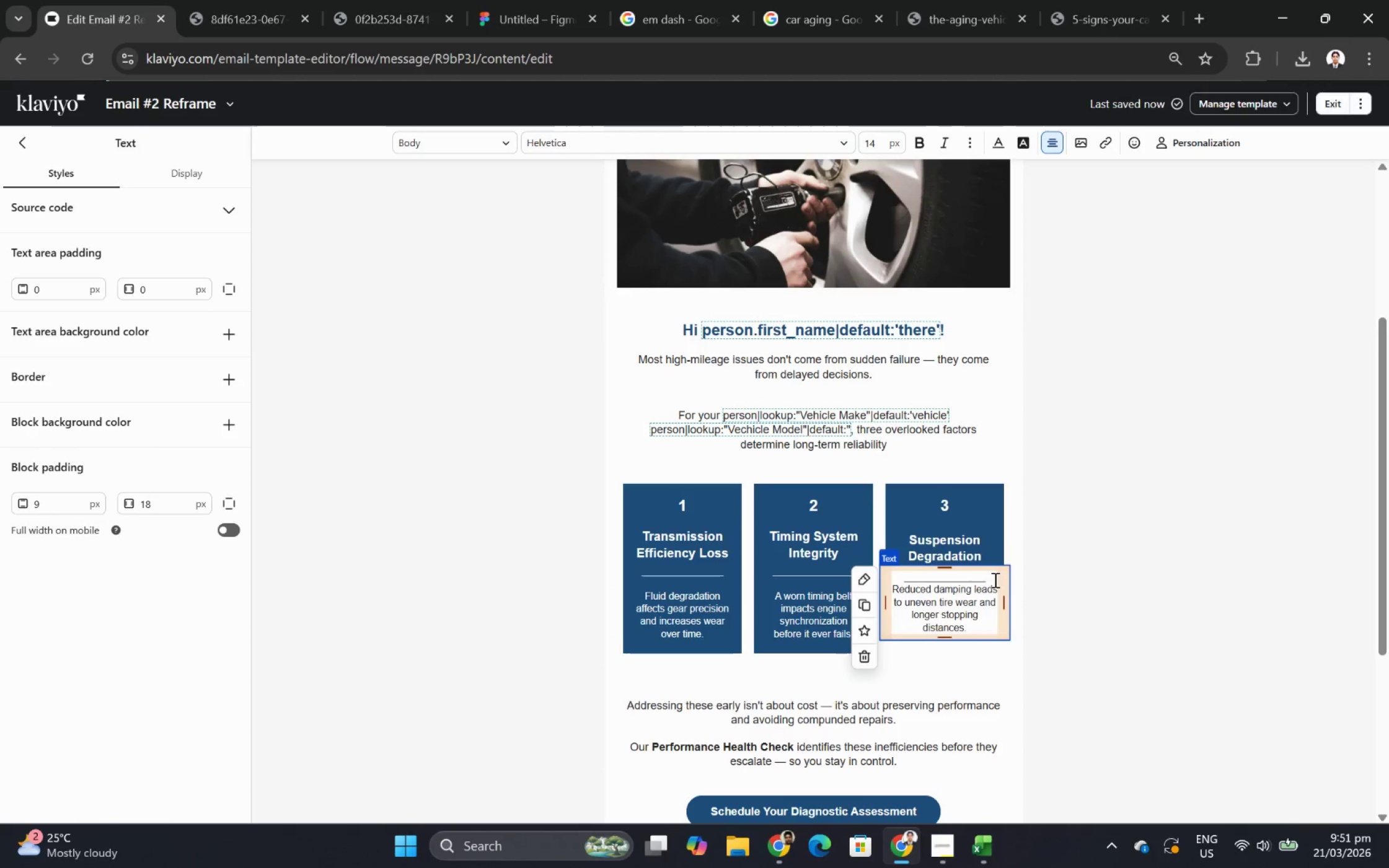 
key(Enter)
 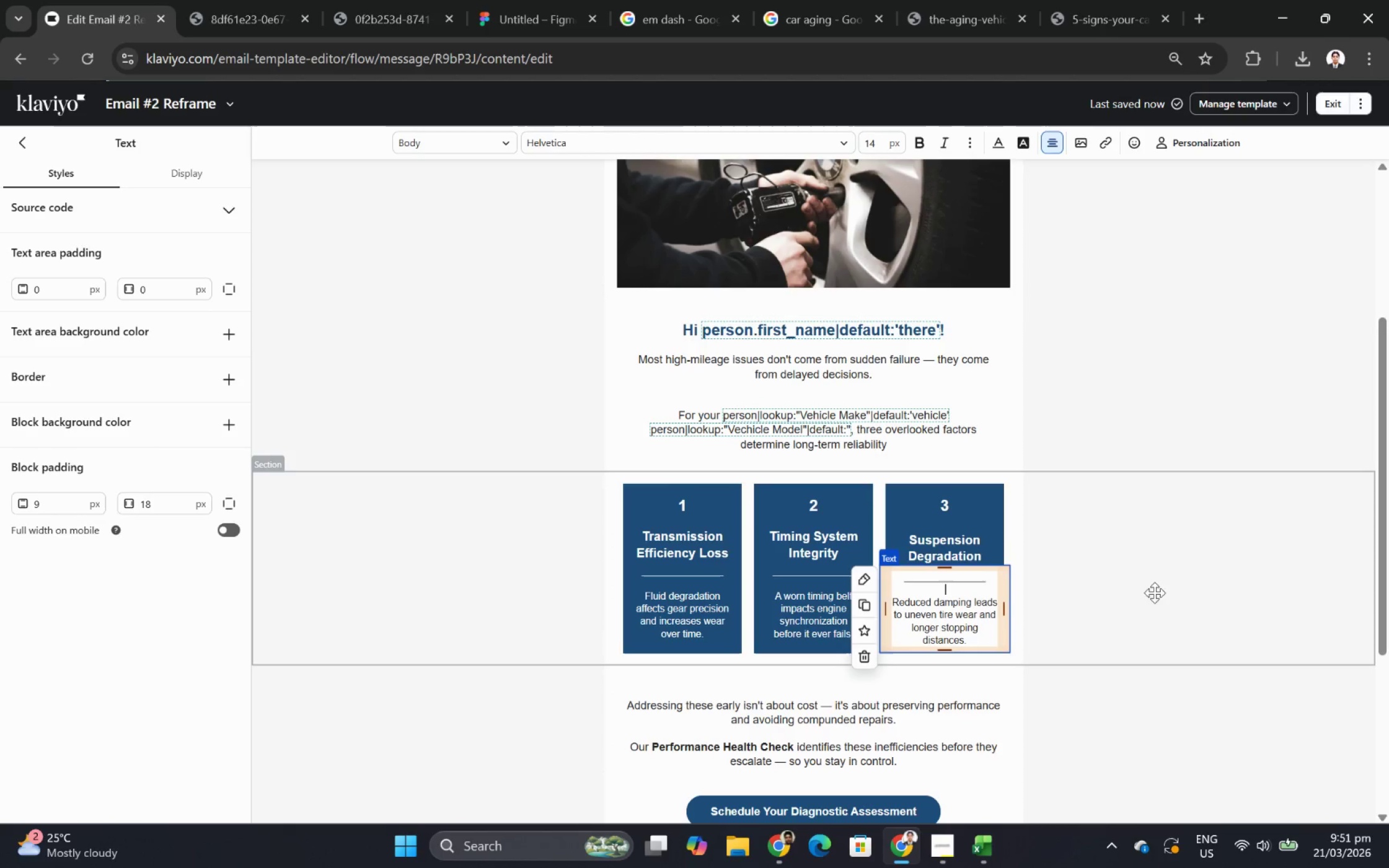 
left_click([1156, 593])
 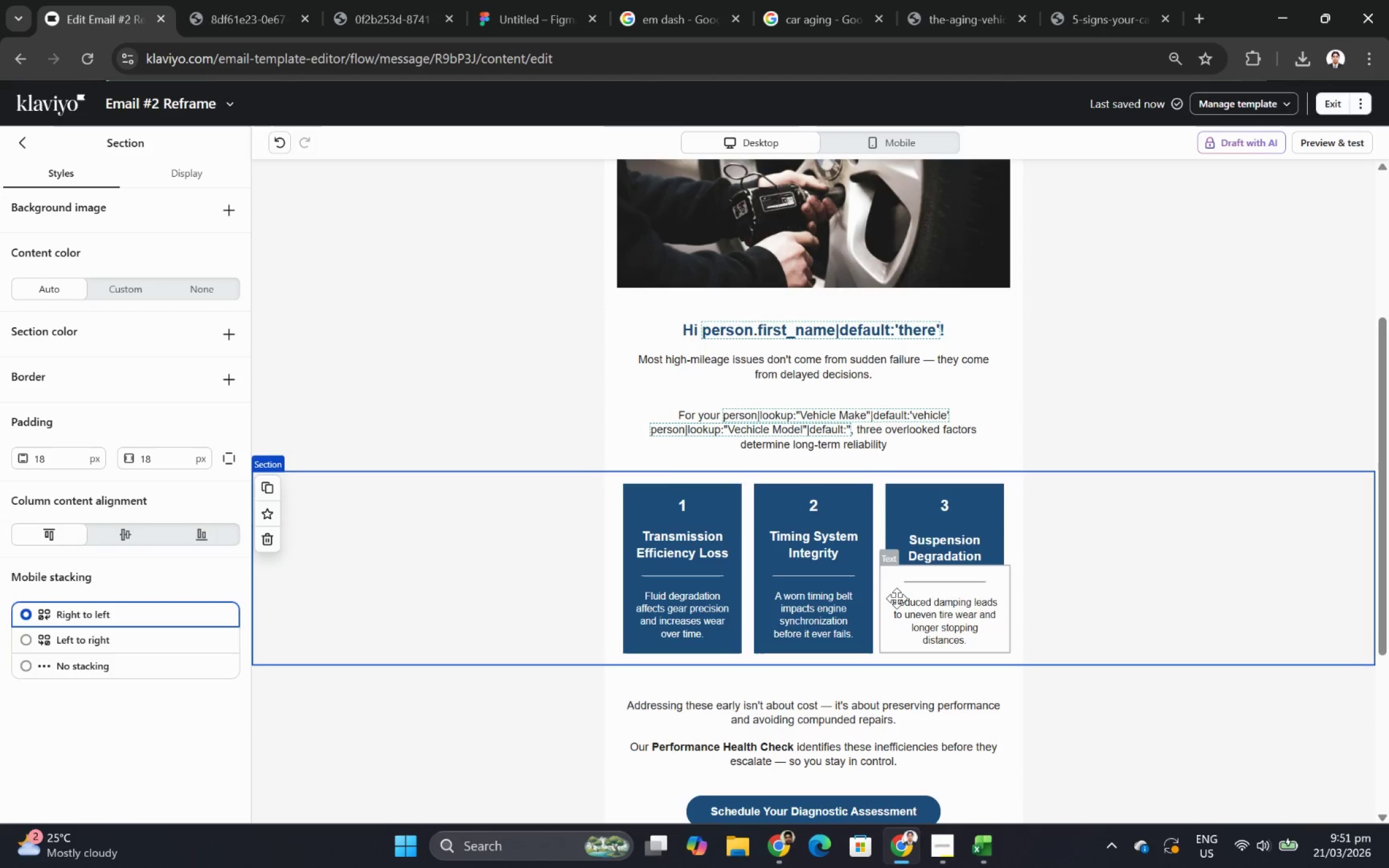 
left_click([896, 598])
 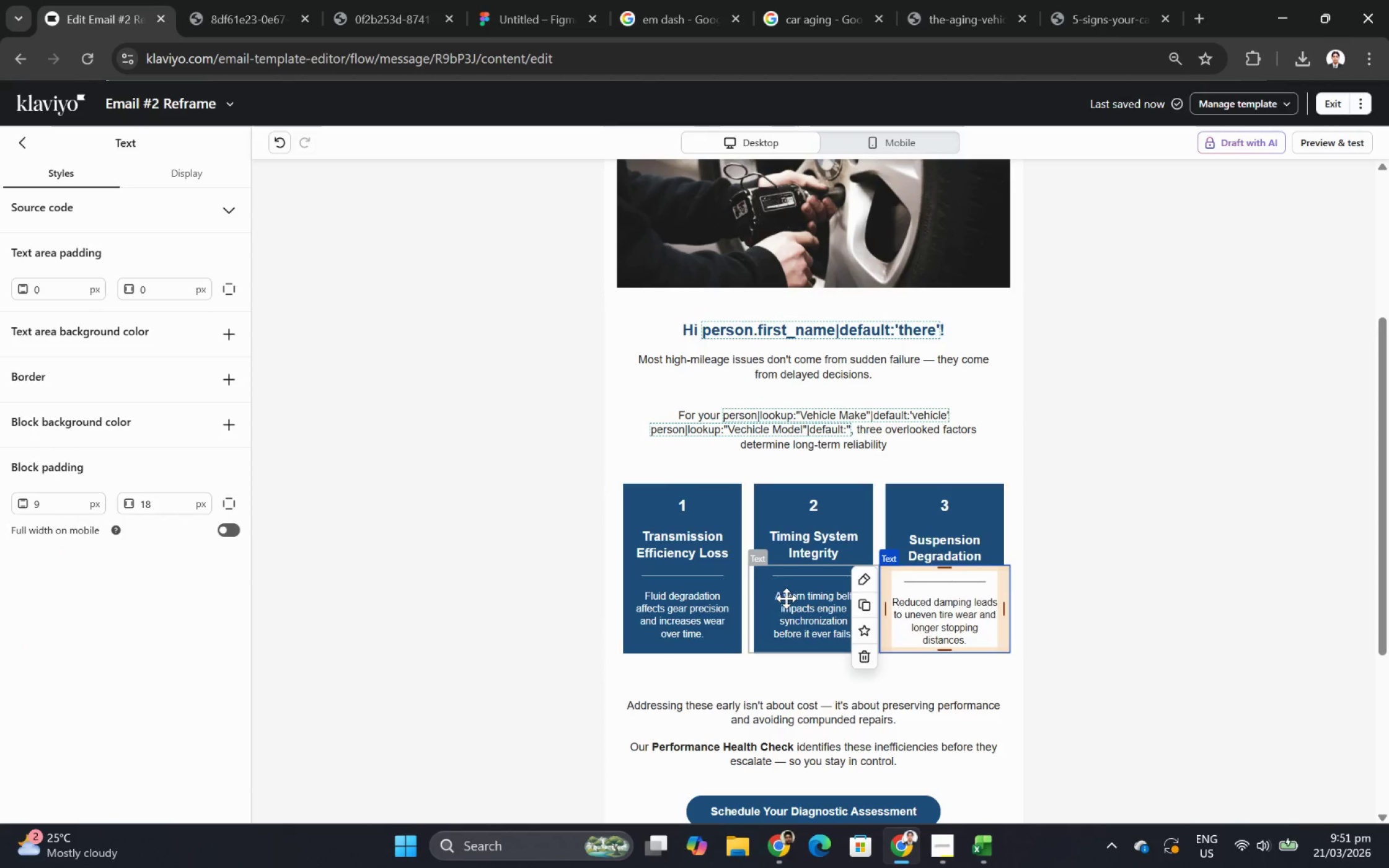 
left_click([787, 598])
 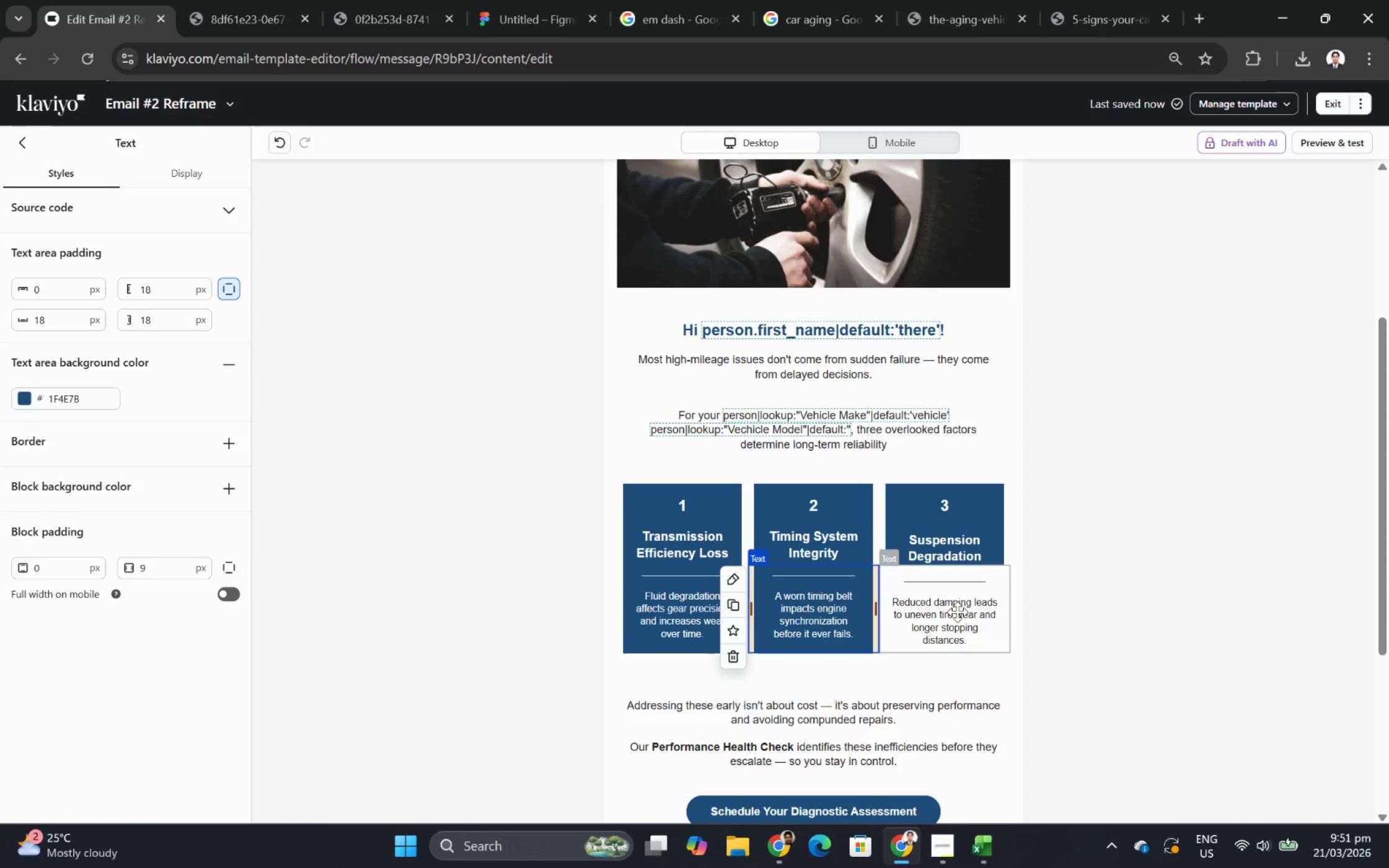 
left_click([961, 612])
 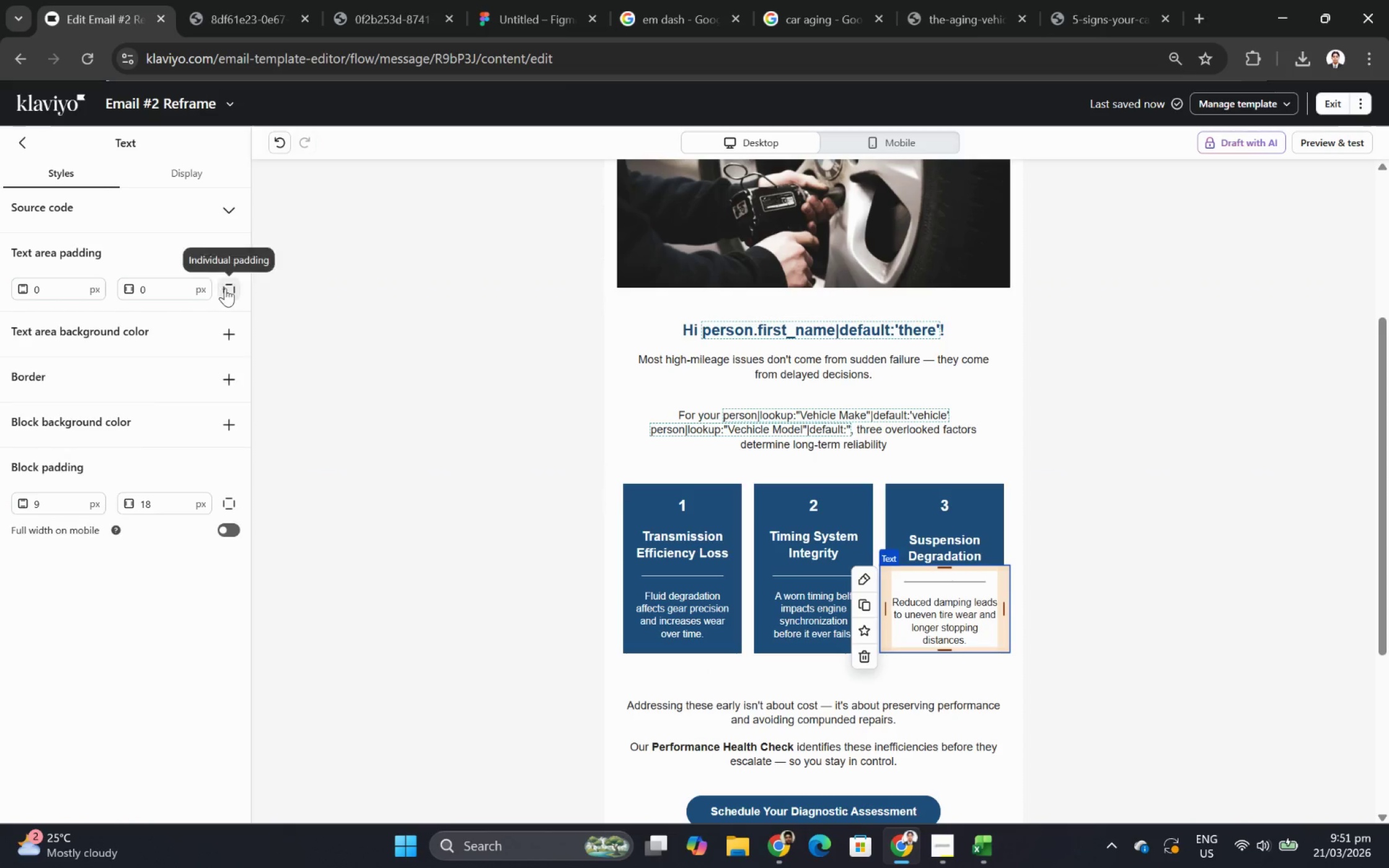 
double_click([84, 314])
 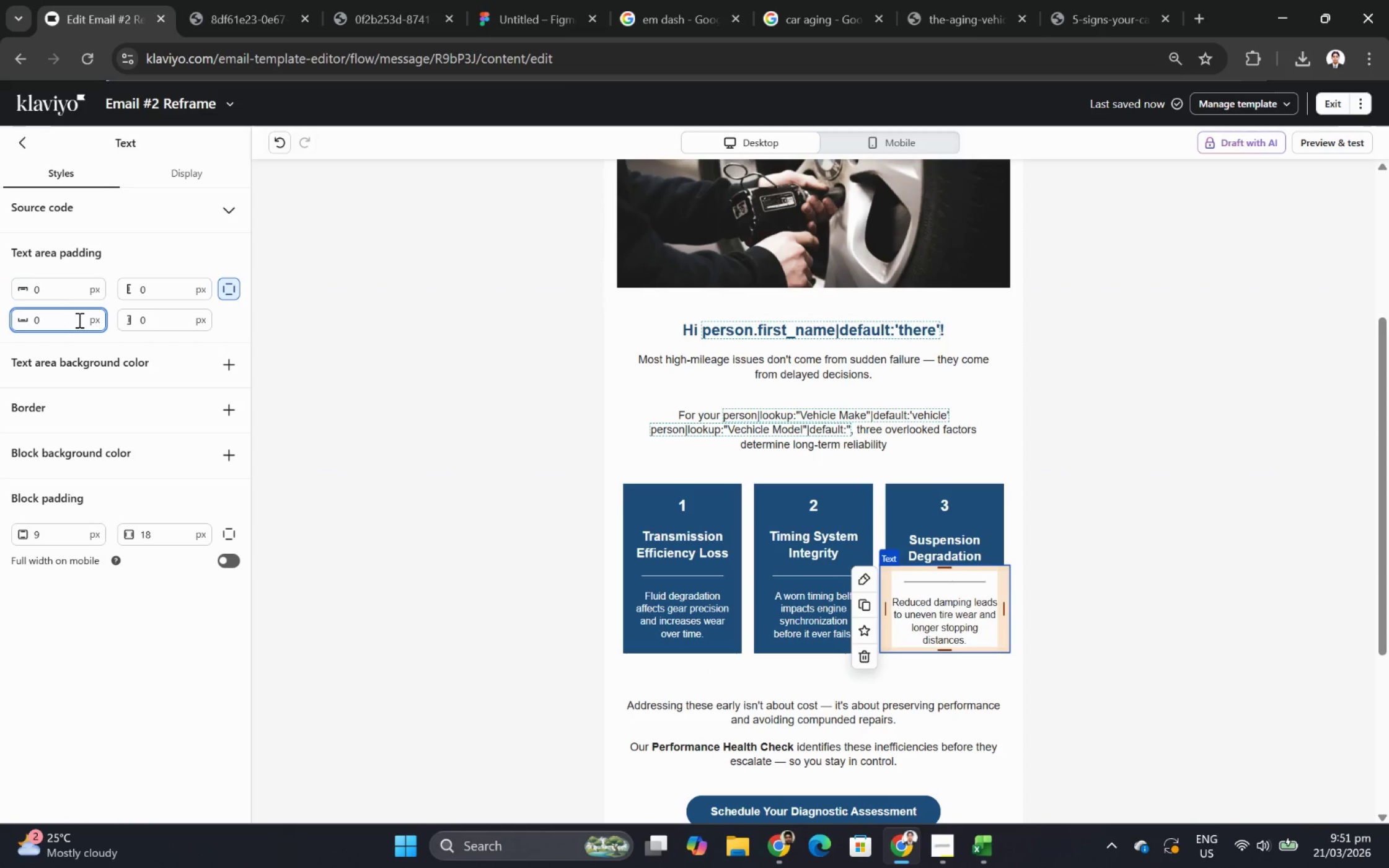 
double_click([78, 320])
 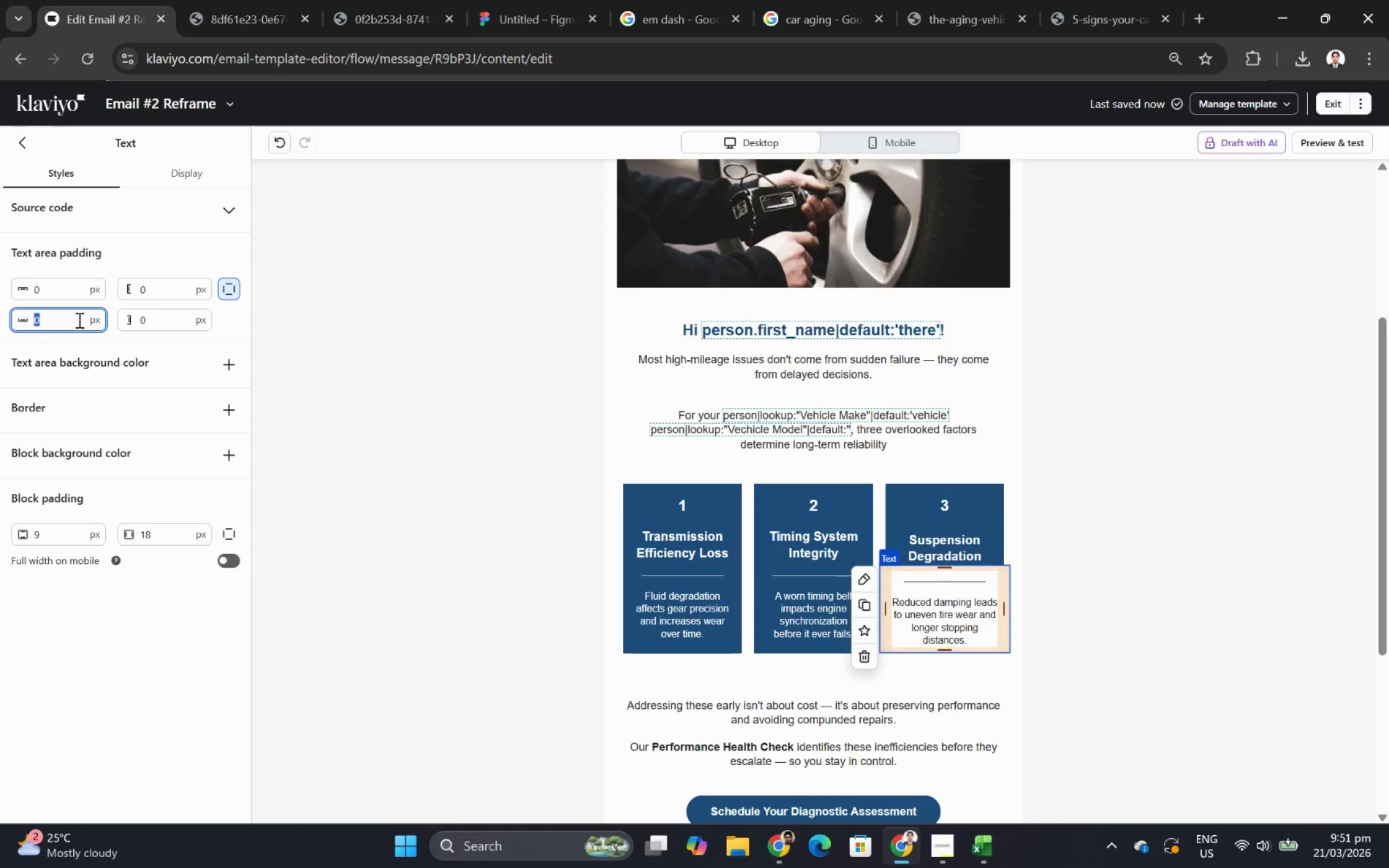 
key(Numpad1)
 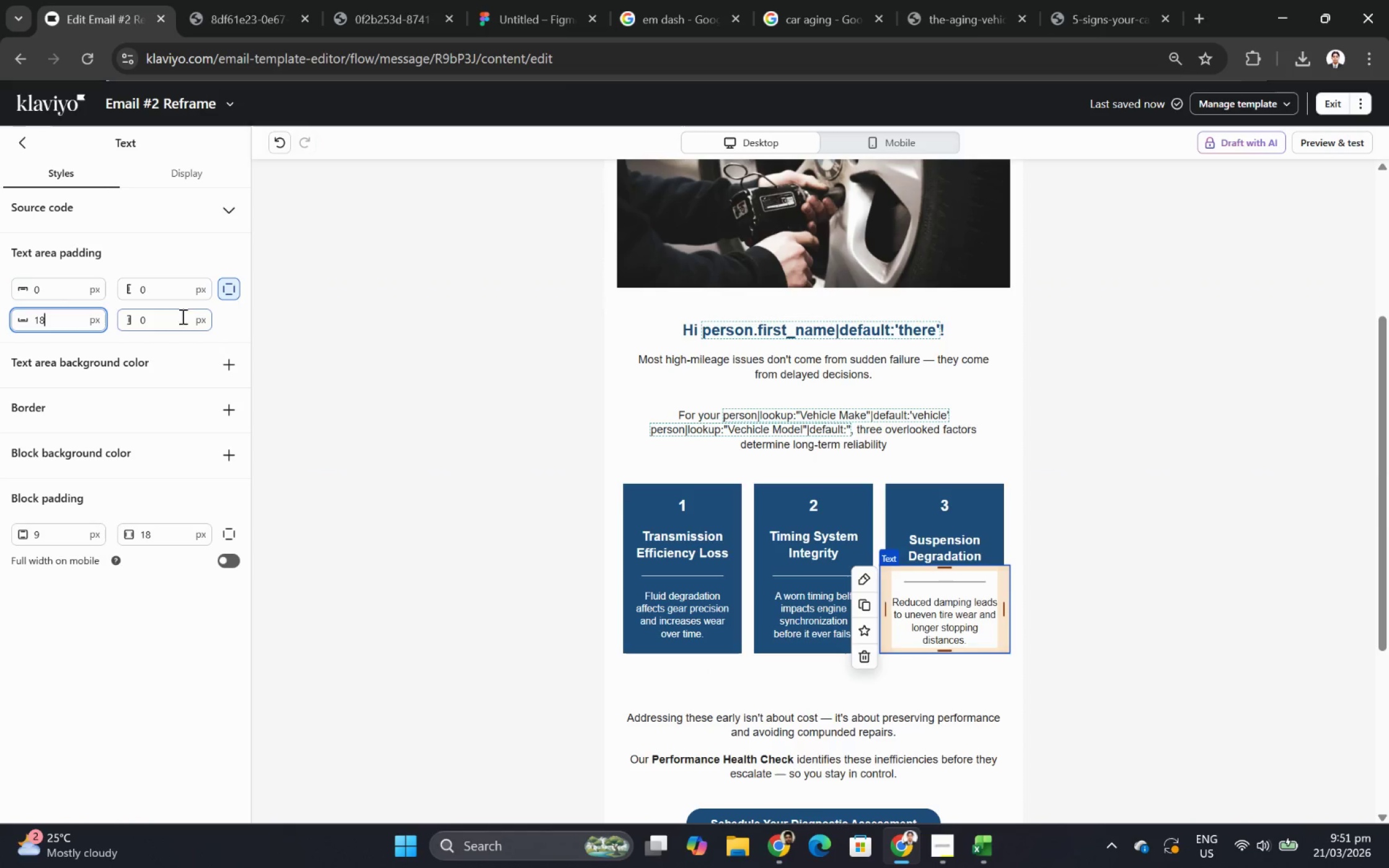 
key(Numpad8)
 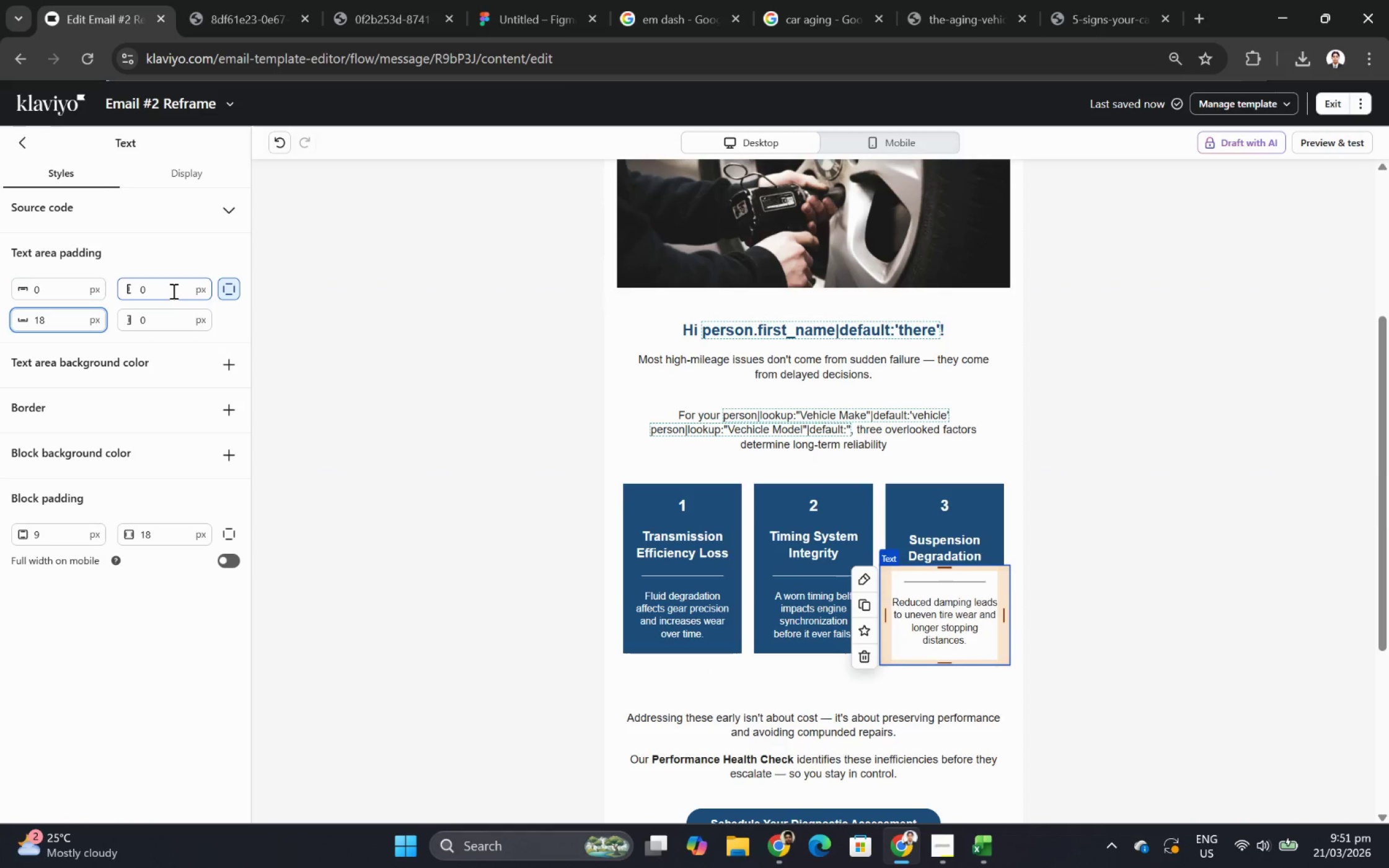 
double_click([172, 291])
 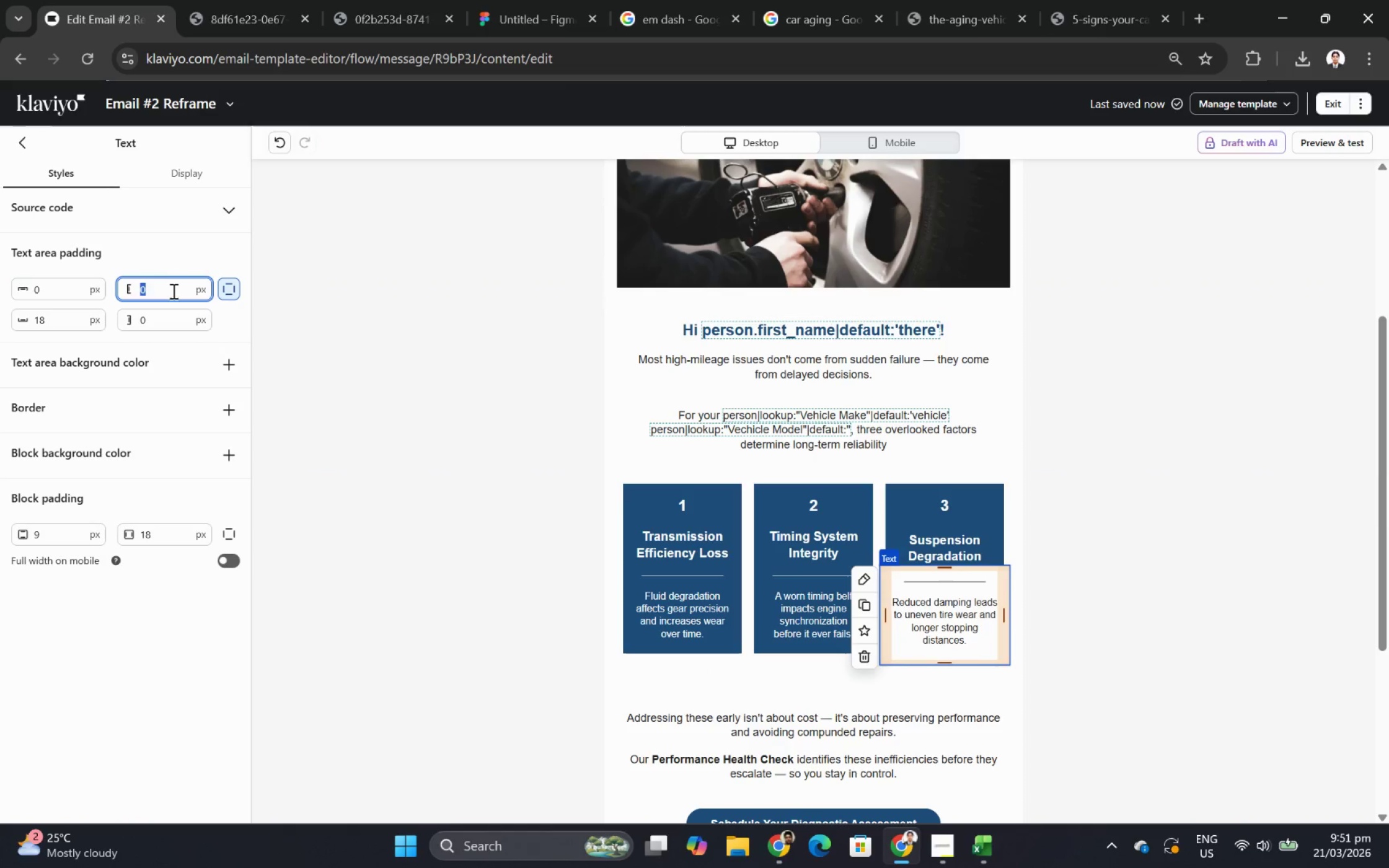 
key(Numpad1)
 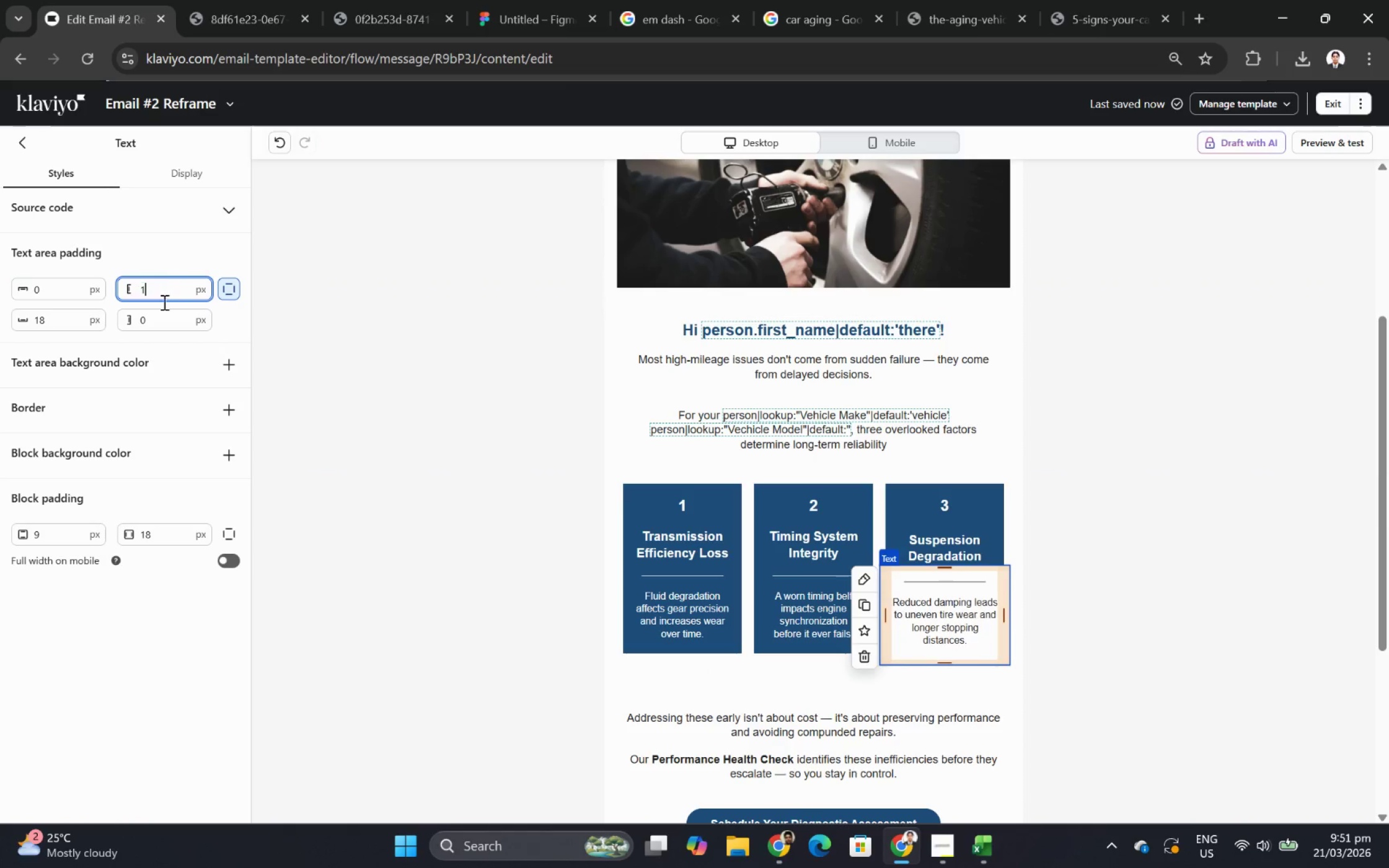 
key(Numpad8)
 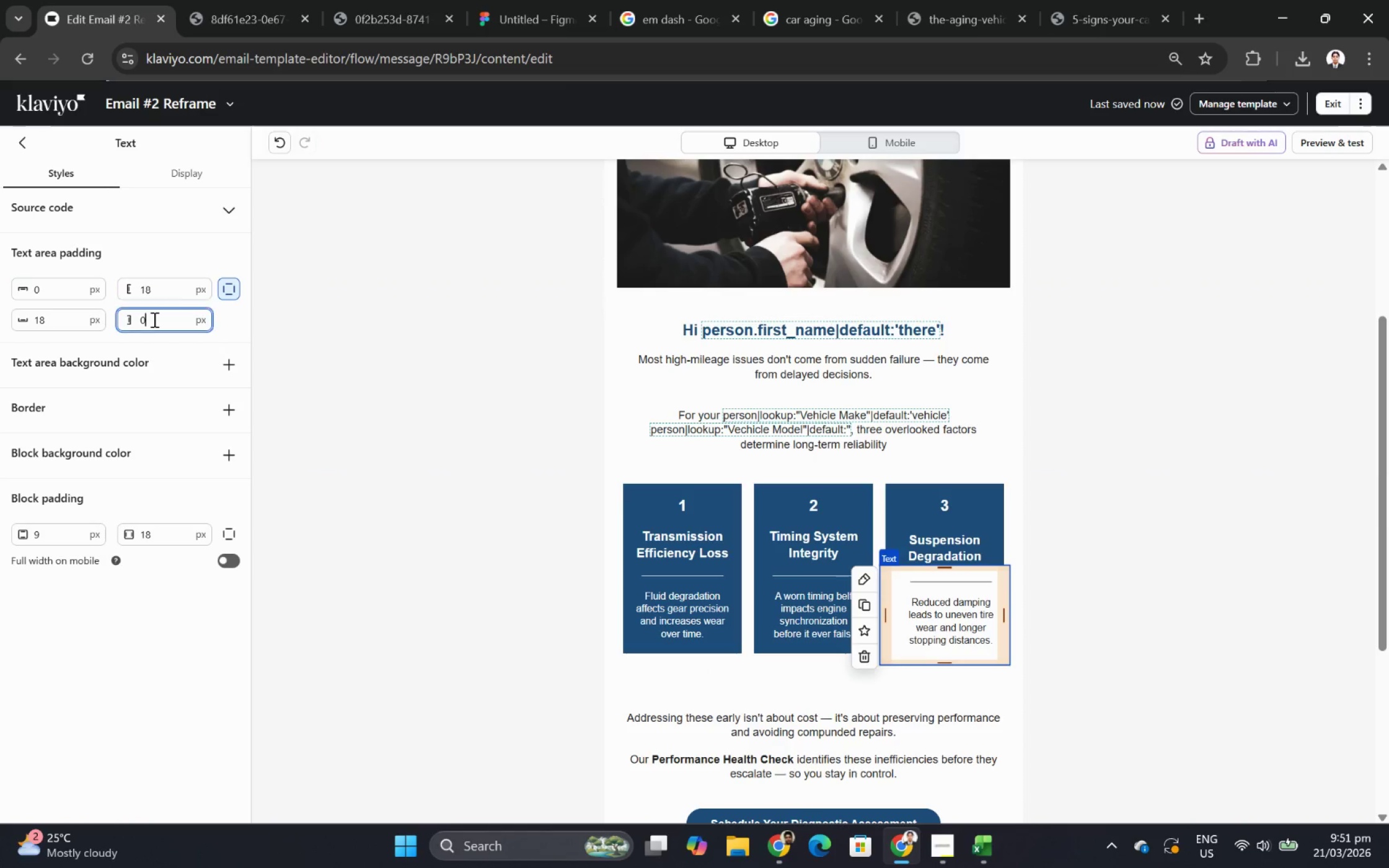 
double_click([153, 319])
 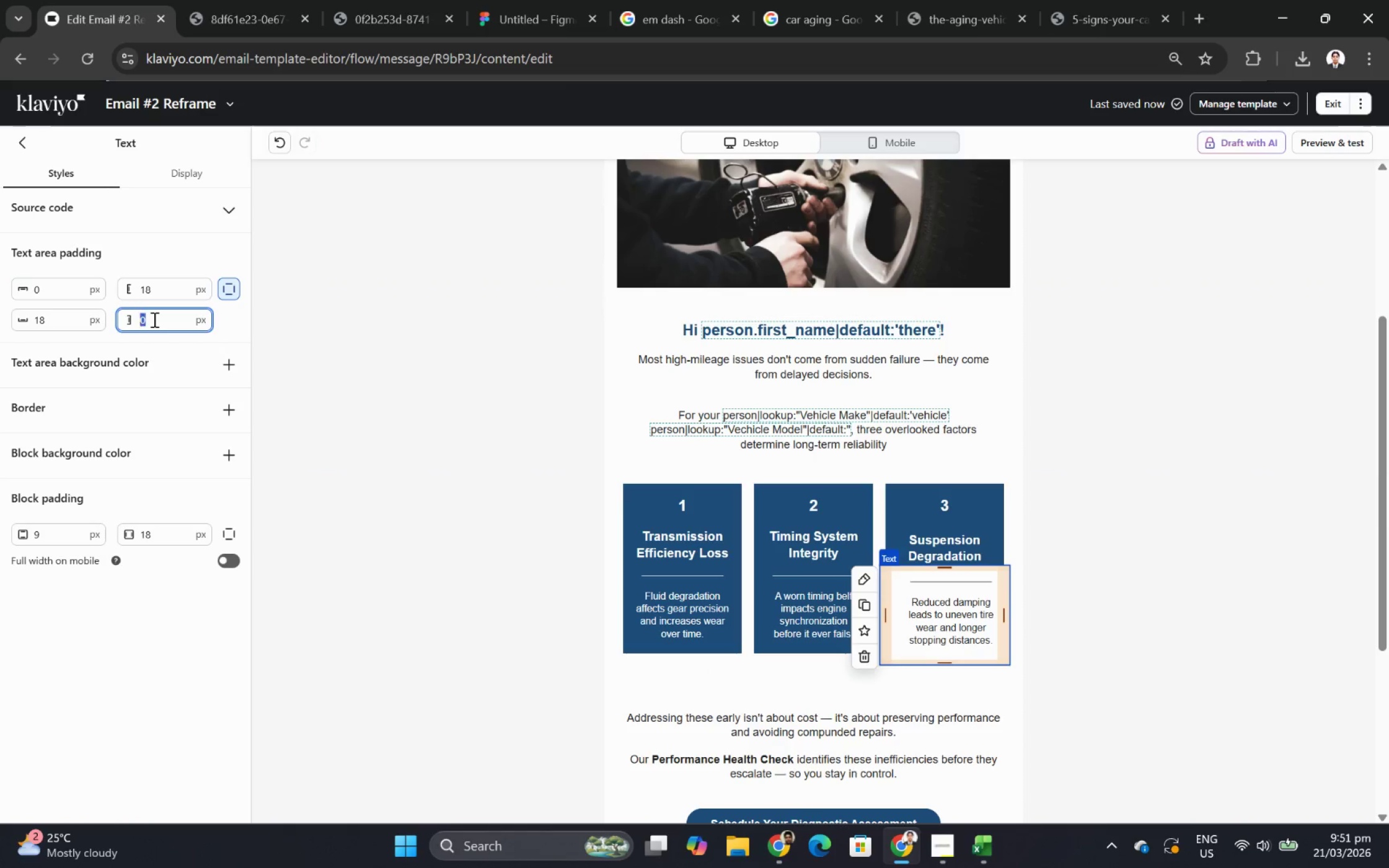 
key(Numpad1)
 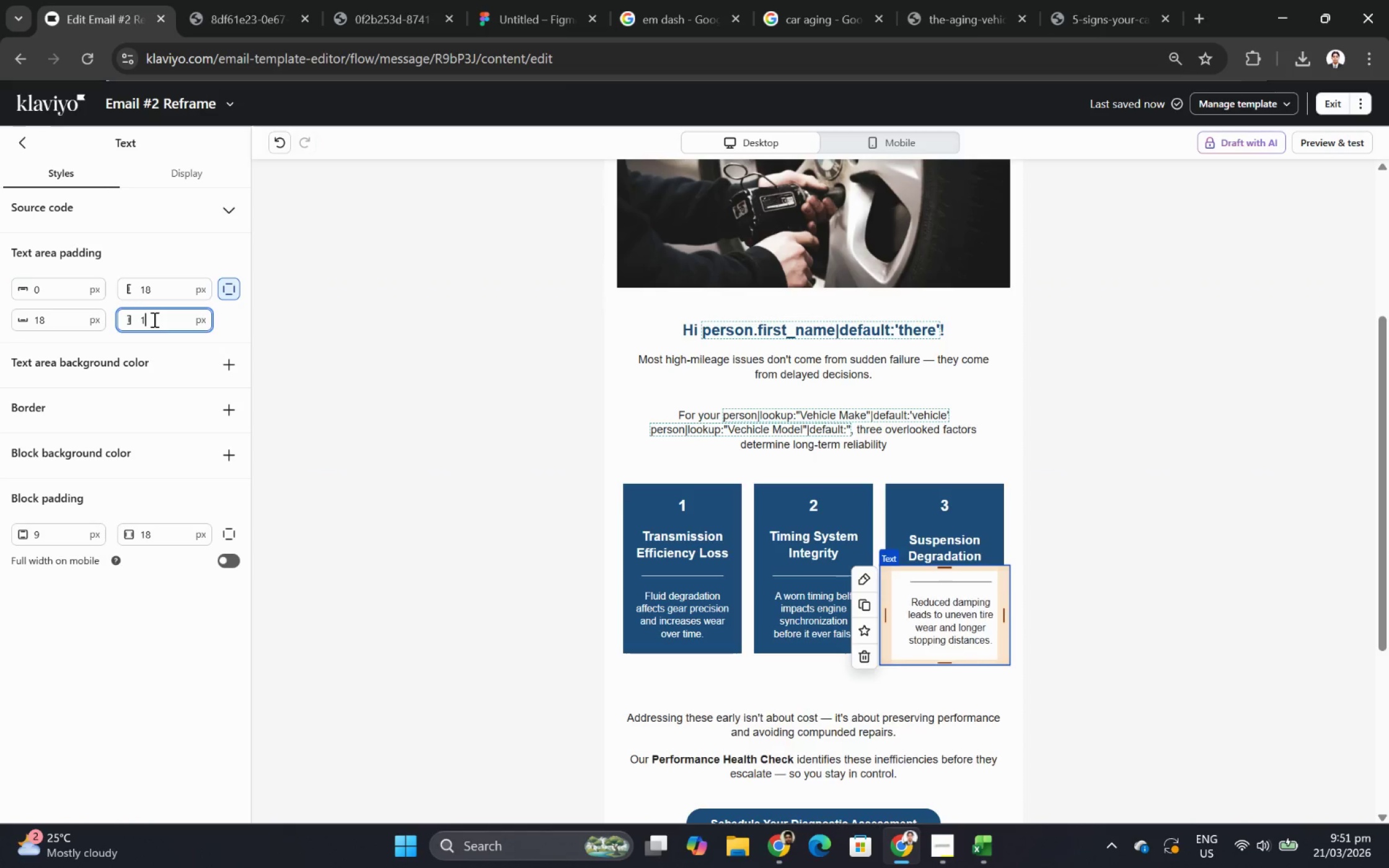 
key(Numpad8)
 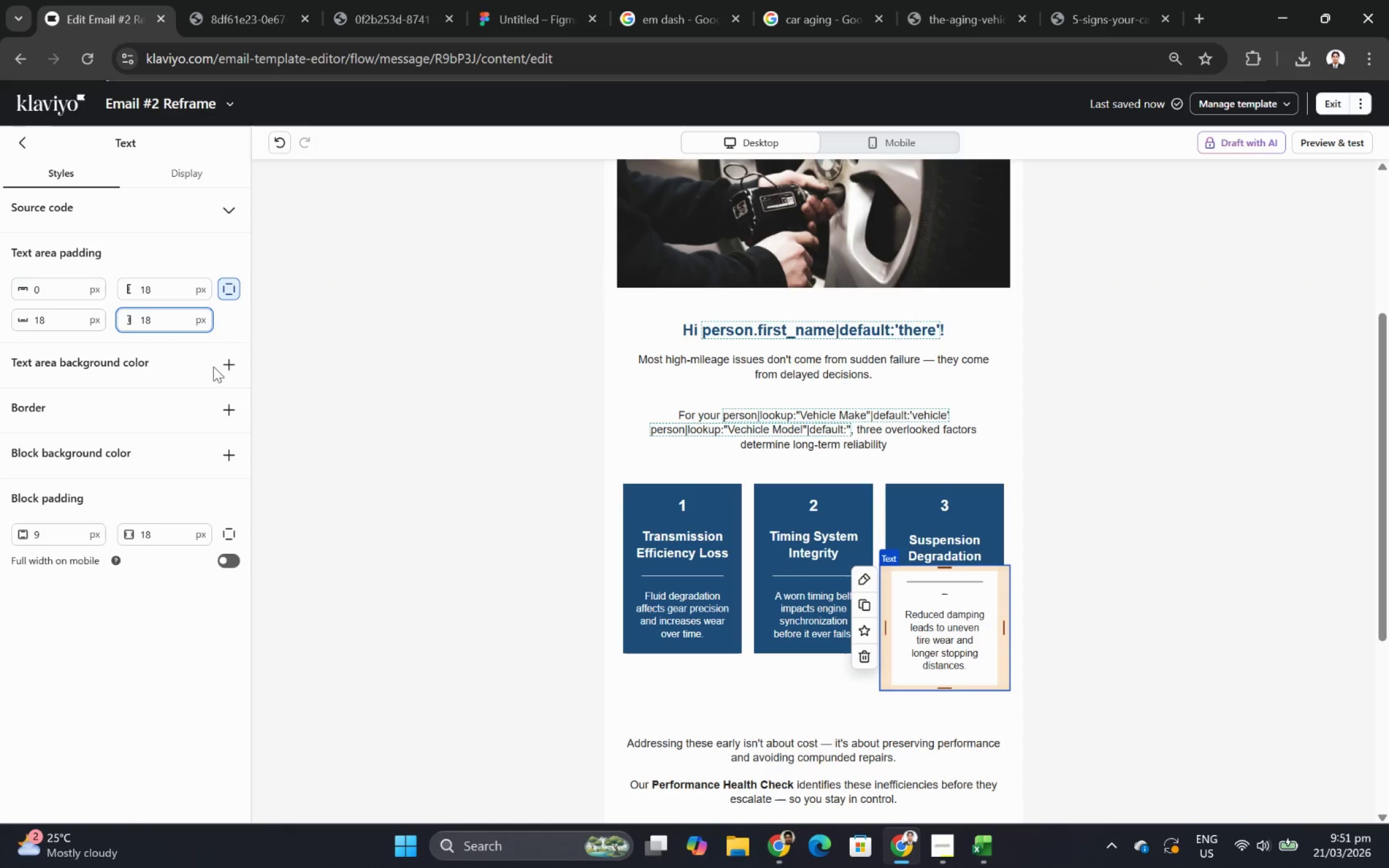 
left_click([228, 364])
 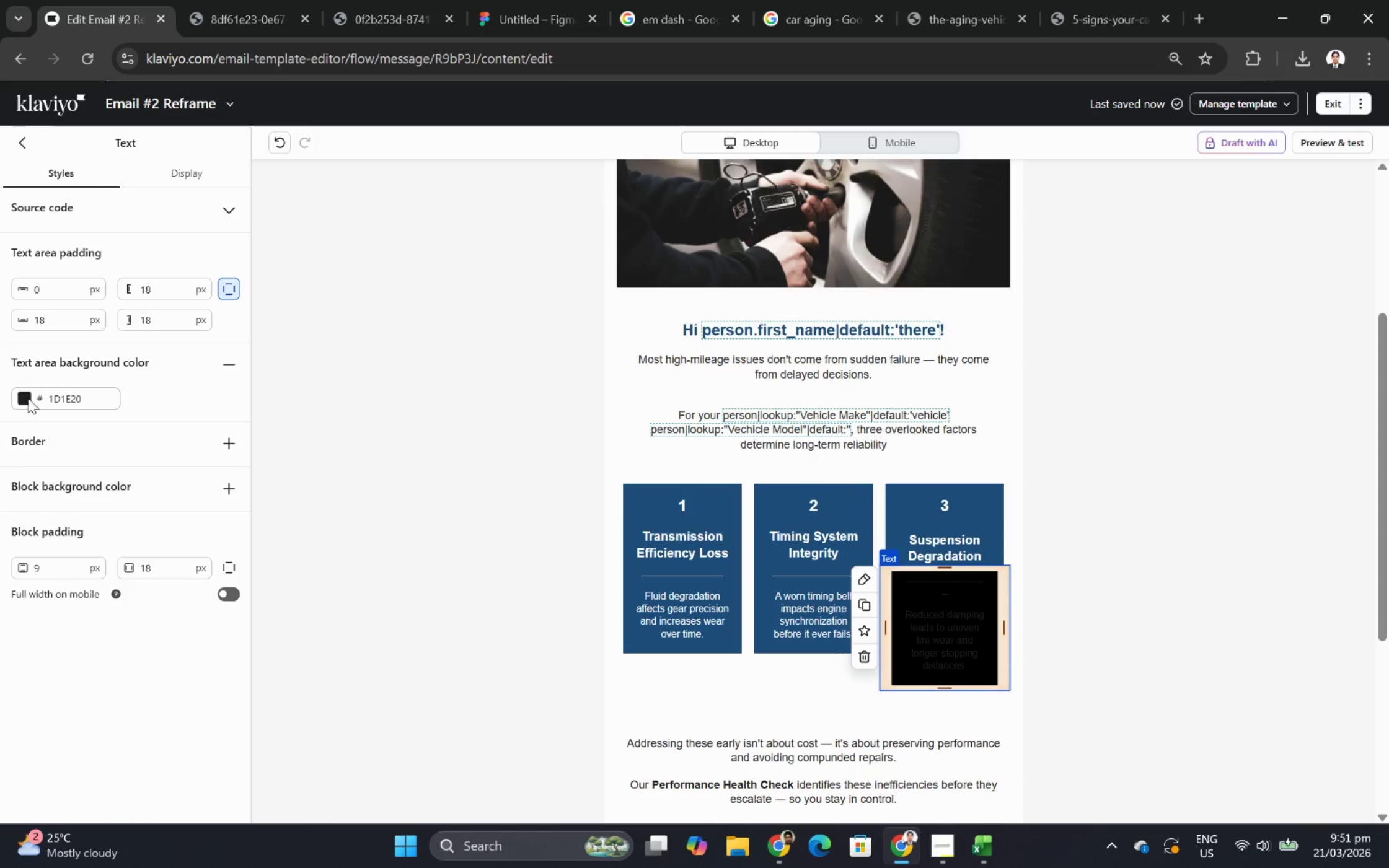 
left_click([28, 396])
 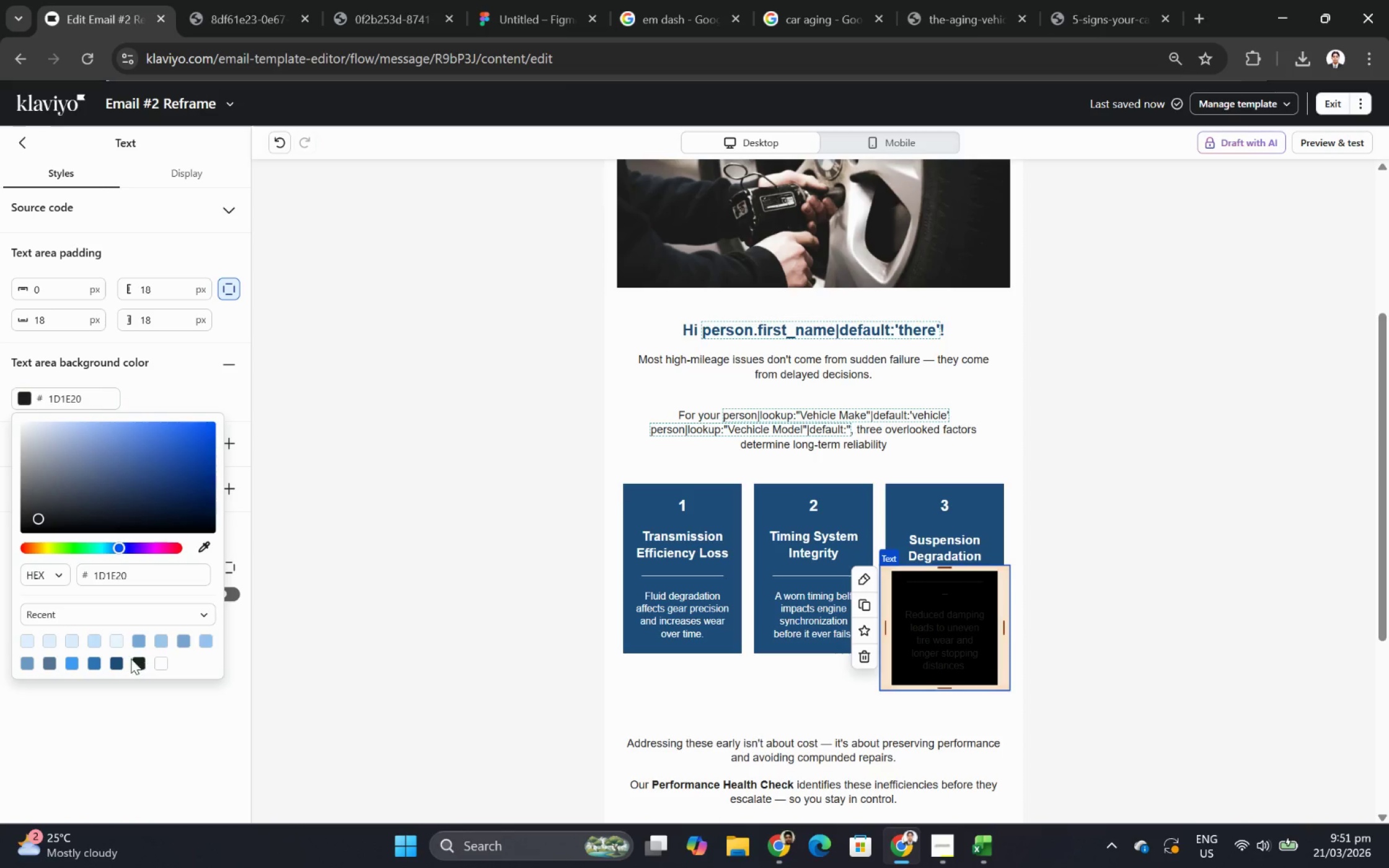 
left_click([119, 660])
 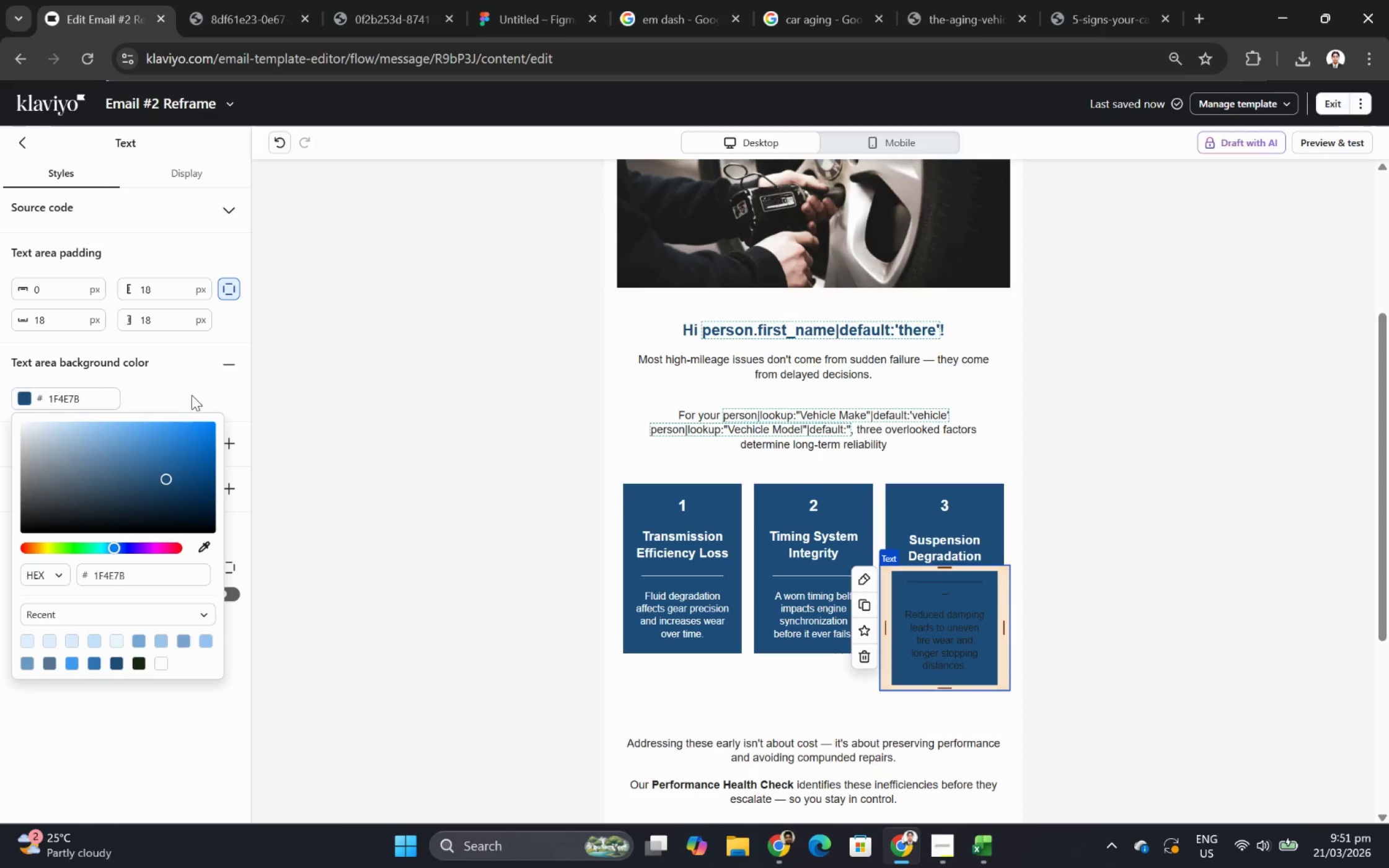 
left_click([195, 387])
 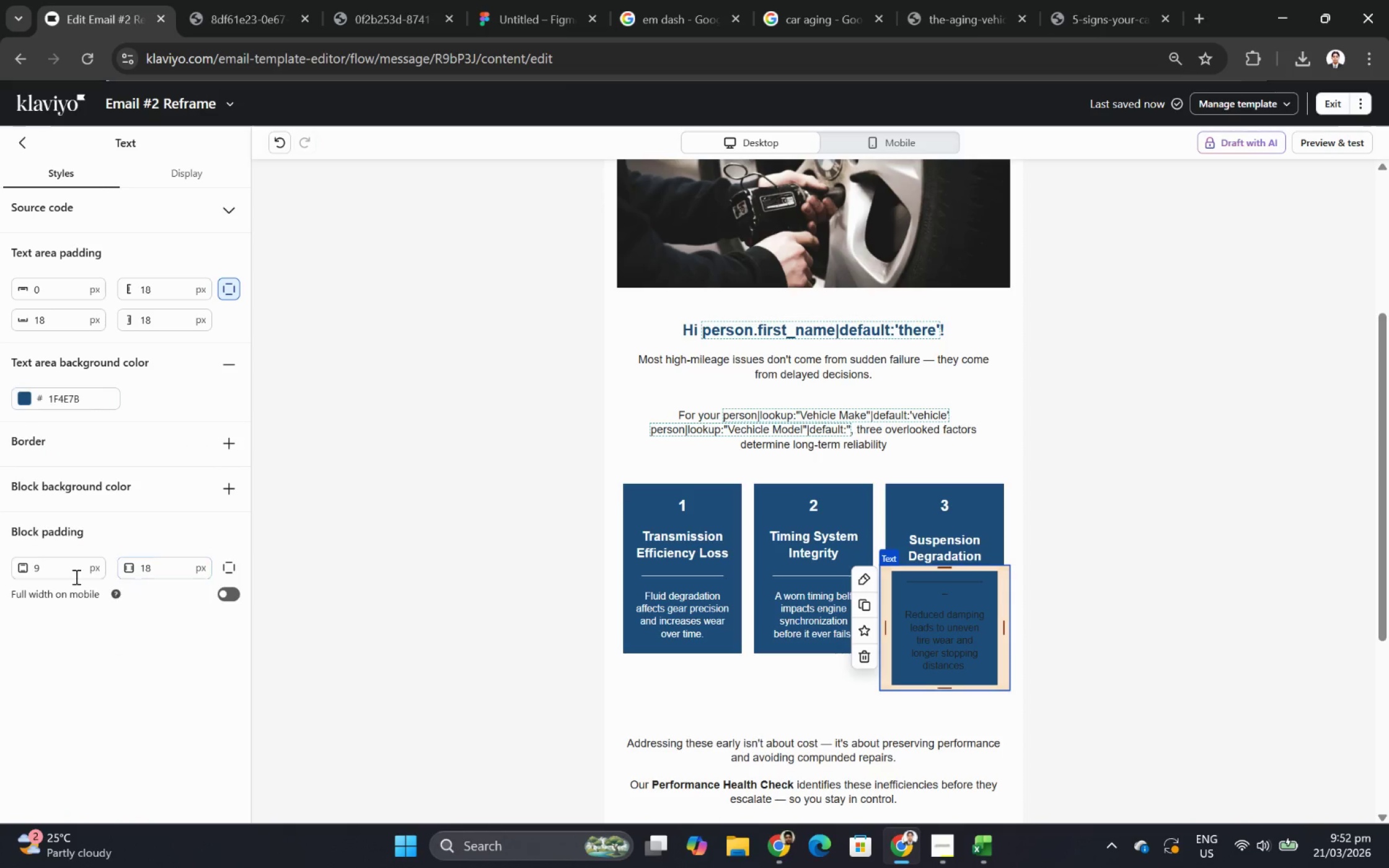 
double_click([60, 572])
 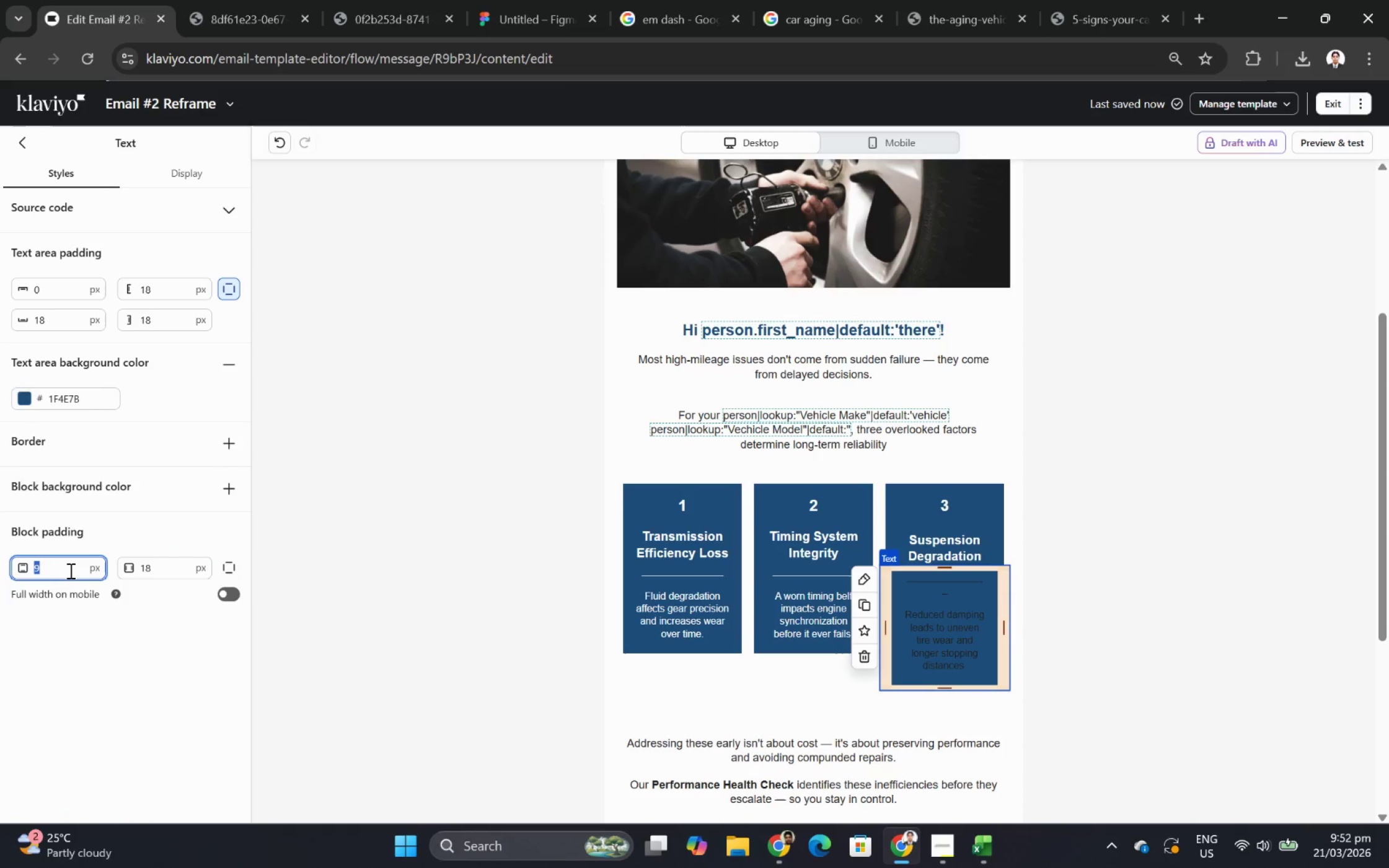 
key(Numpad0)
 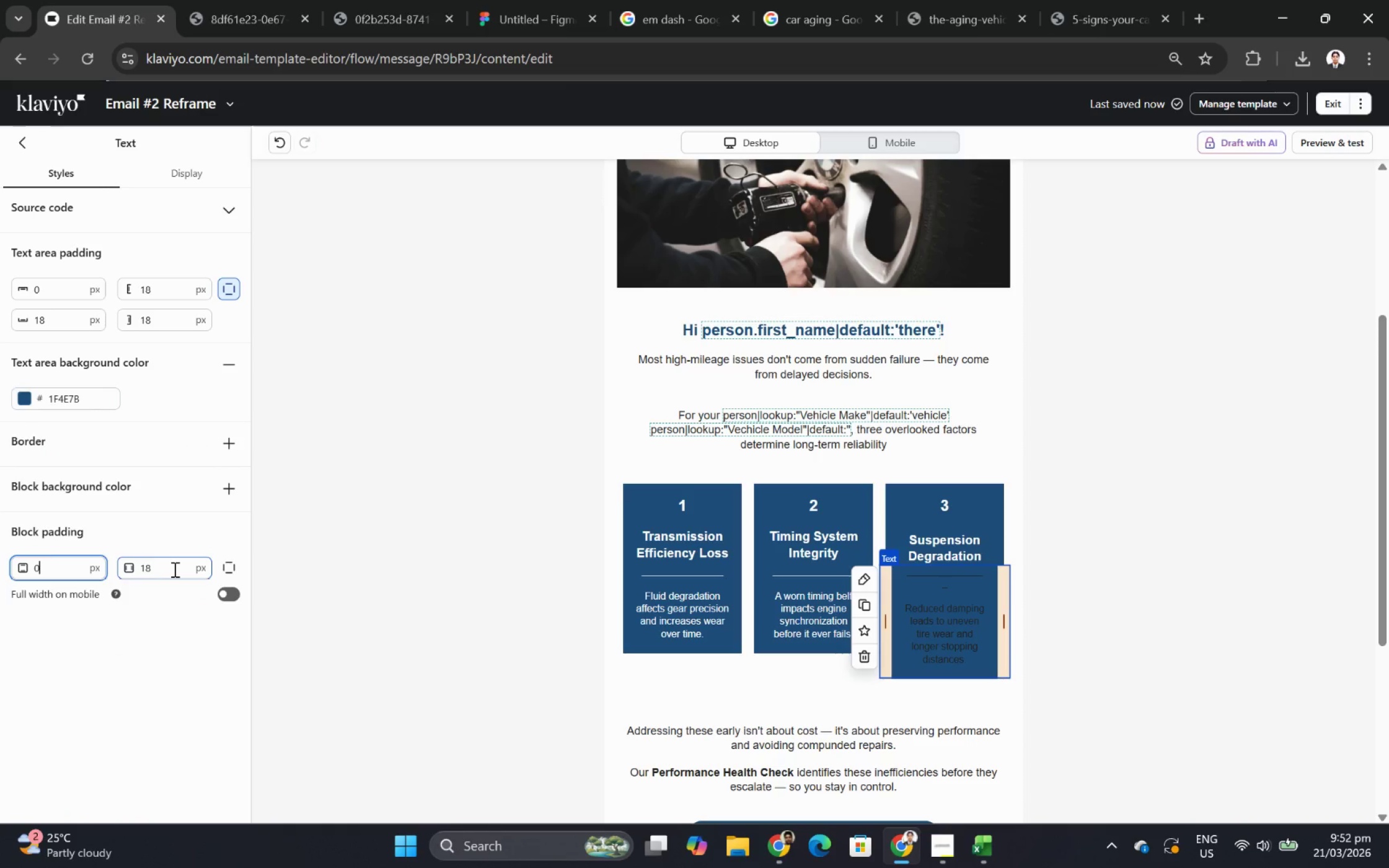 
double_click([175, 569])
 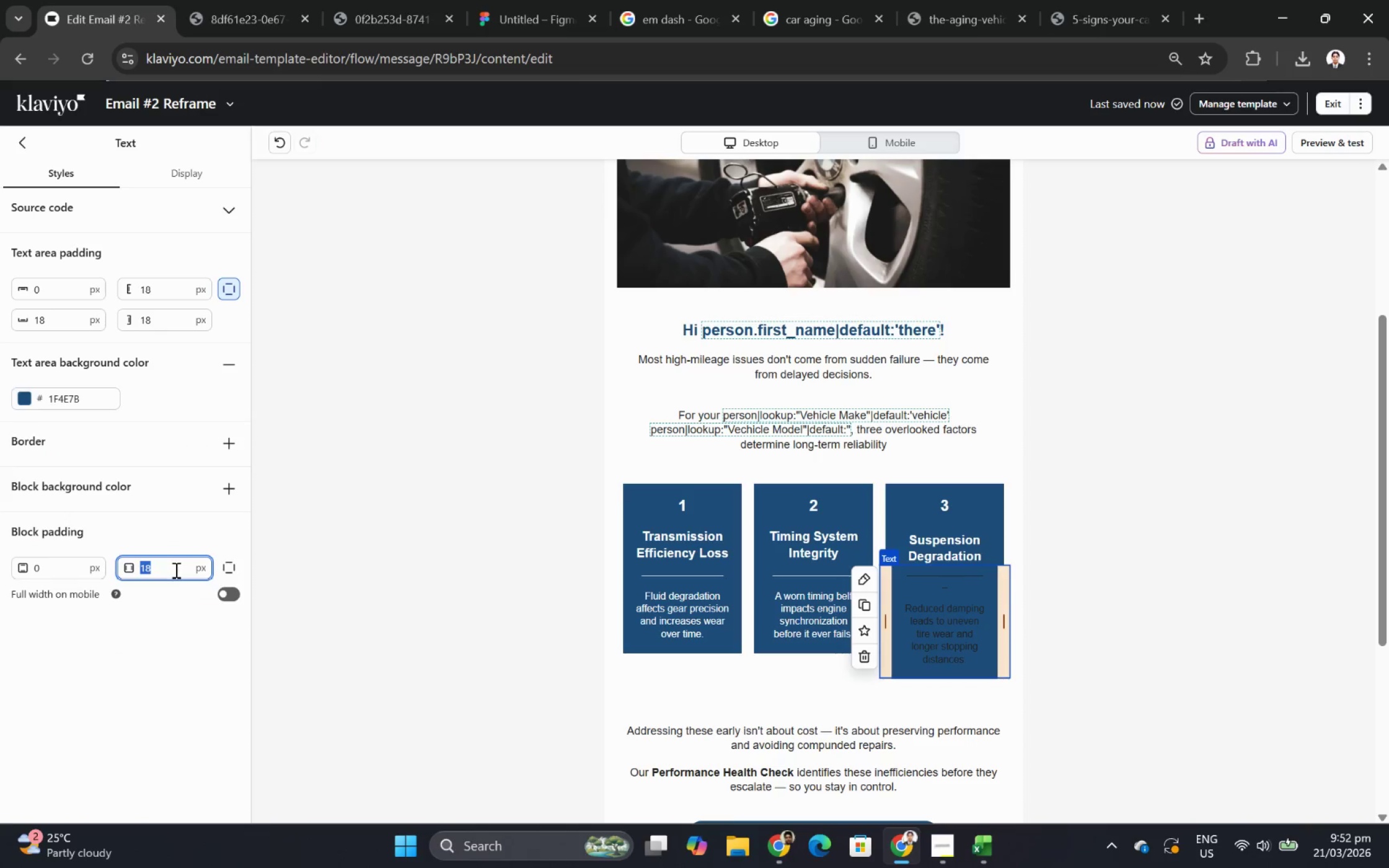 
key(9)
 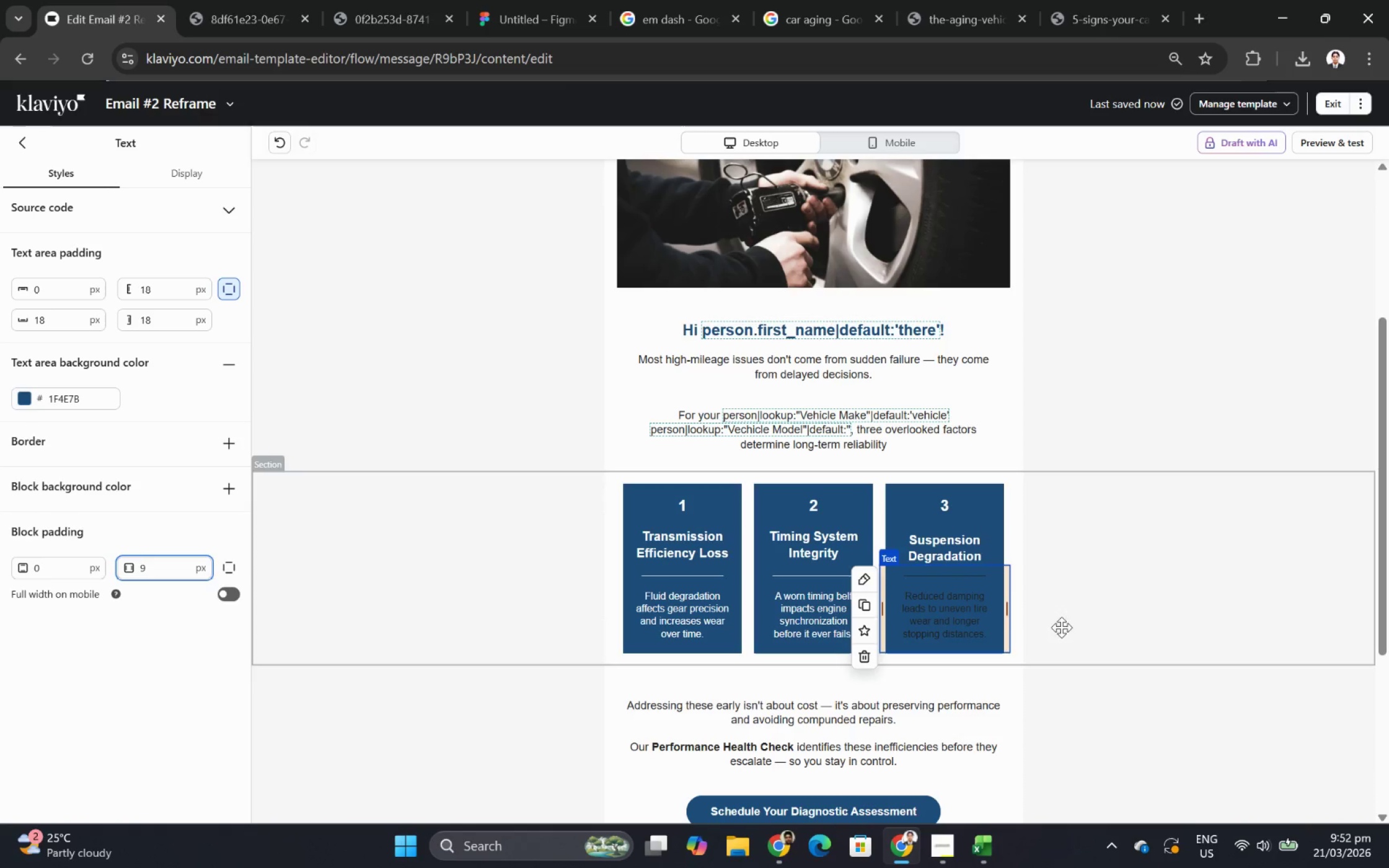 
double_click([944, 592])
 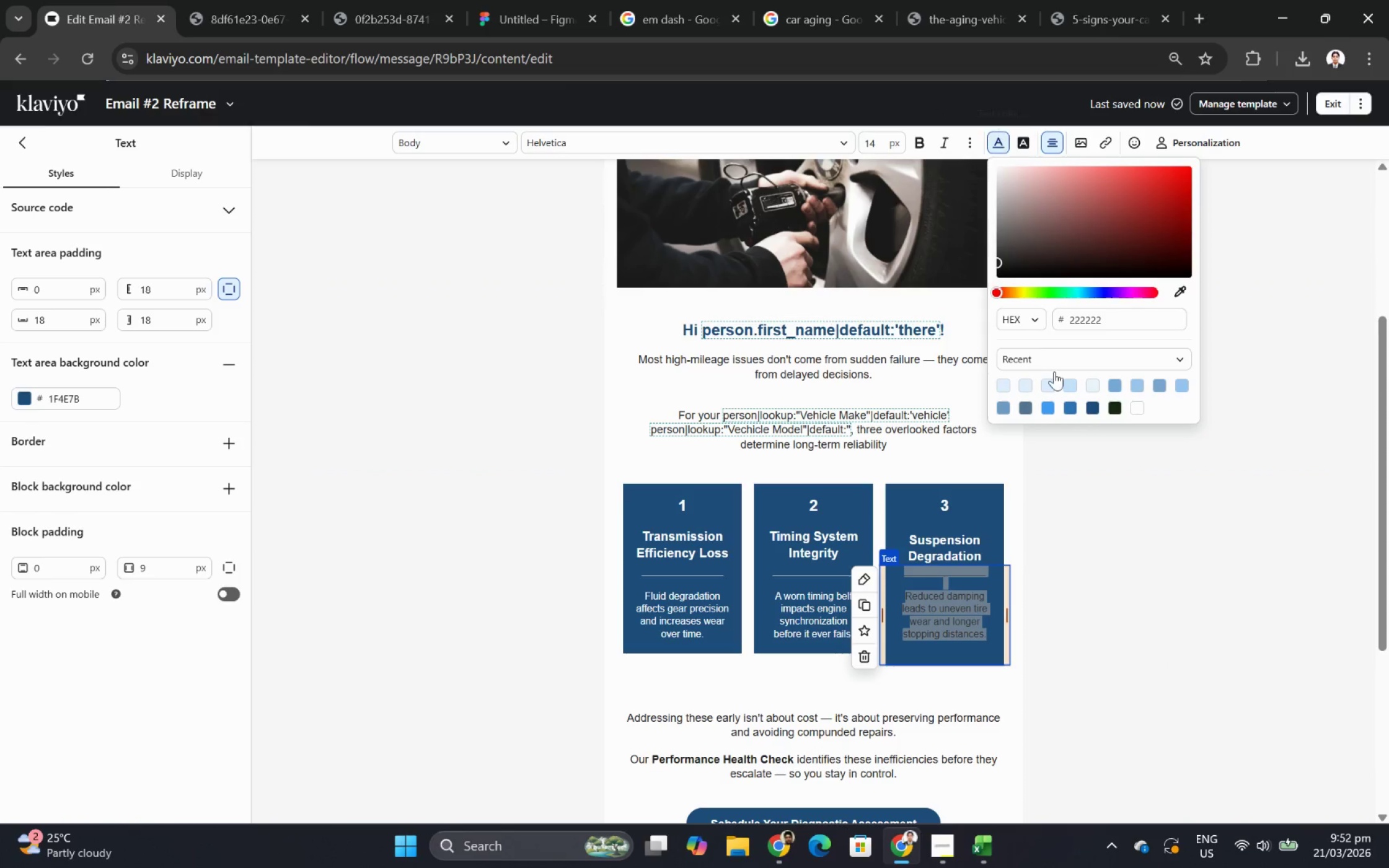 
left_click([1131, 406])
 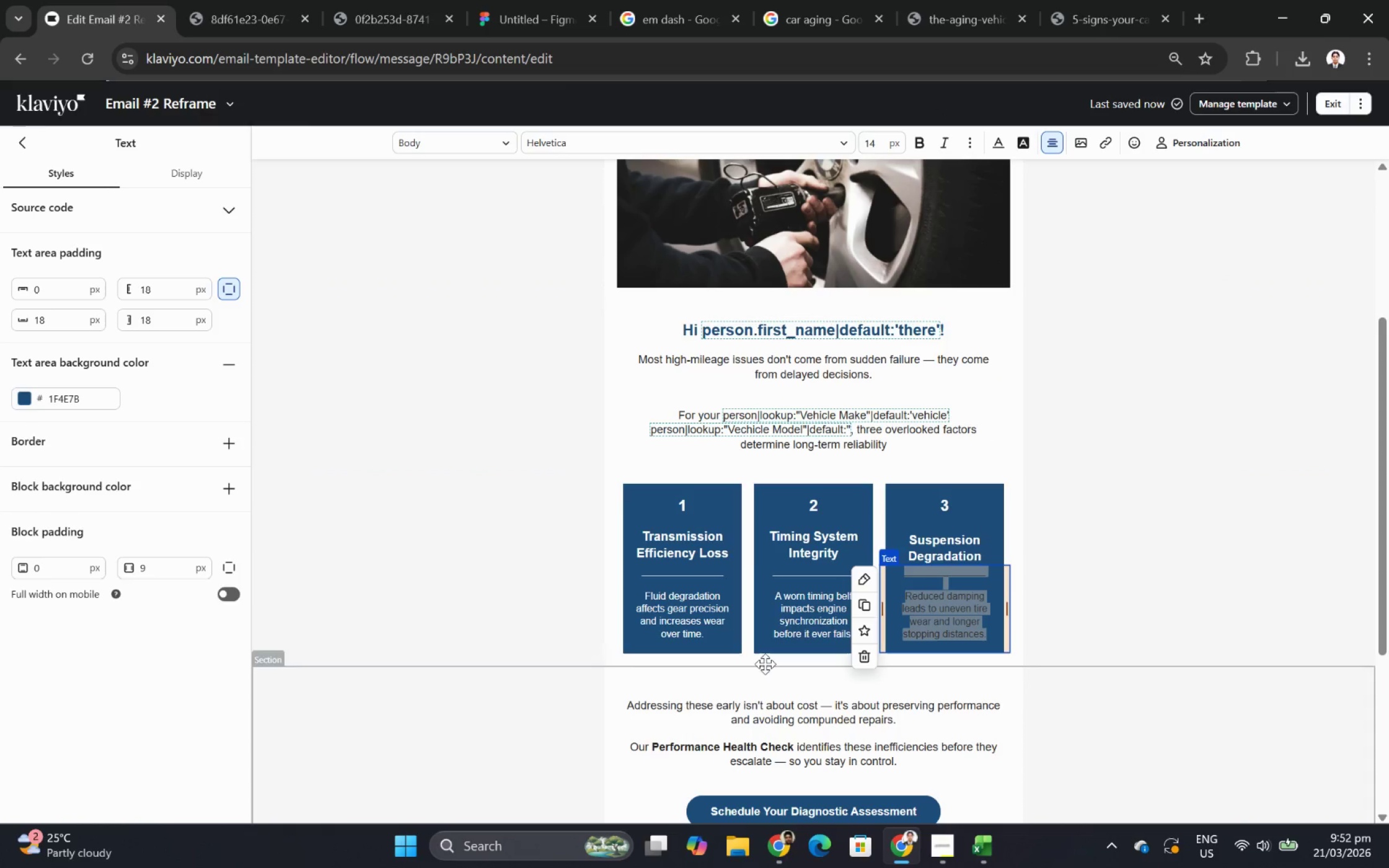 
double_click([774, 615])
 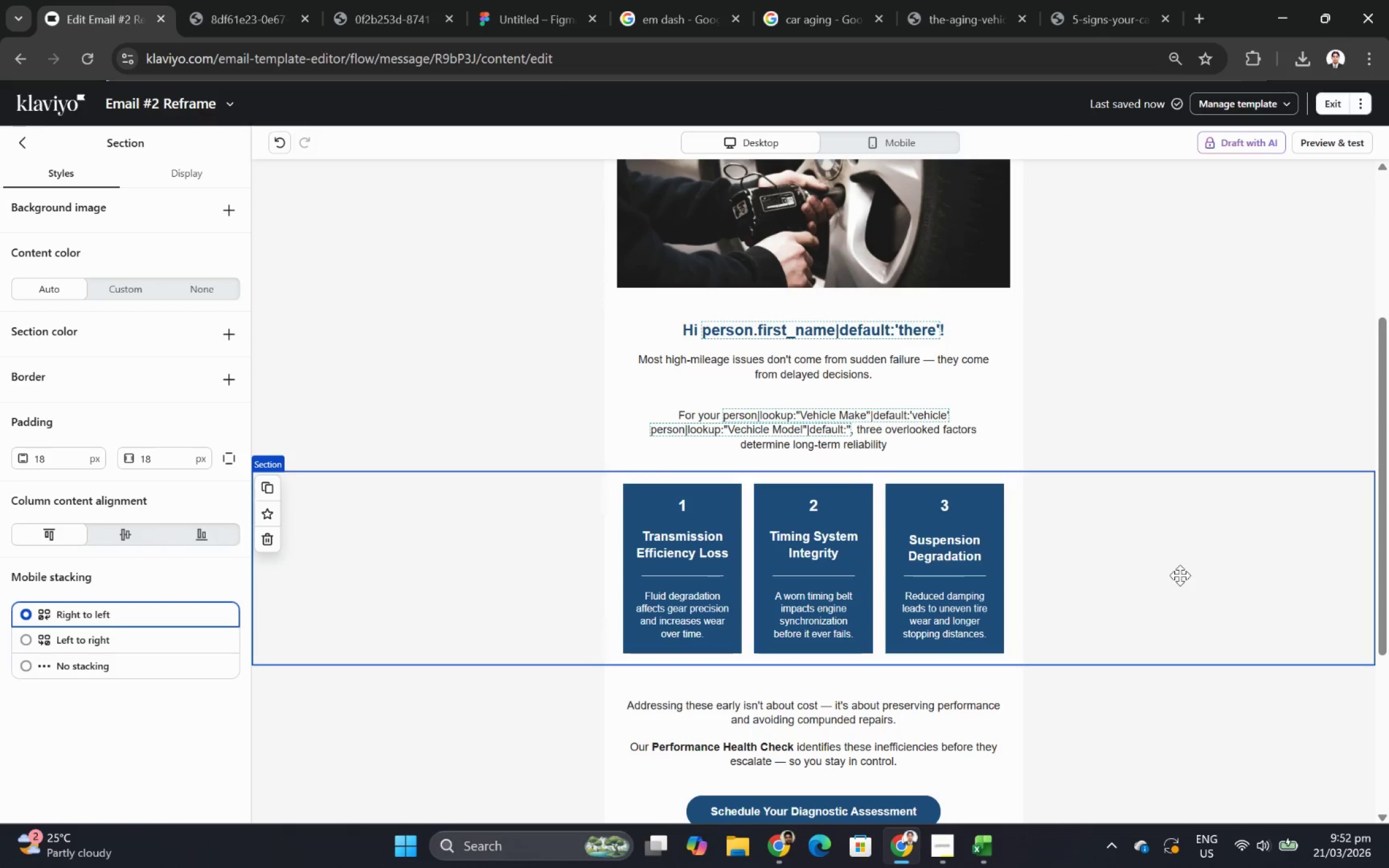 
scroll: coordinate [1183, 576], scroll_direction: down, amount: 3.0
 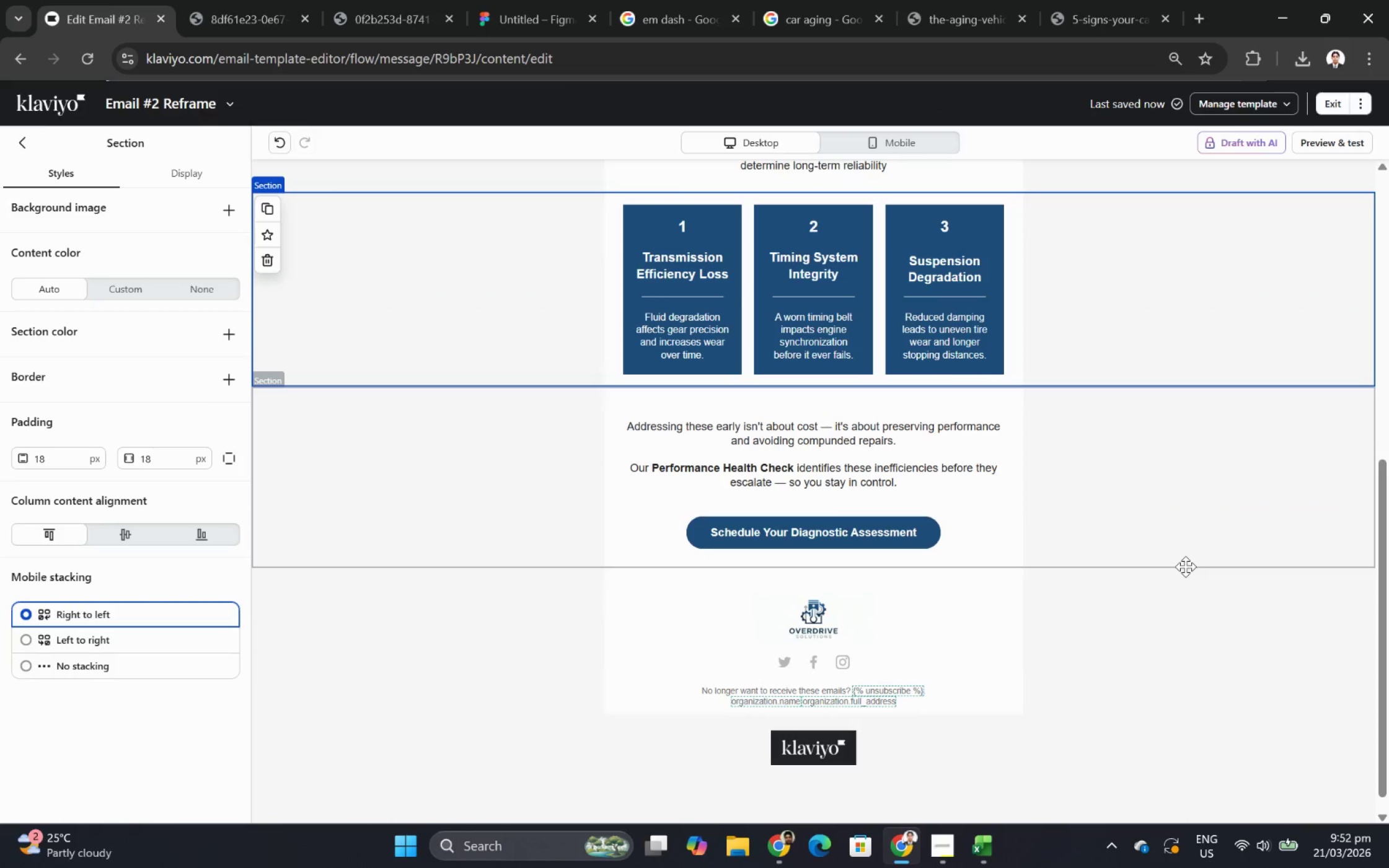 
scroll: coordinate [1218, 429], scroll_direction: up, amount: 6.0
 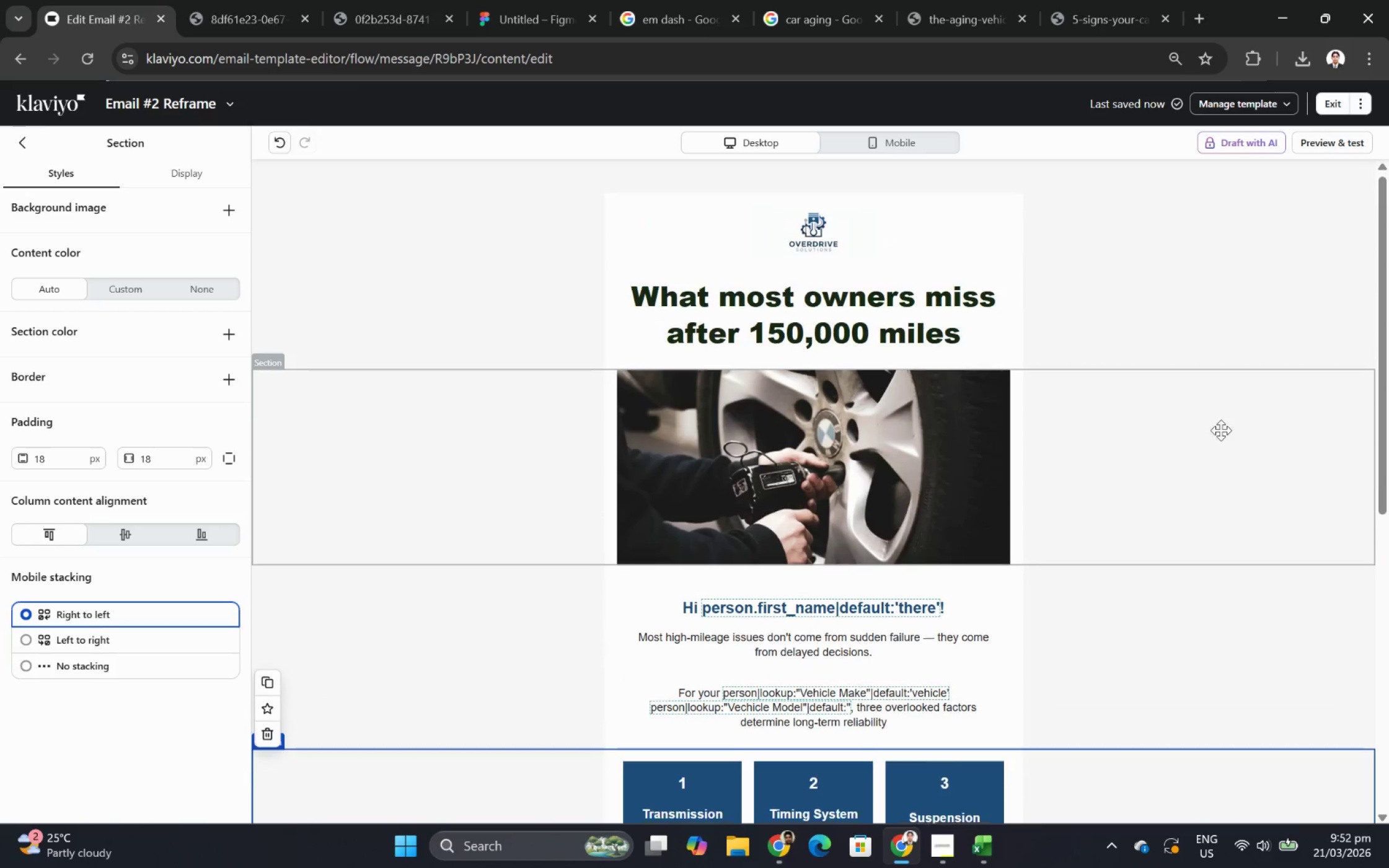 
scroll: coordinate [1220, 430], scroll_direction: none, amount: 0.0
 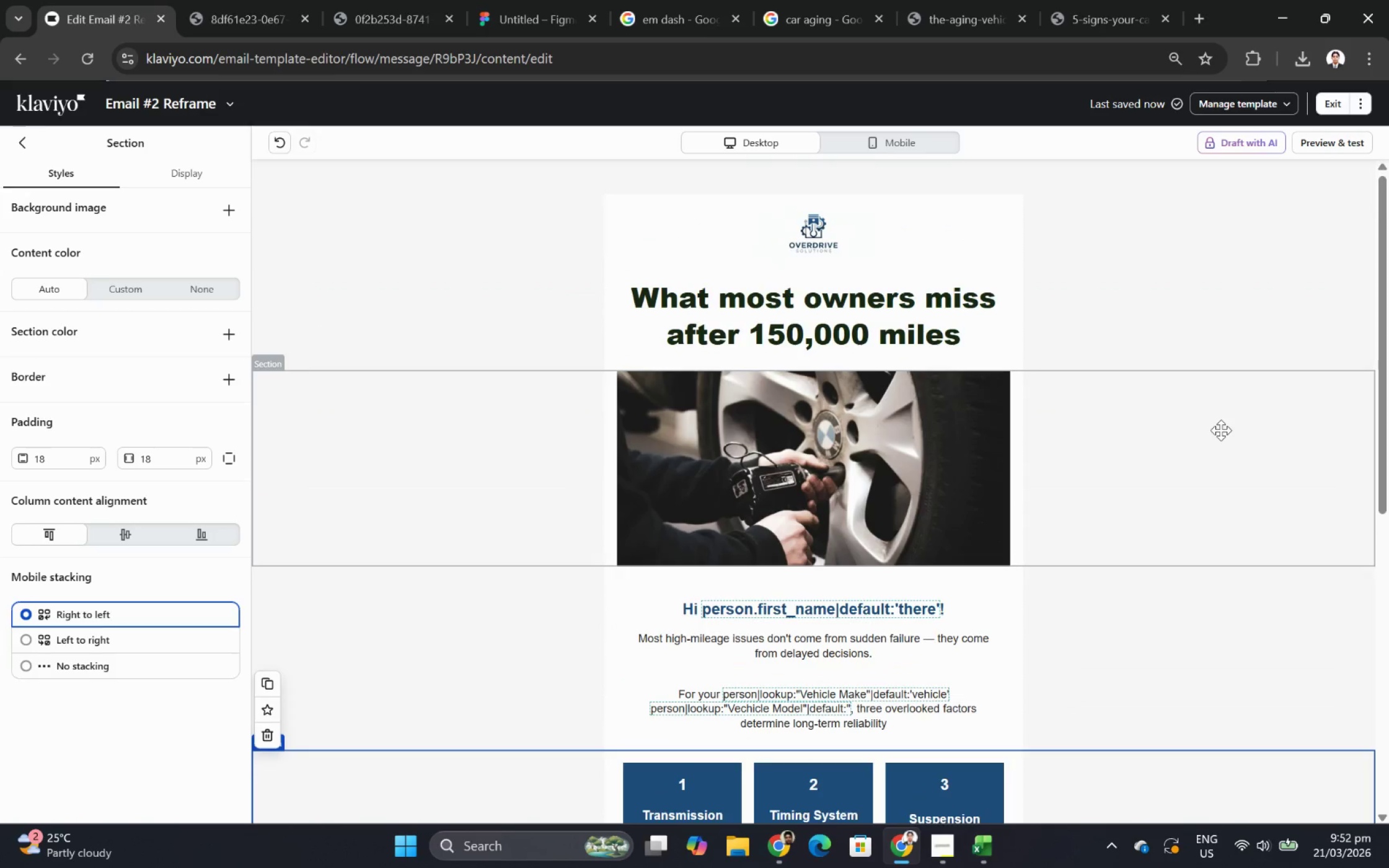 
scroll: coordinate [1220, 430], scroll_direction: down, amount: 2.0
 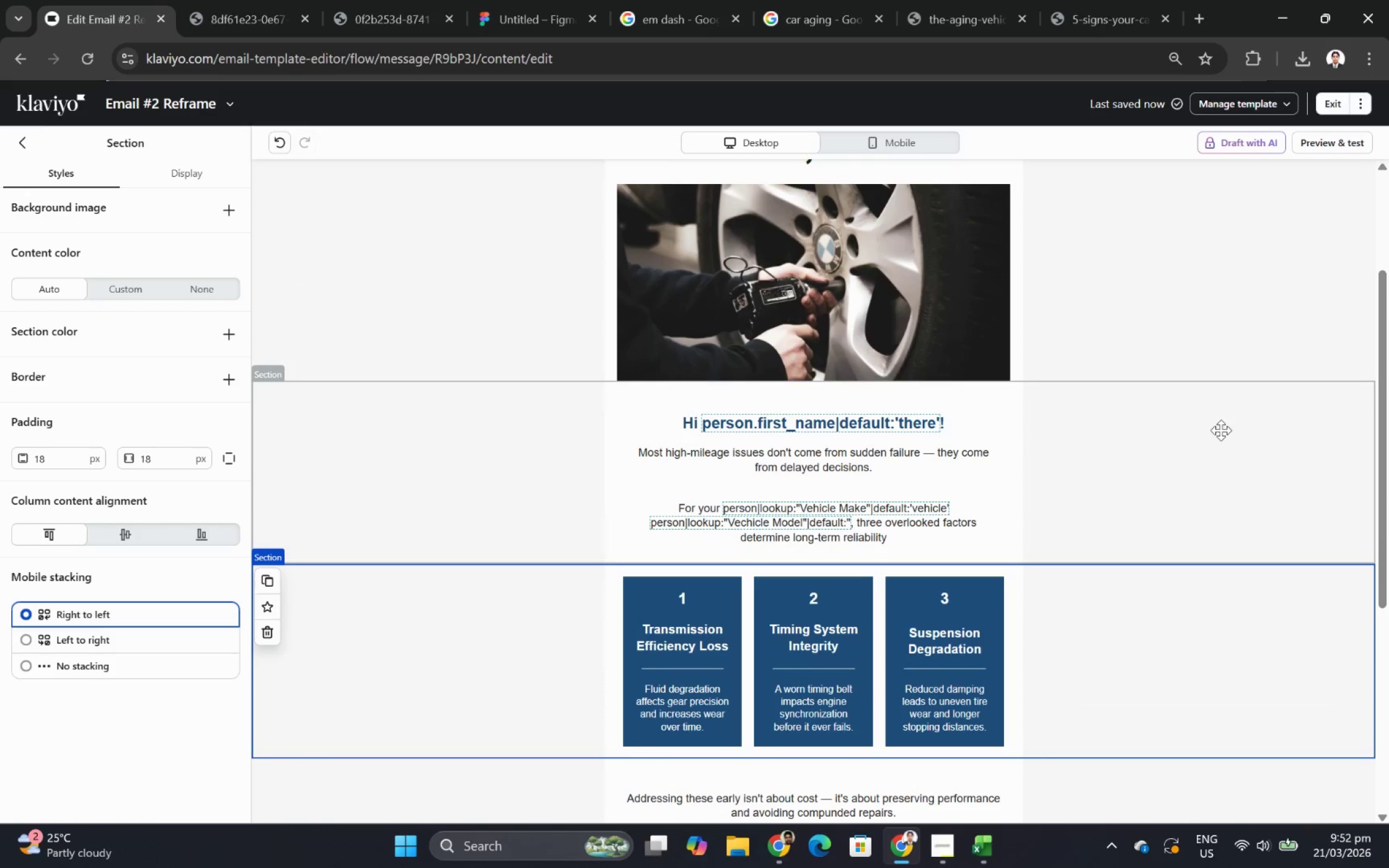 
scroll: coordinate [1220, 430], scroll_direction: up, amount: 2.0
 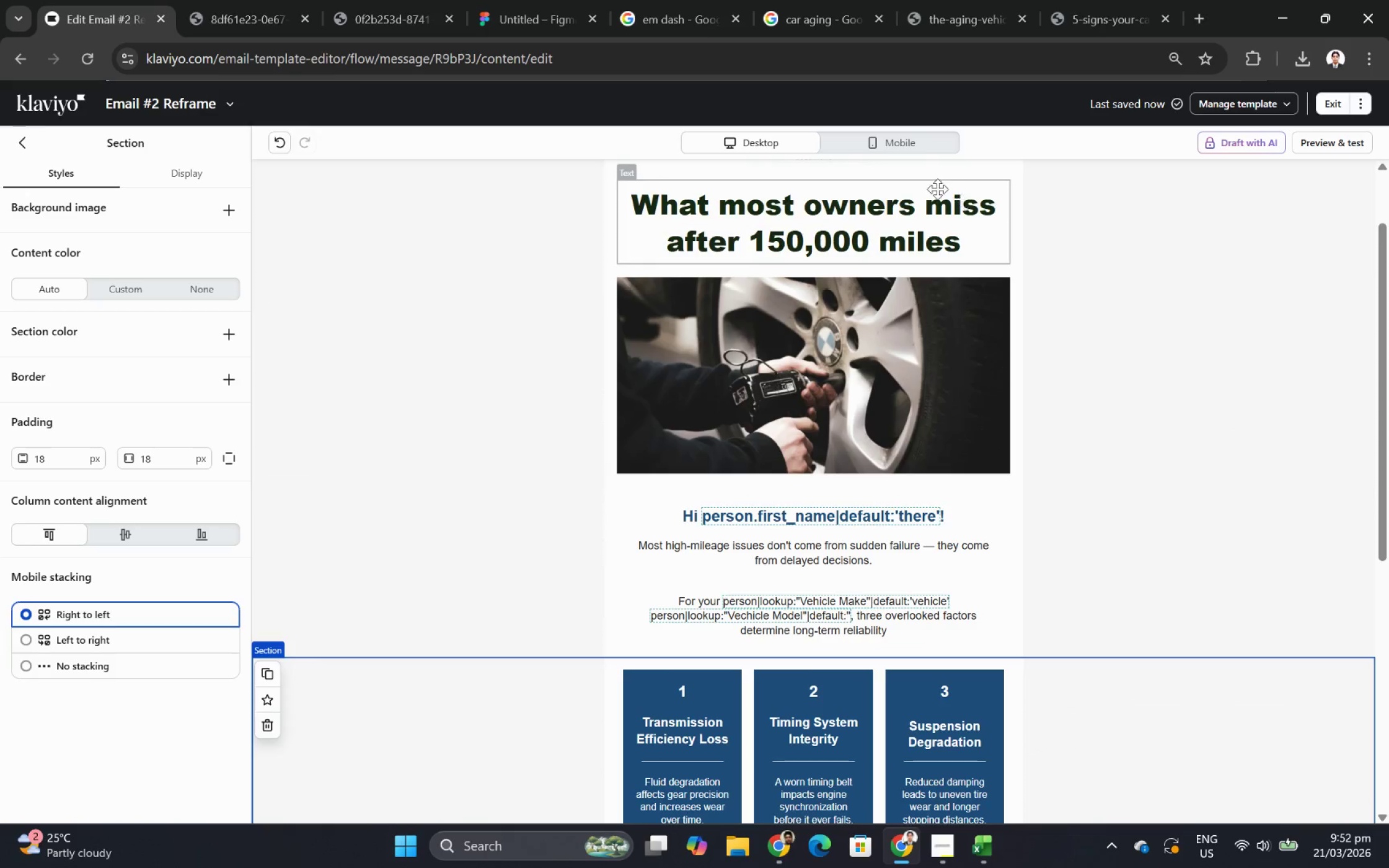 
left_click([923, 151])
 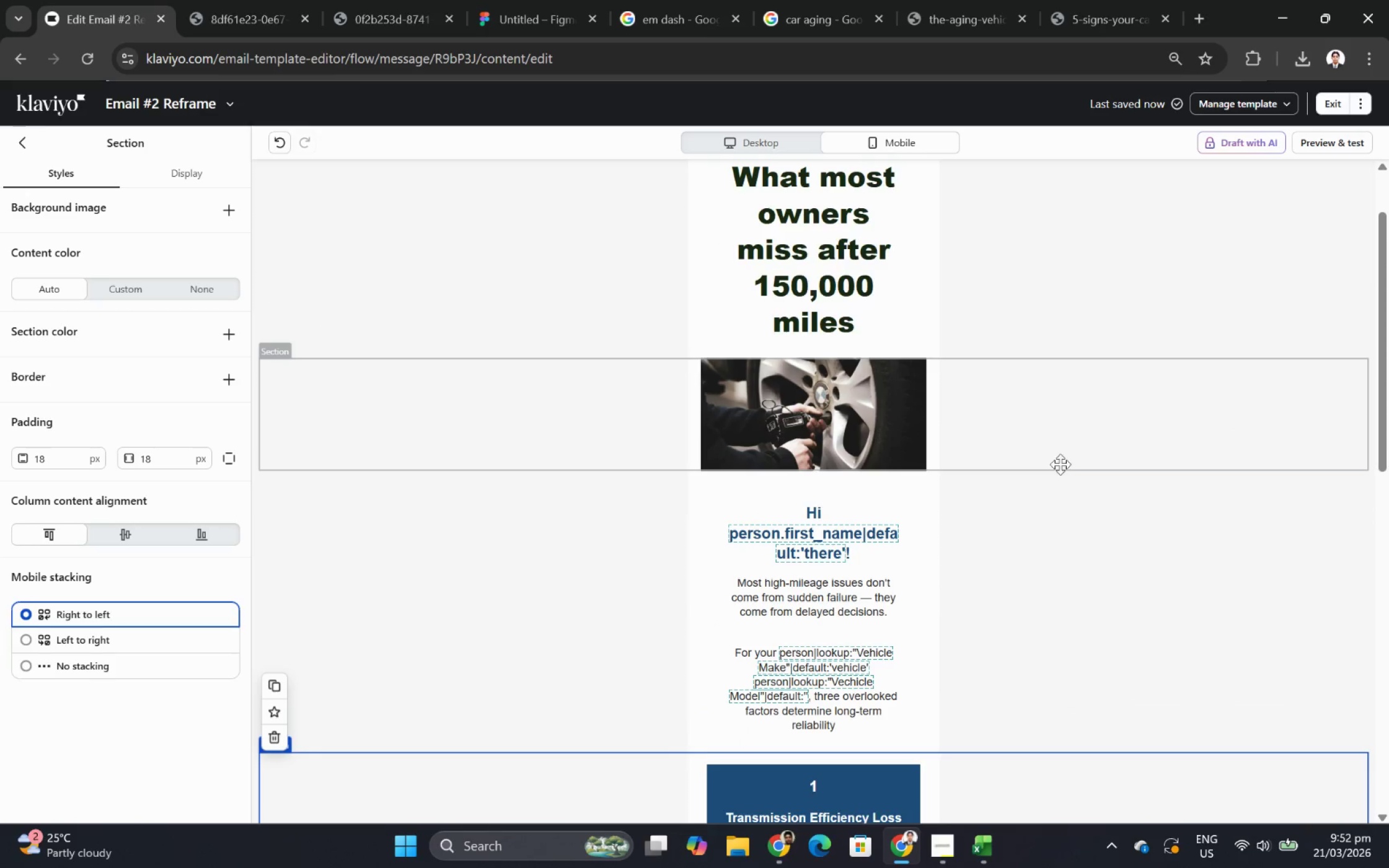 
scroll: coordinate [1061, 473], scroll_direction: down, amount: 5.0
 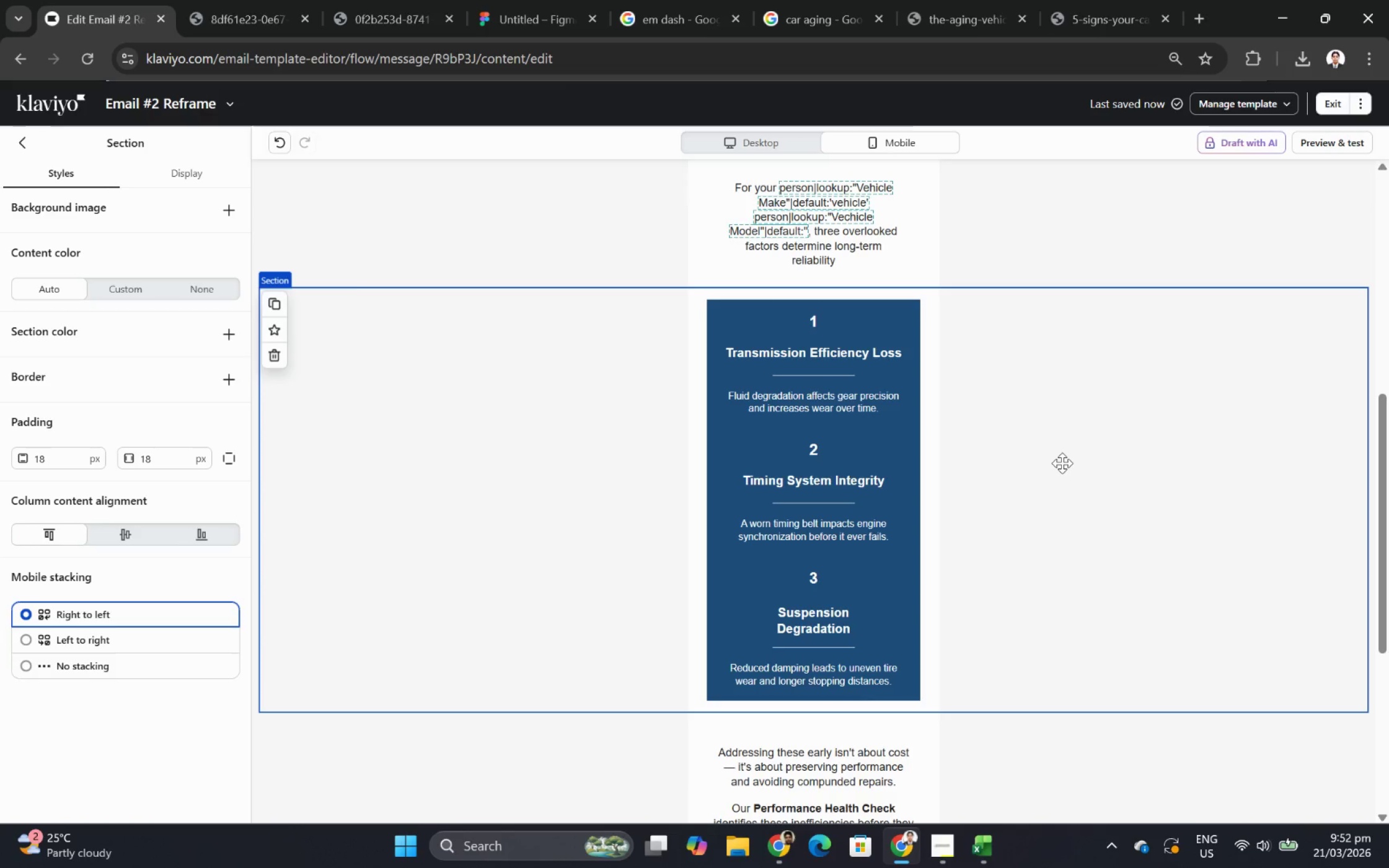 
wait(15.73)
 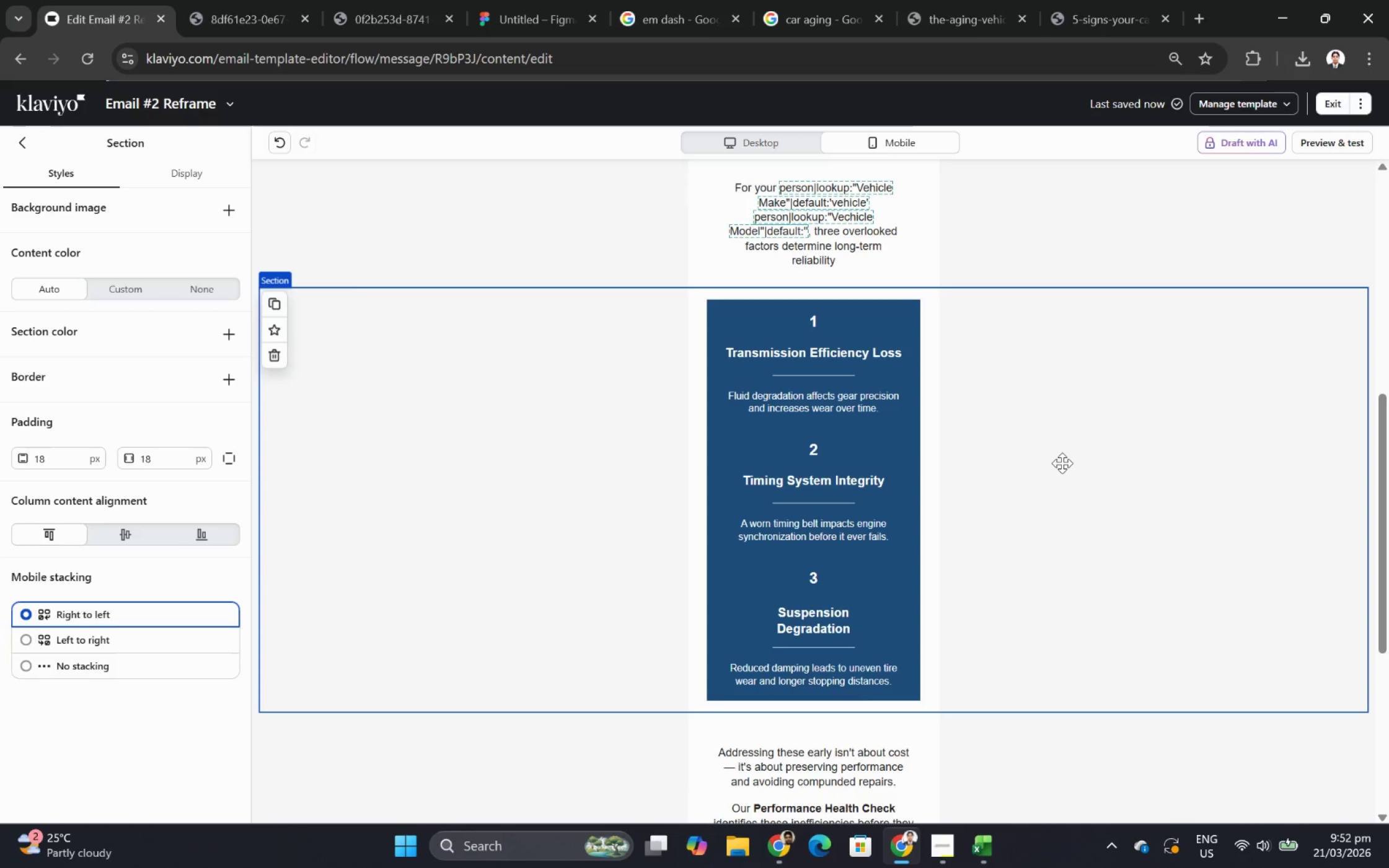 
scroll: coordinate [1082, 527], scroll_direction: down, amount: 1.0
 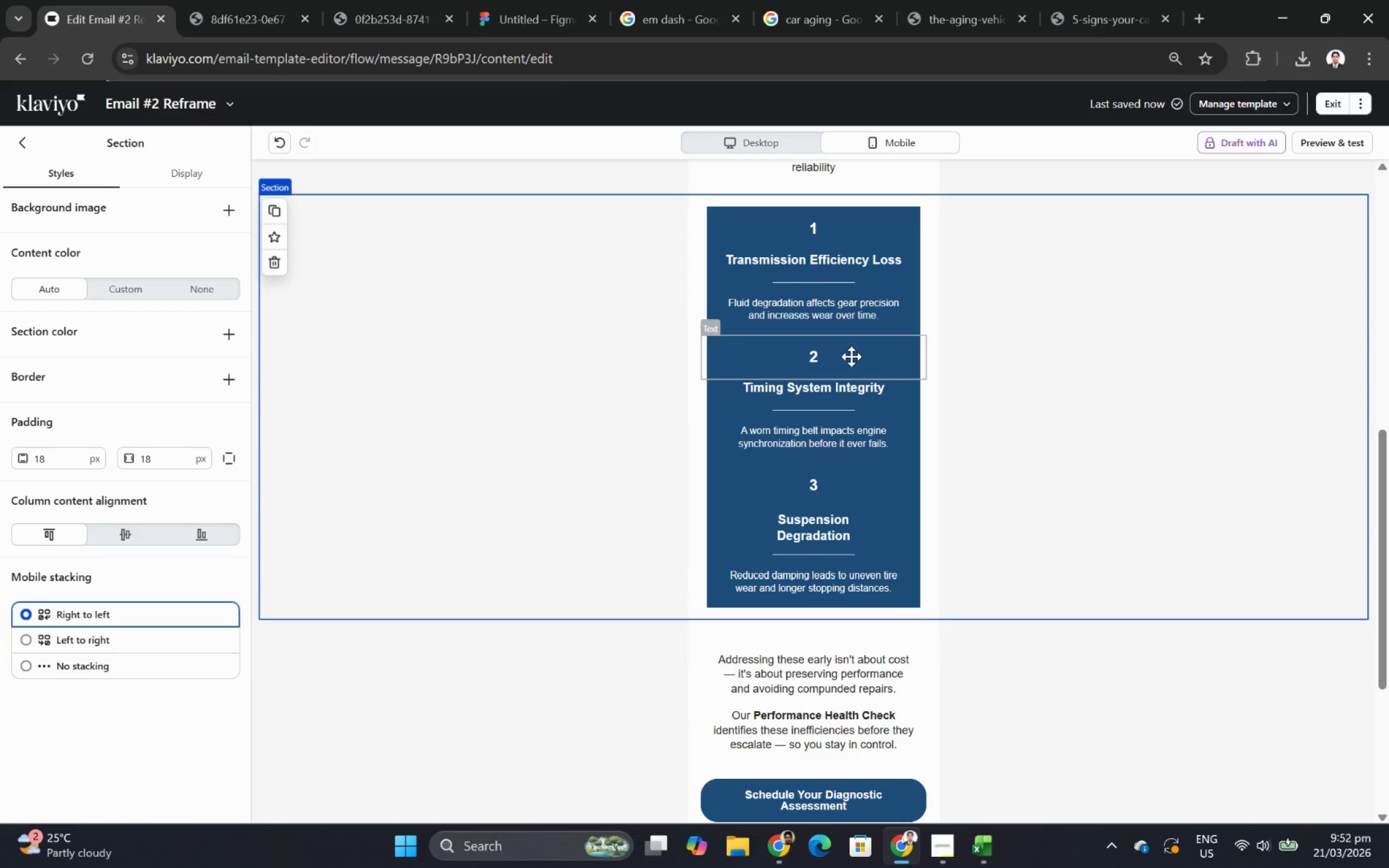 
left_click([851, 356])
 